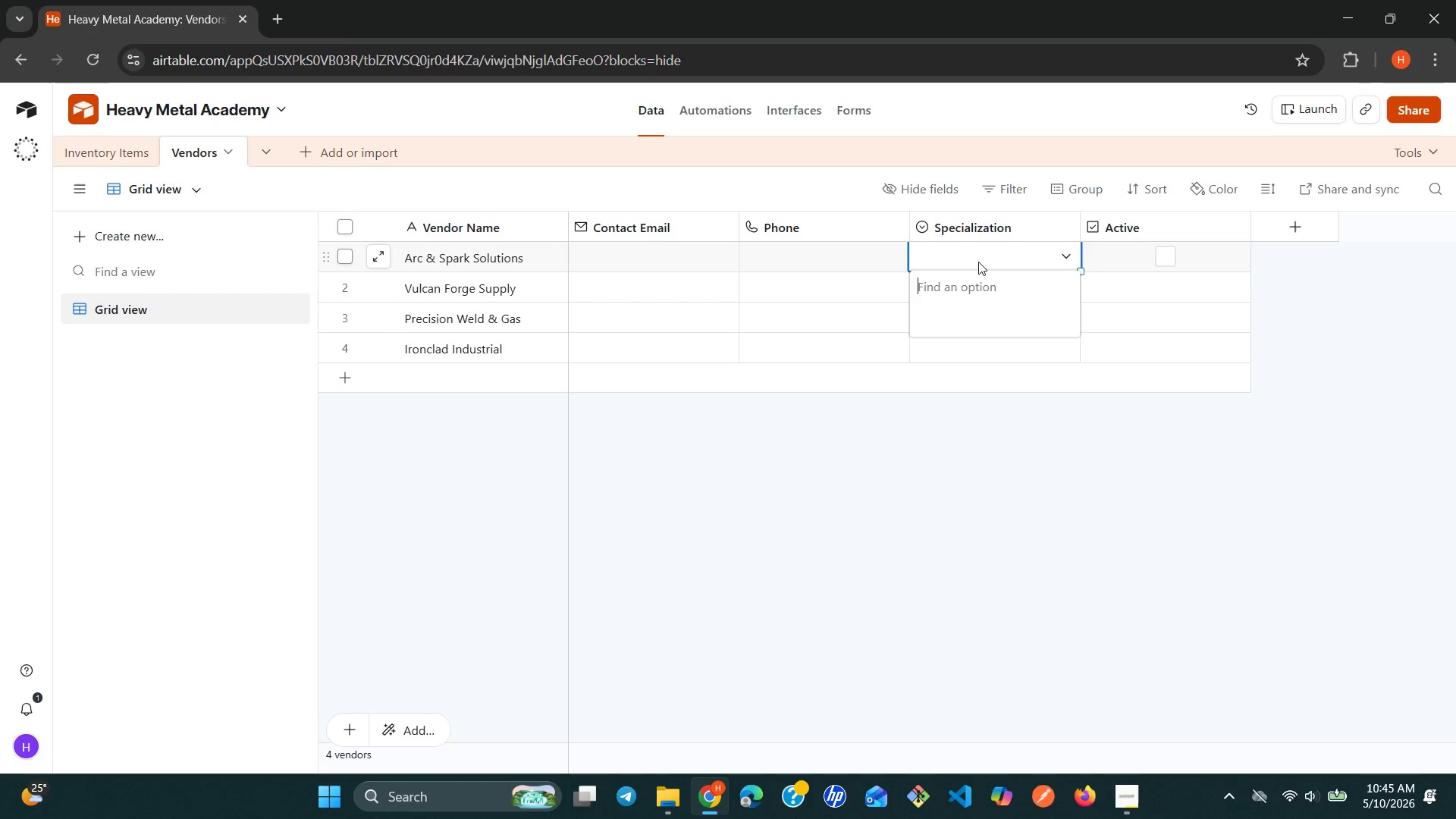 
left_click([947, 255])
 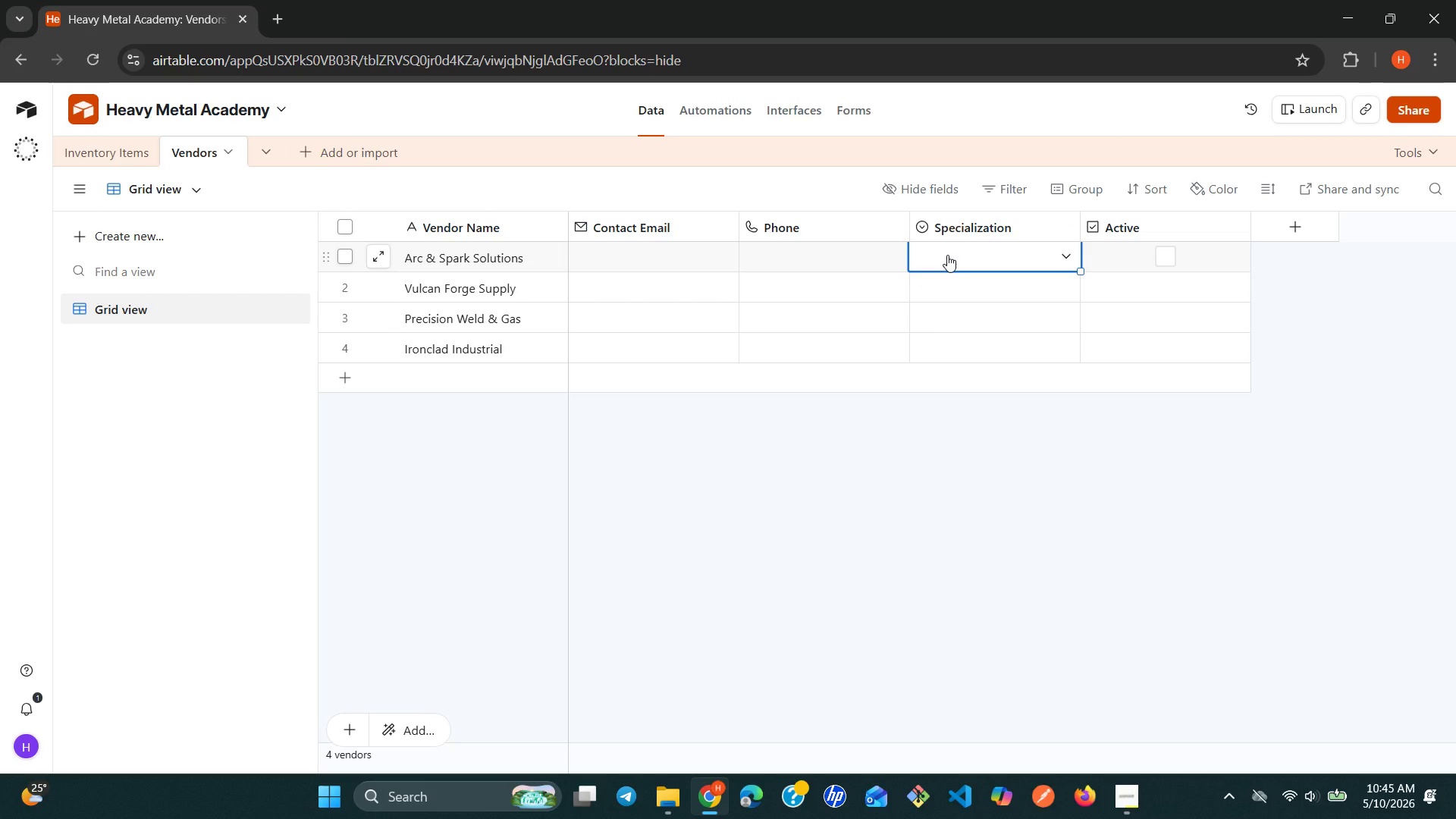 
type(Cp)
key(Backspace)
type(onsumables)
 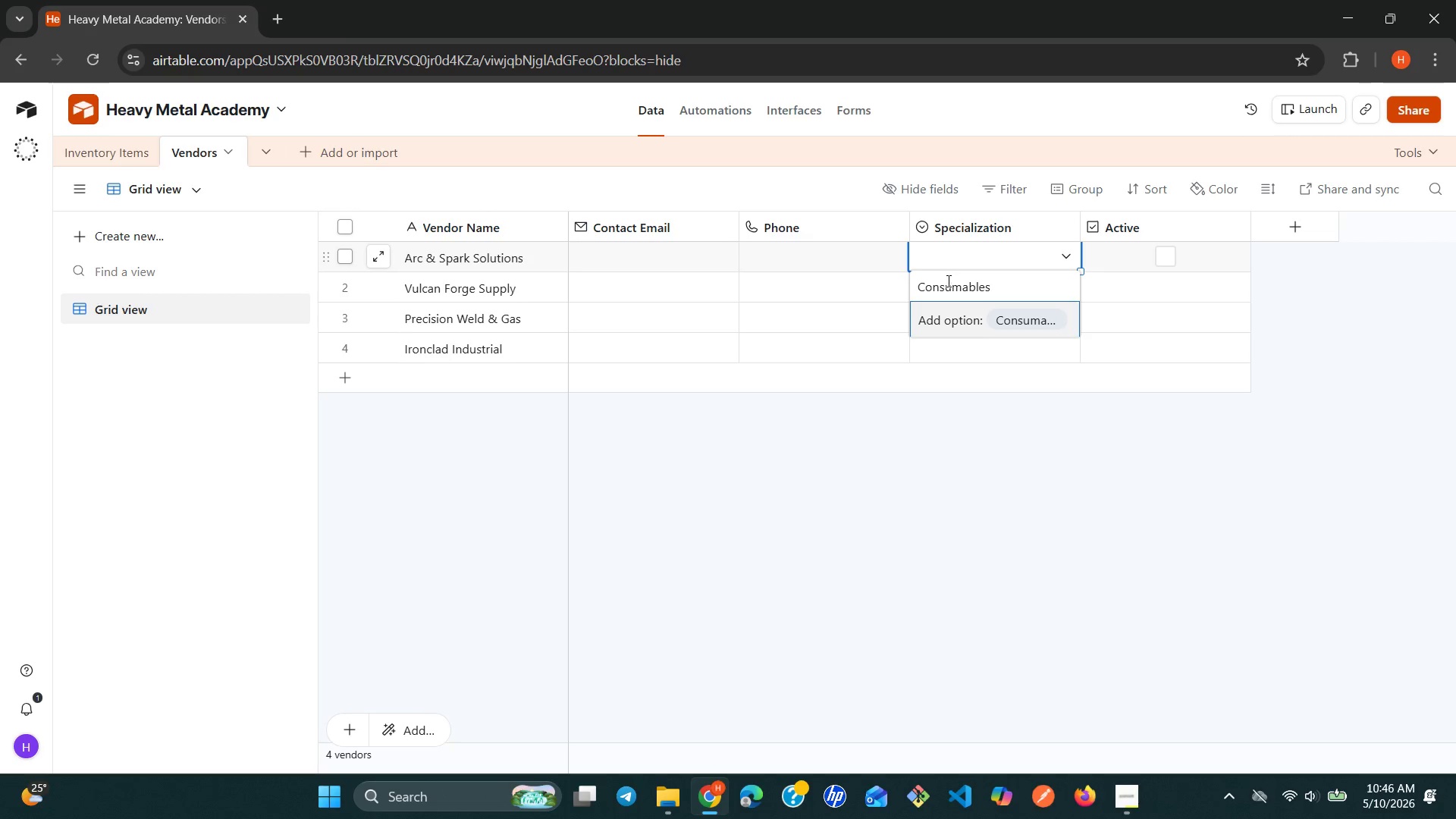 
key(Enter)
 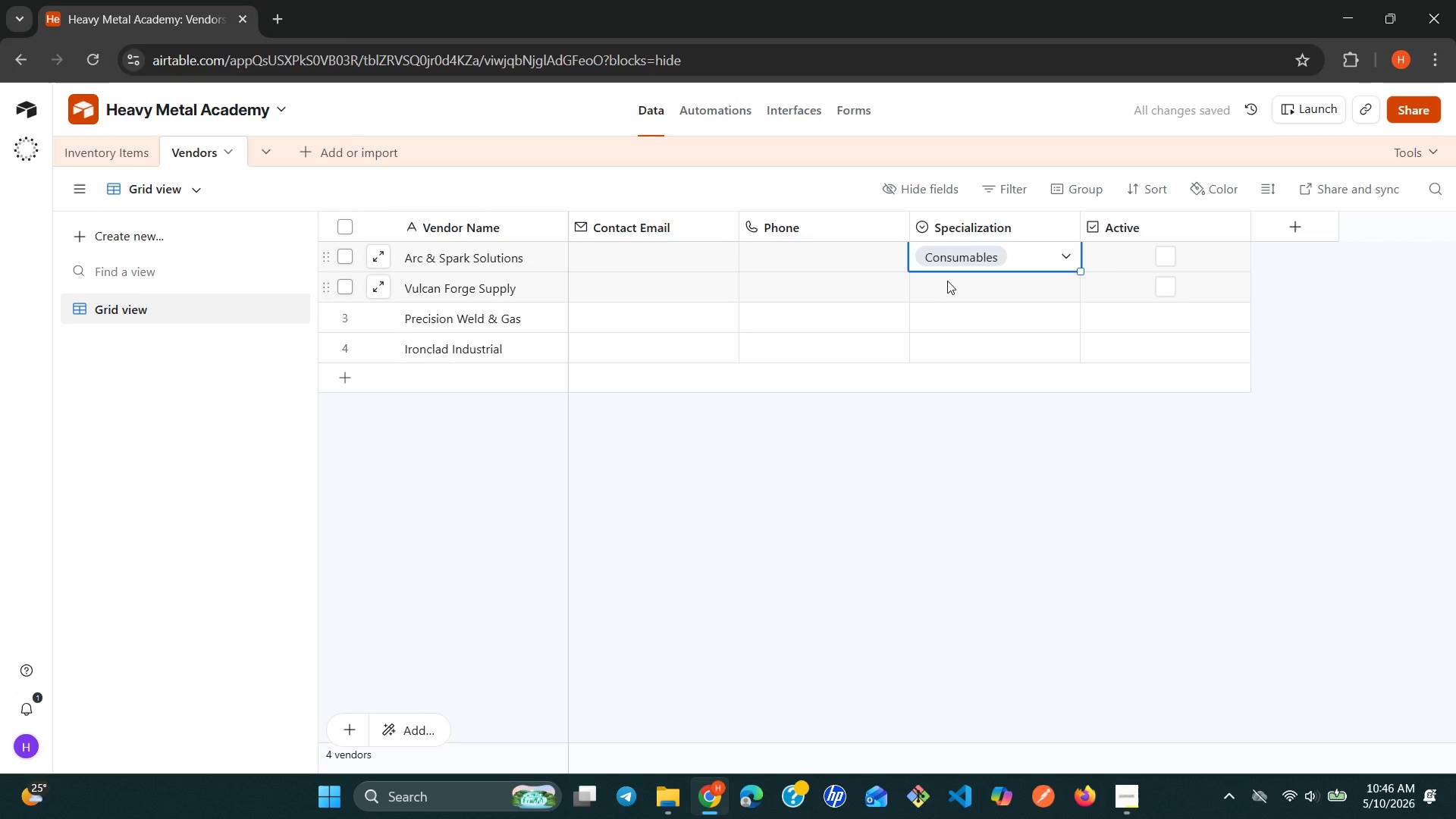 
left_click([972, 282])
 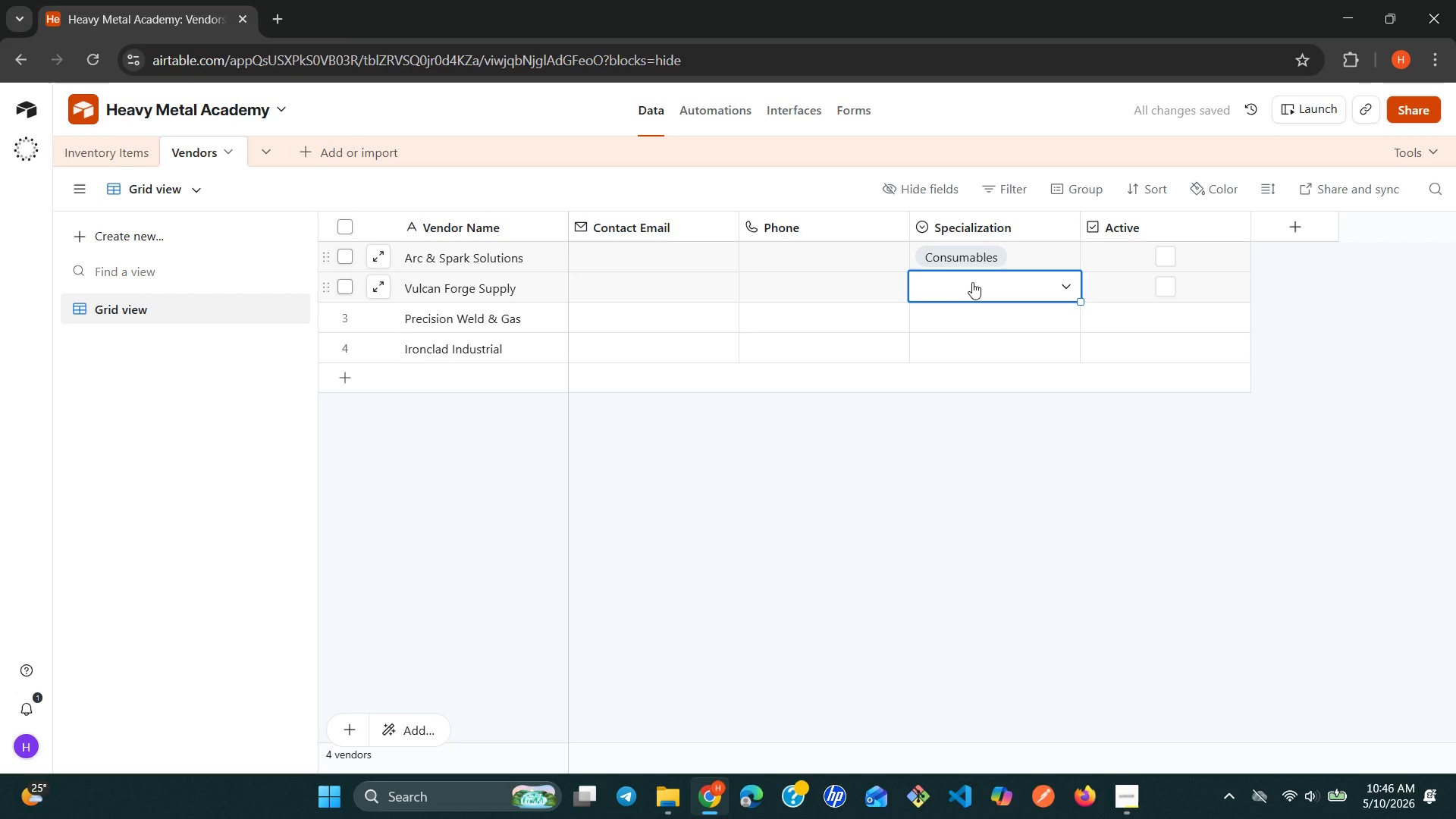 
type(PPE)
 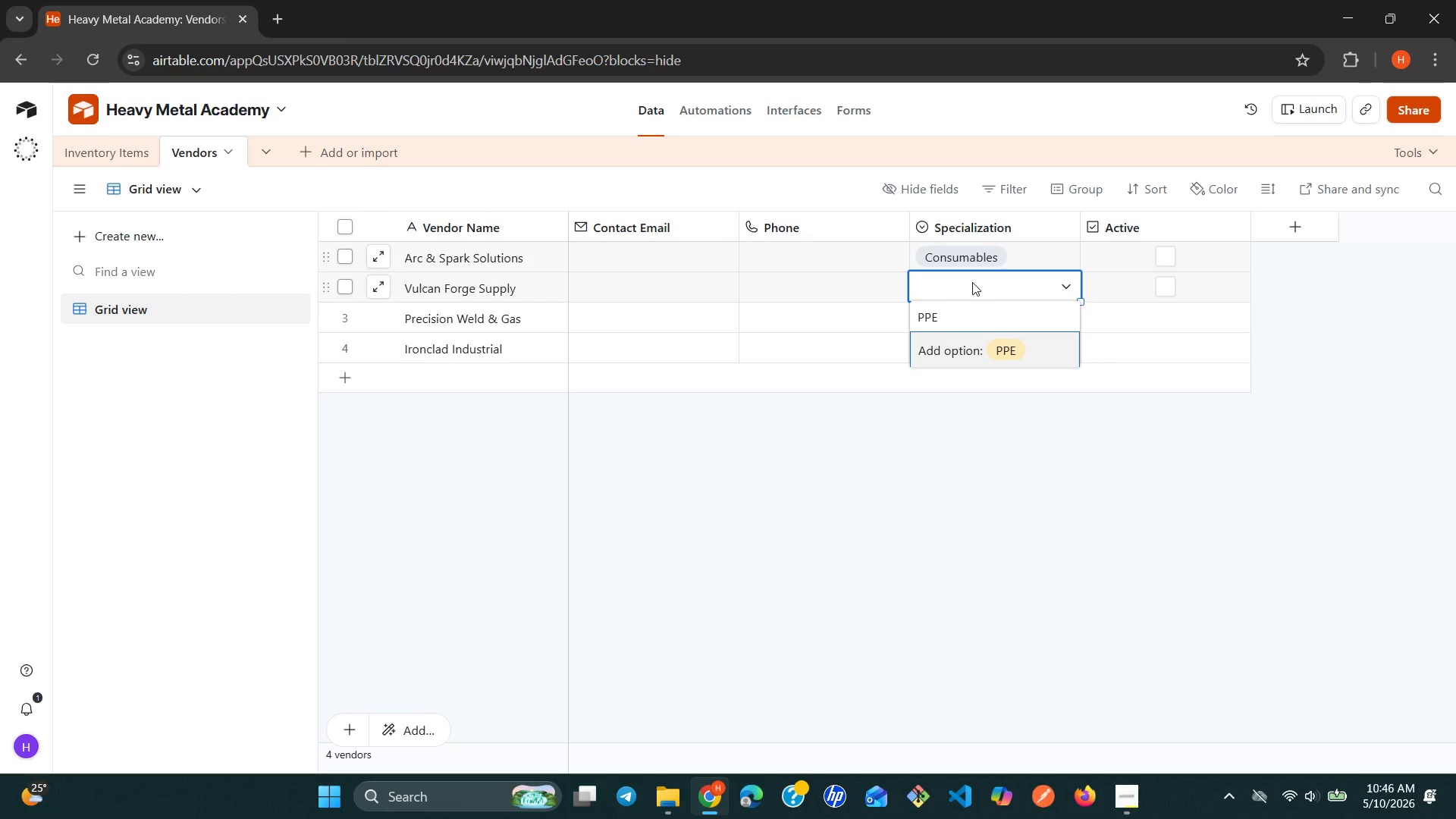 
type( & Tooling)
 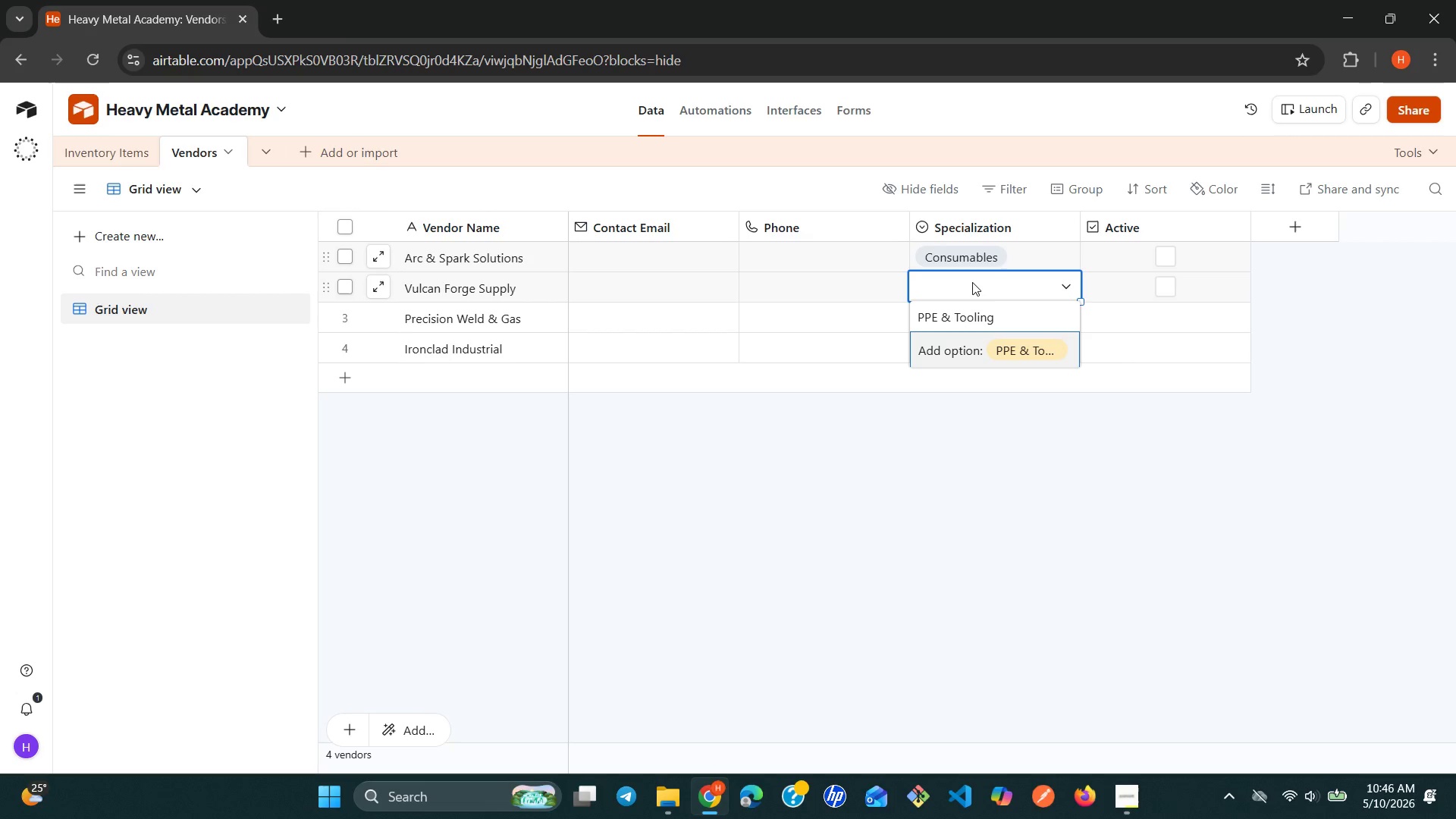 
key(Shift+ShiftLeft)
 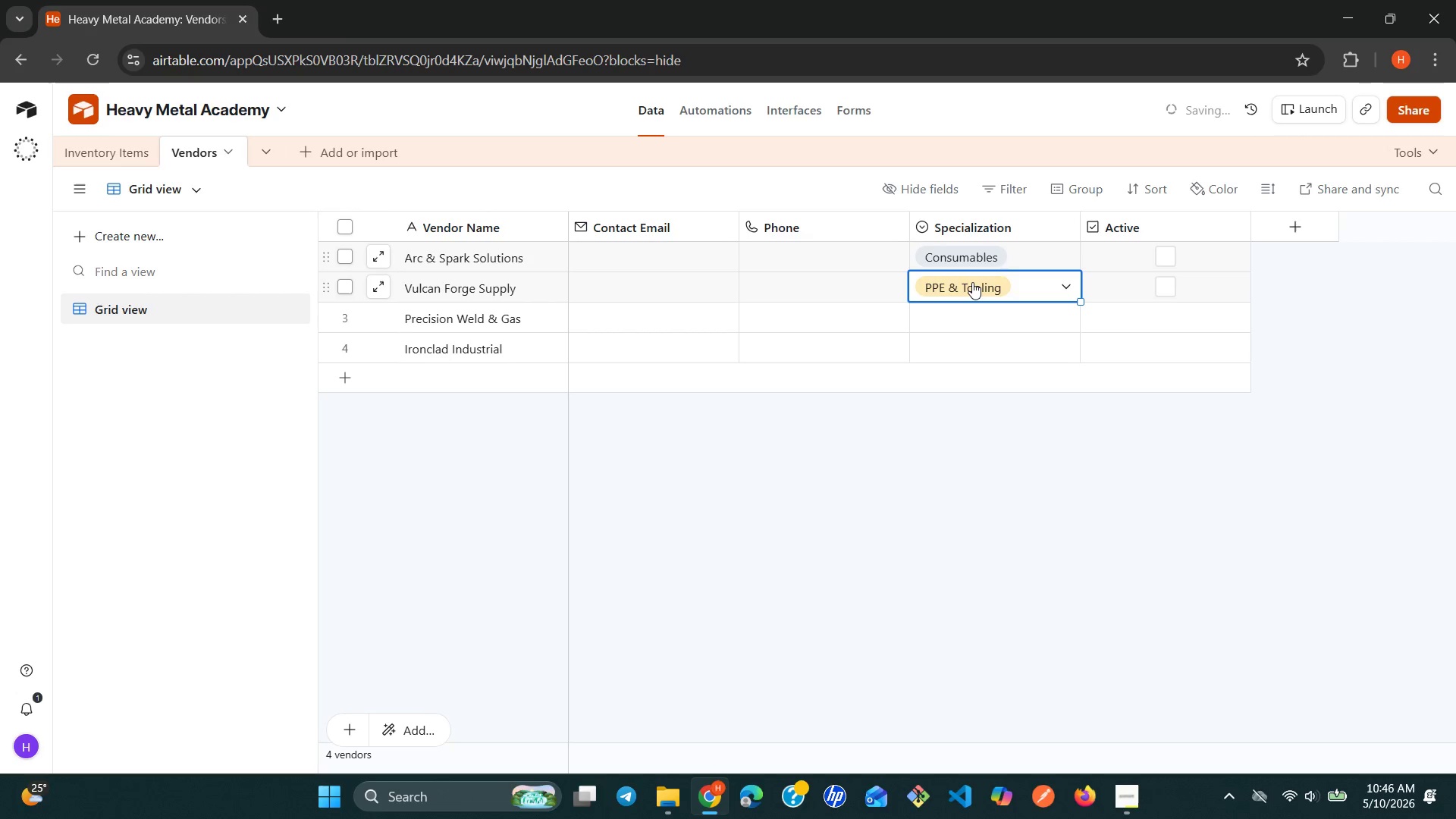 
key(Shift+Enter)
 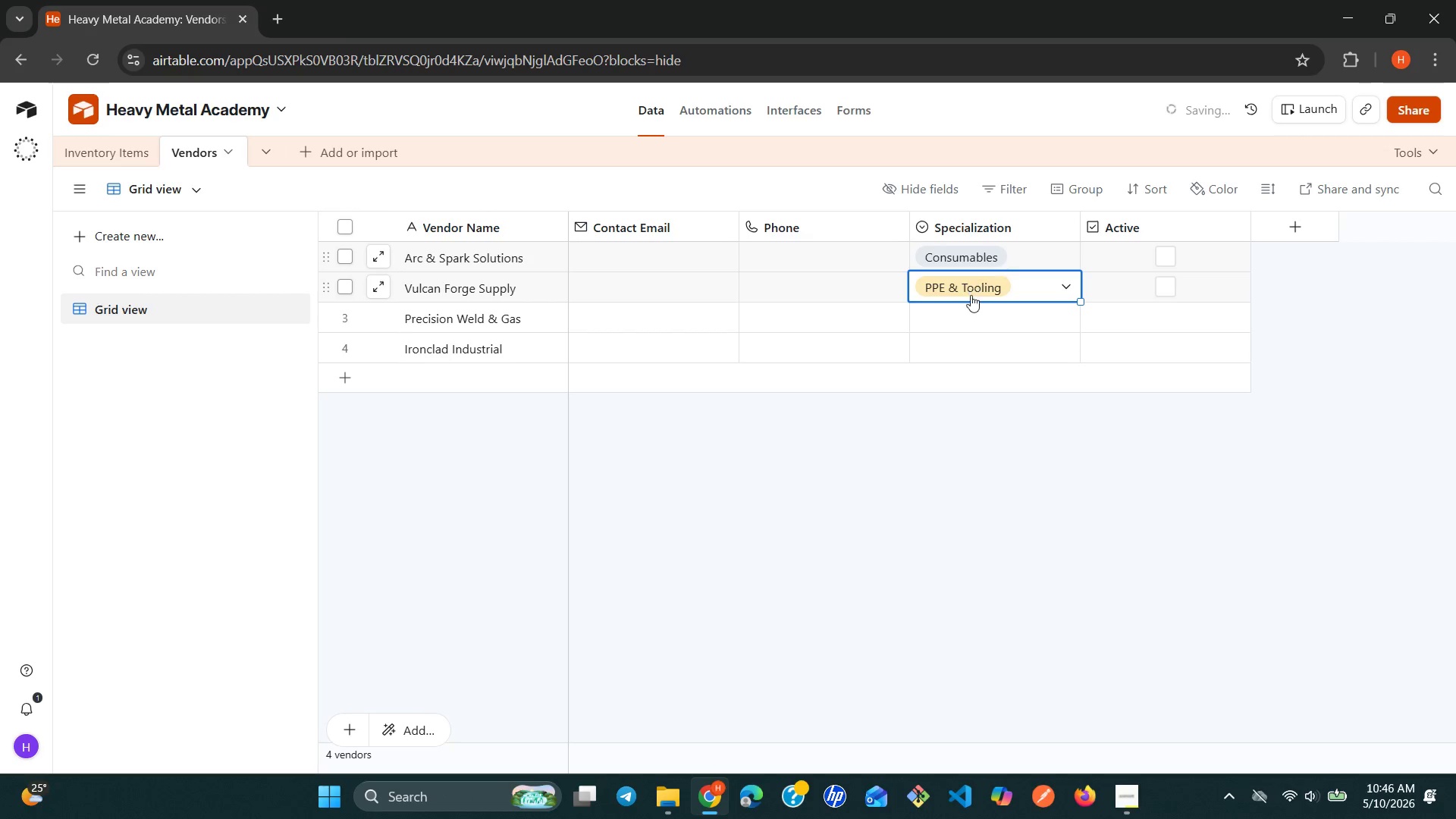 
left_click([971, 300])
 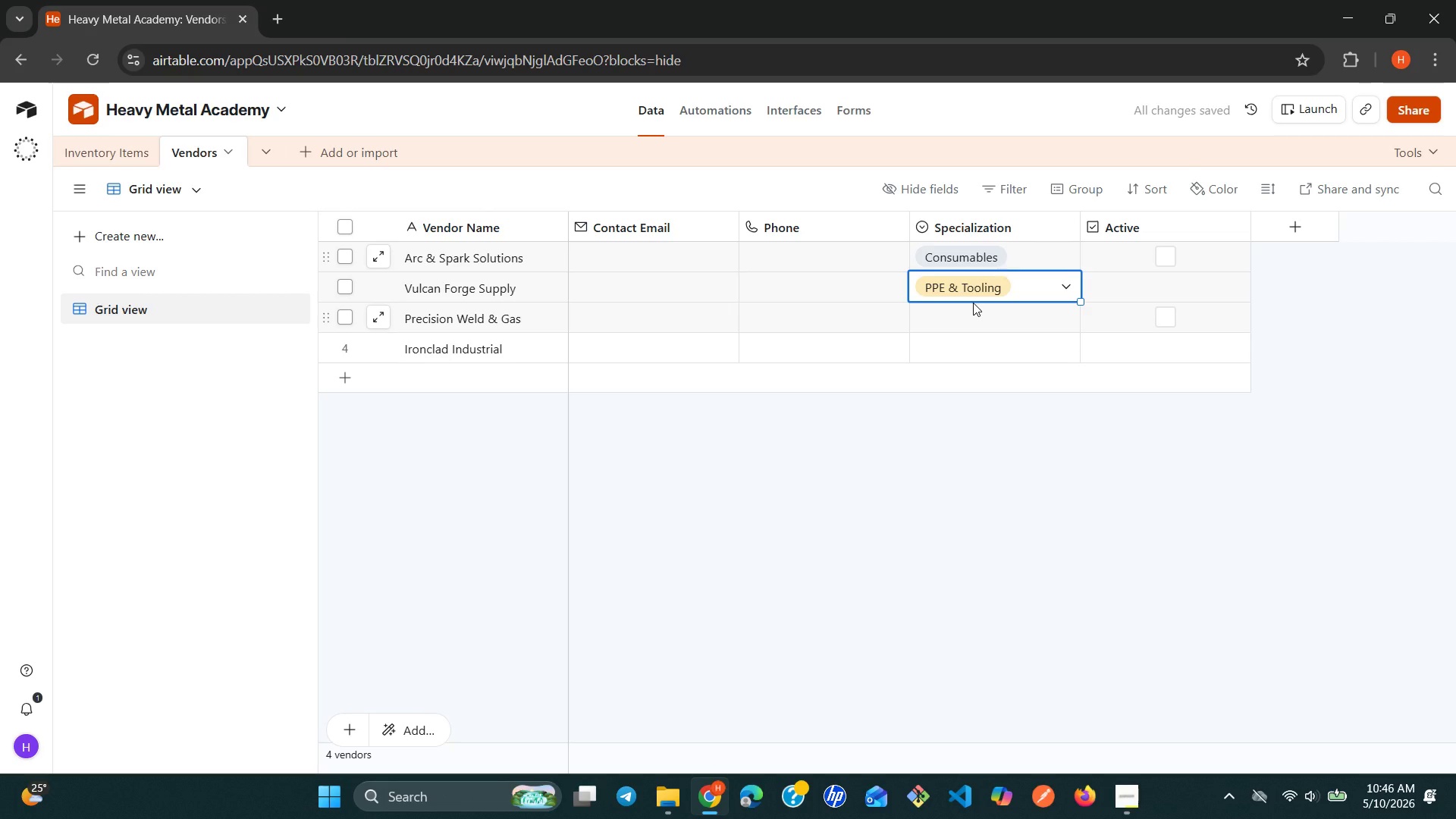 
left_click([973, 303])
 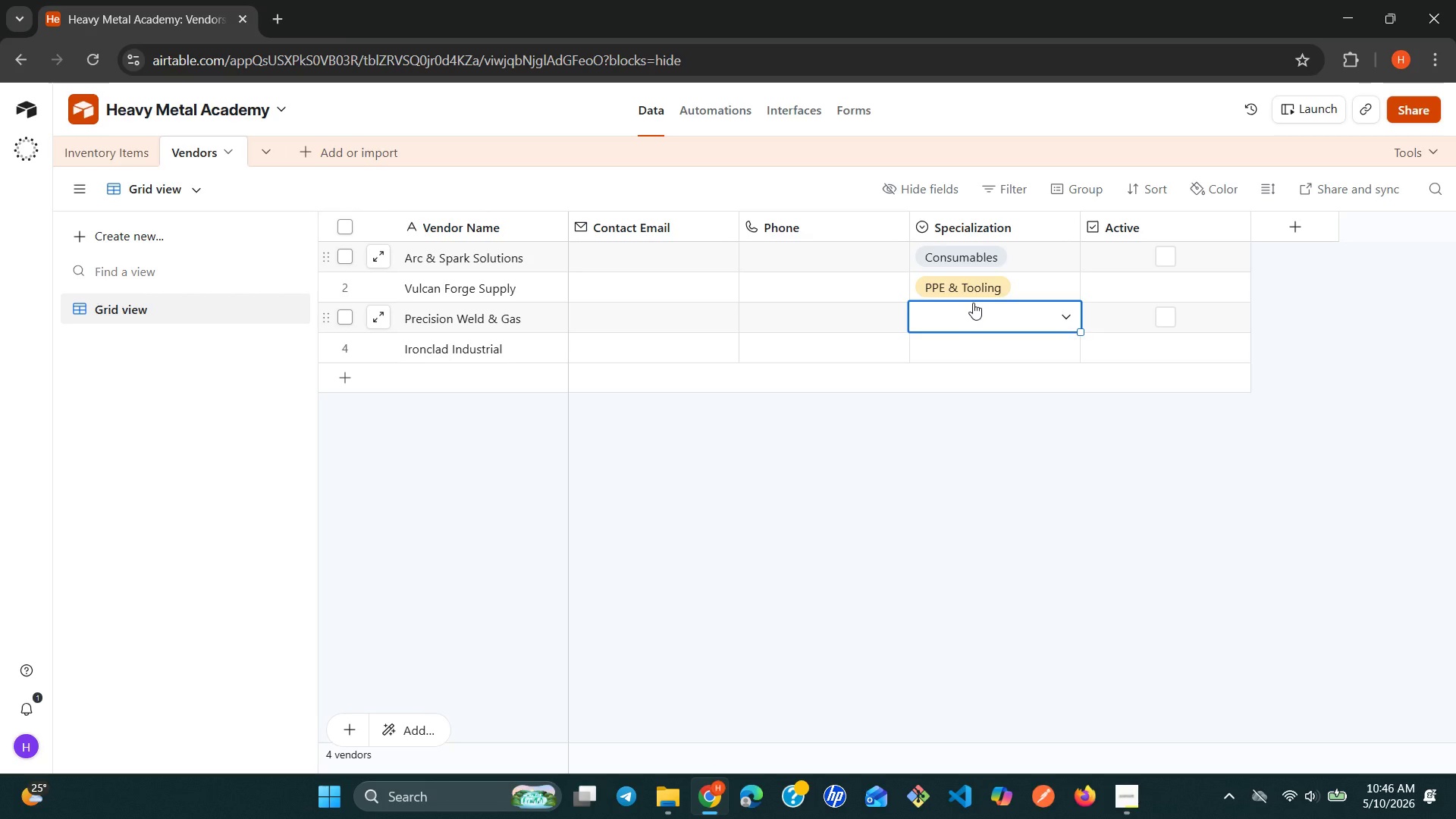 
wait(9.72)
 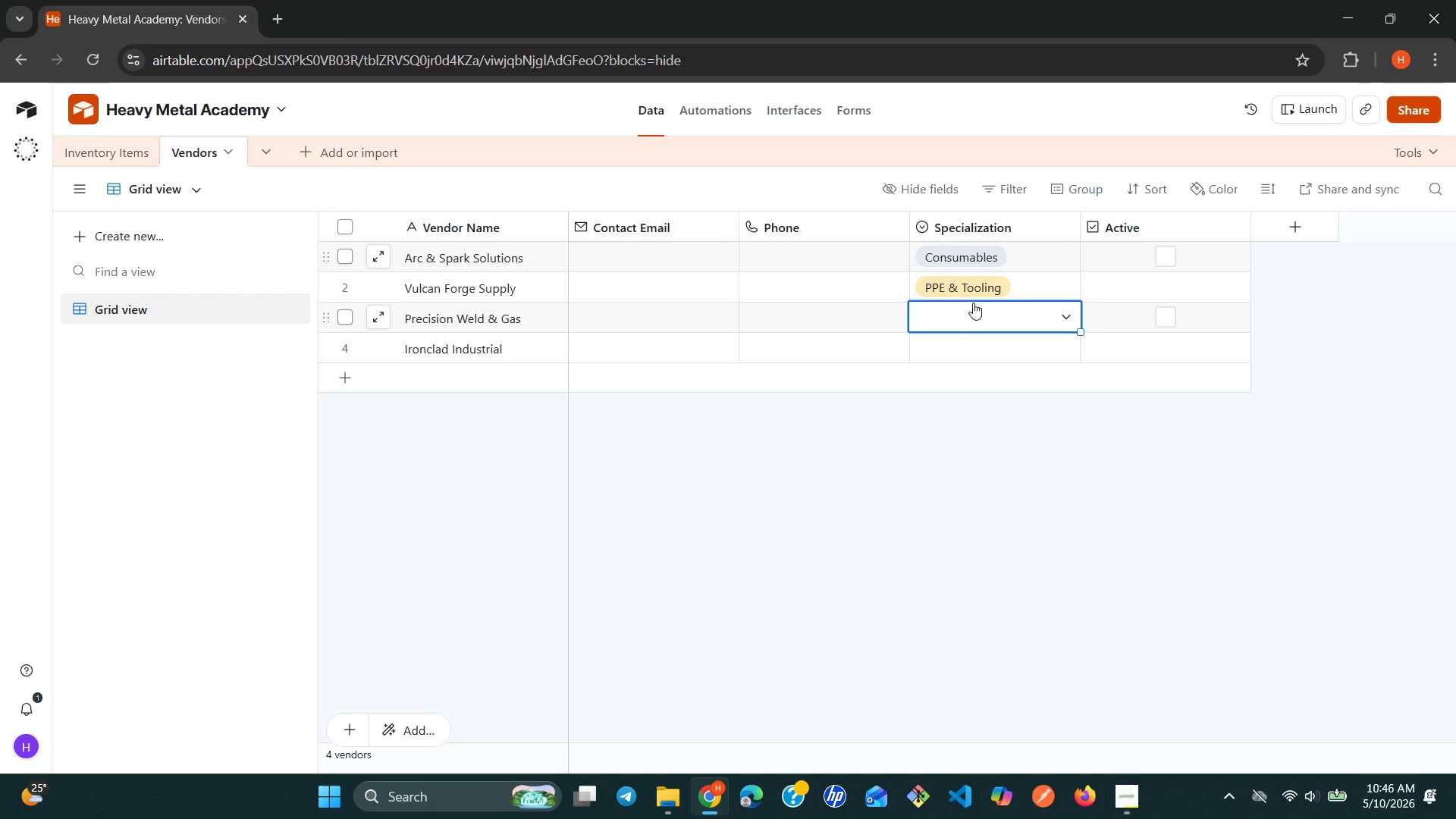 
type(SHi)
key(Backspace)
key(Backspace)
type(hielding Gas)
 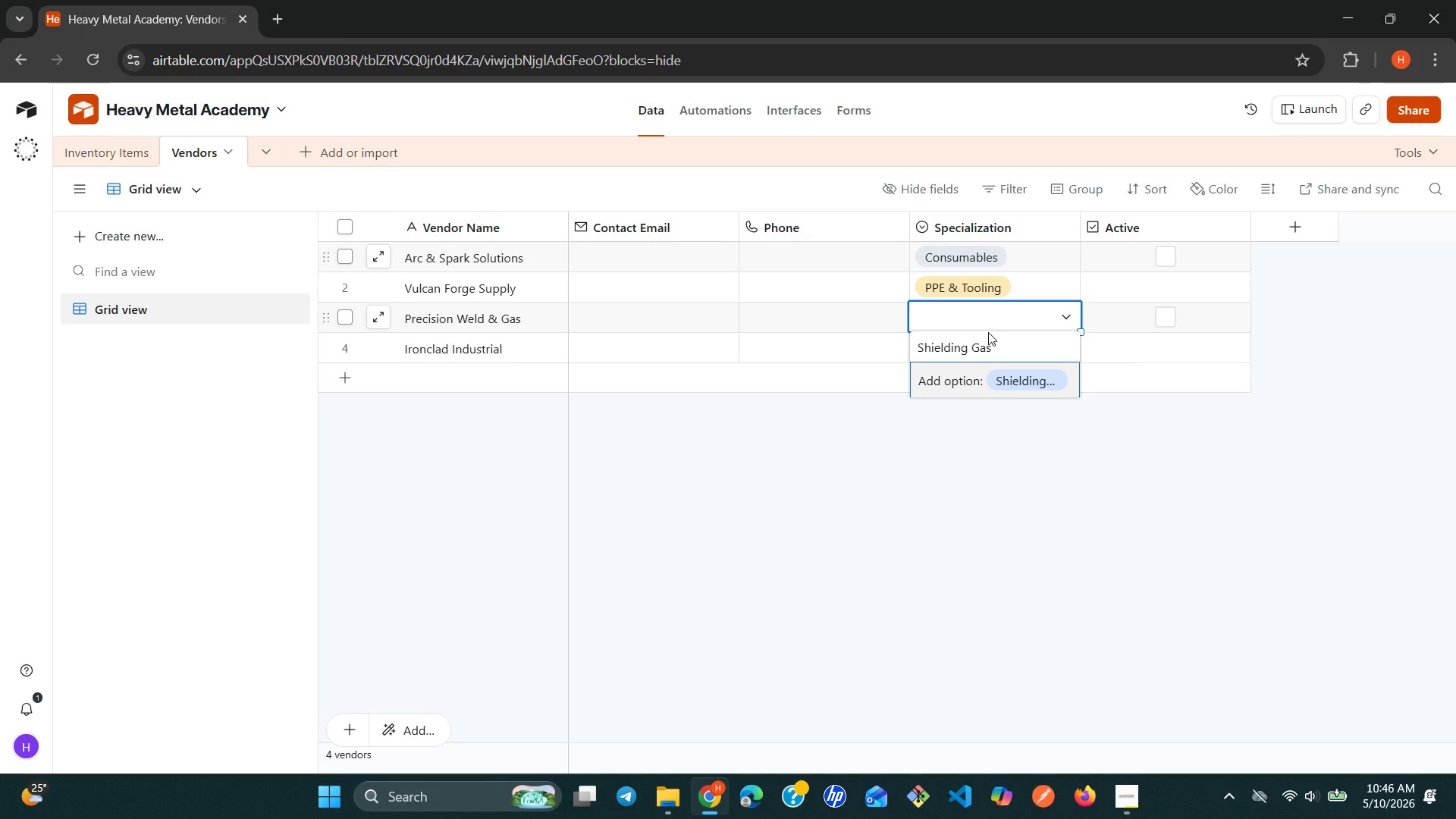 
left_click([1023, 455])
 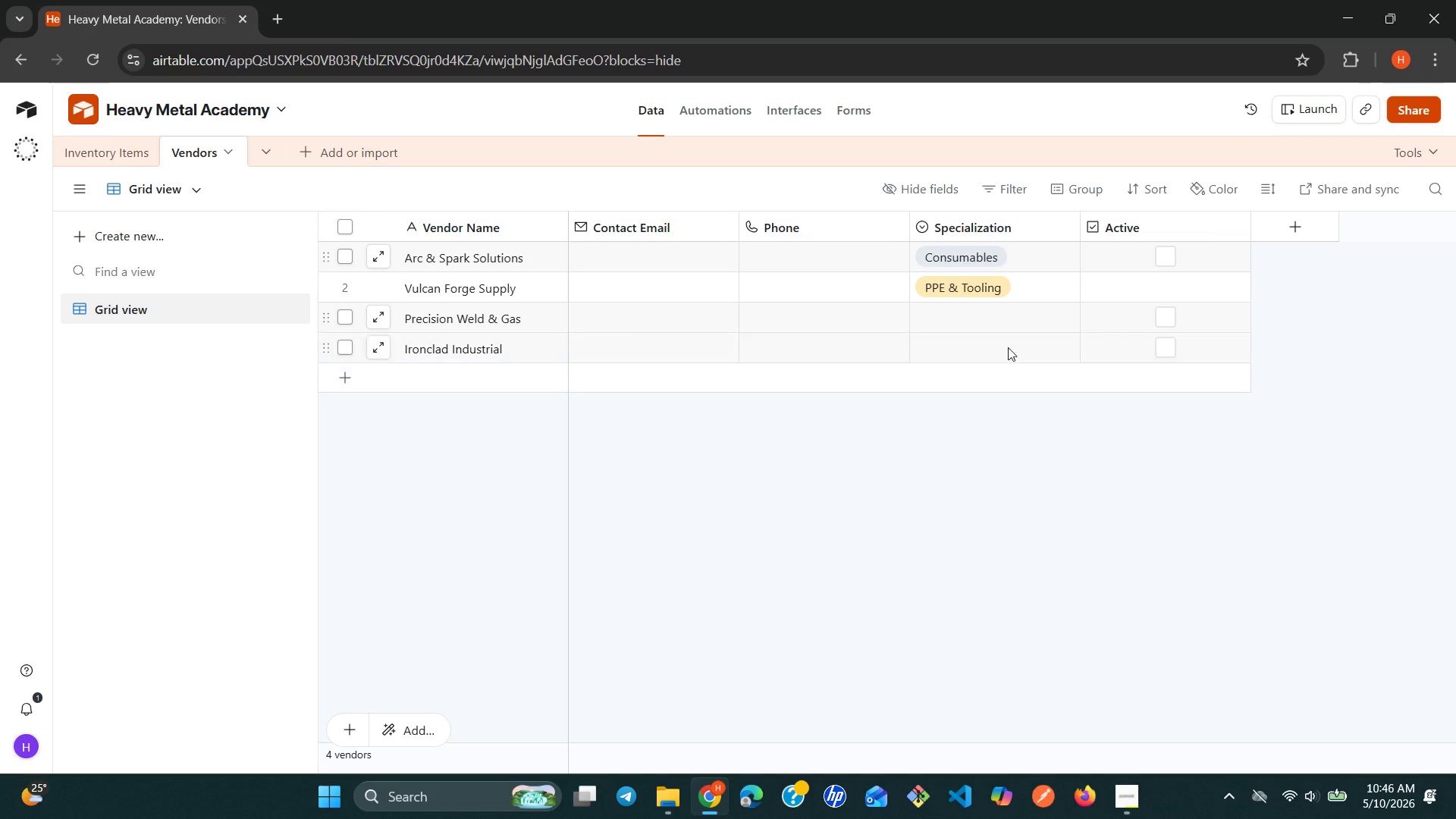 
left_click([1015, 325])
 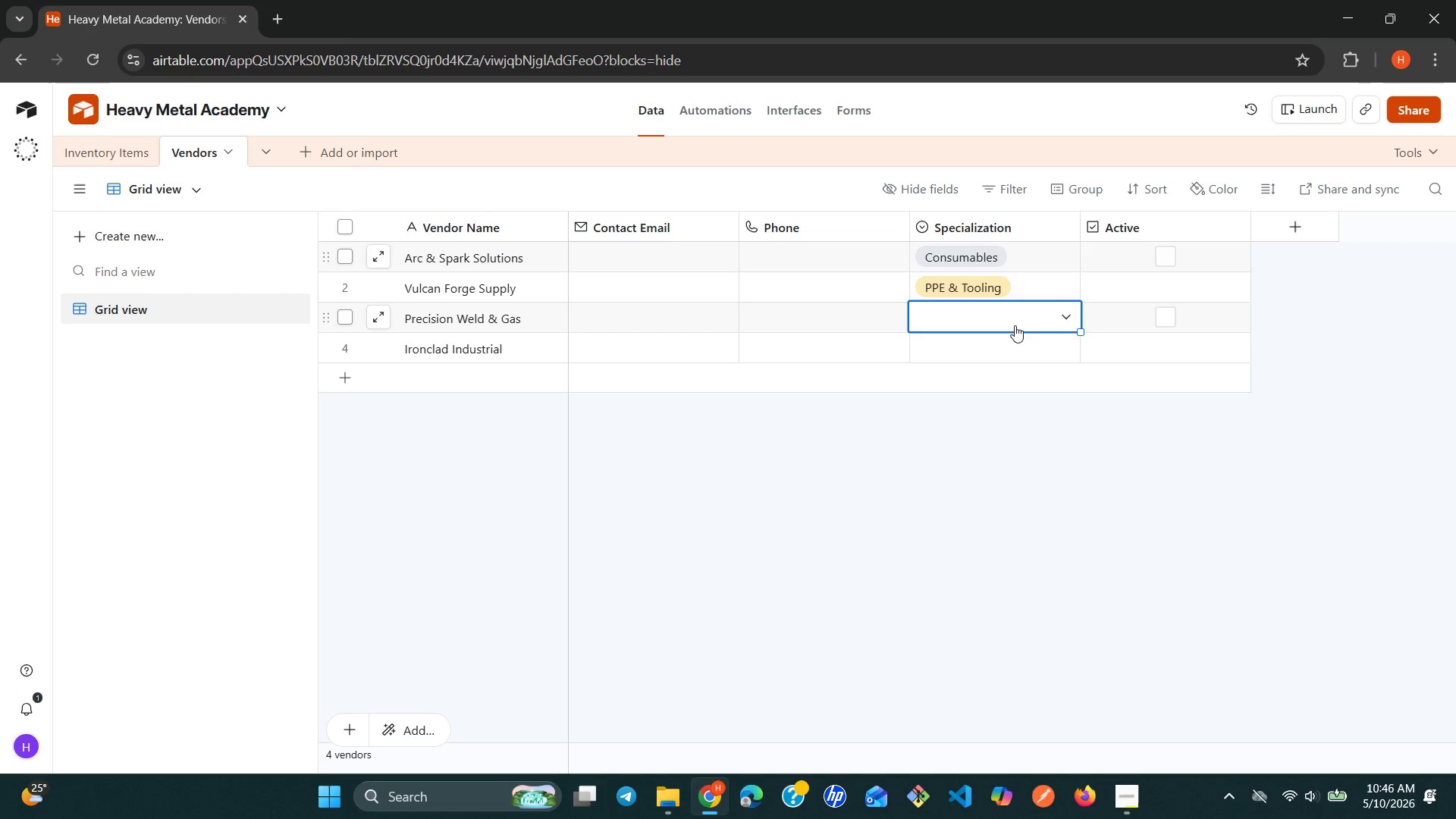 
left_click([1015, 325])
 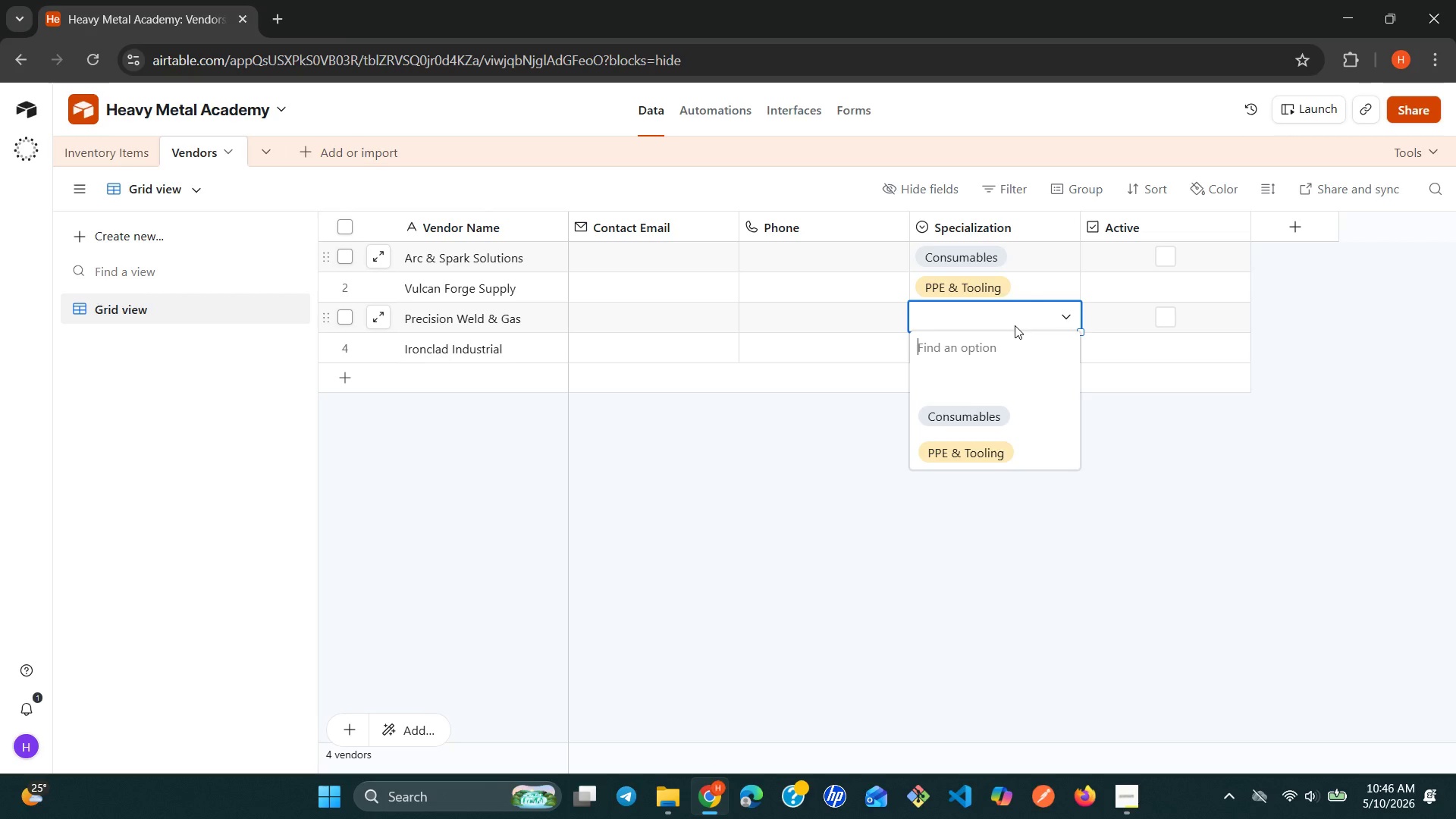 
left_click([1015, 325])
 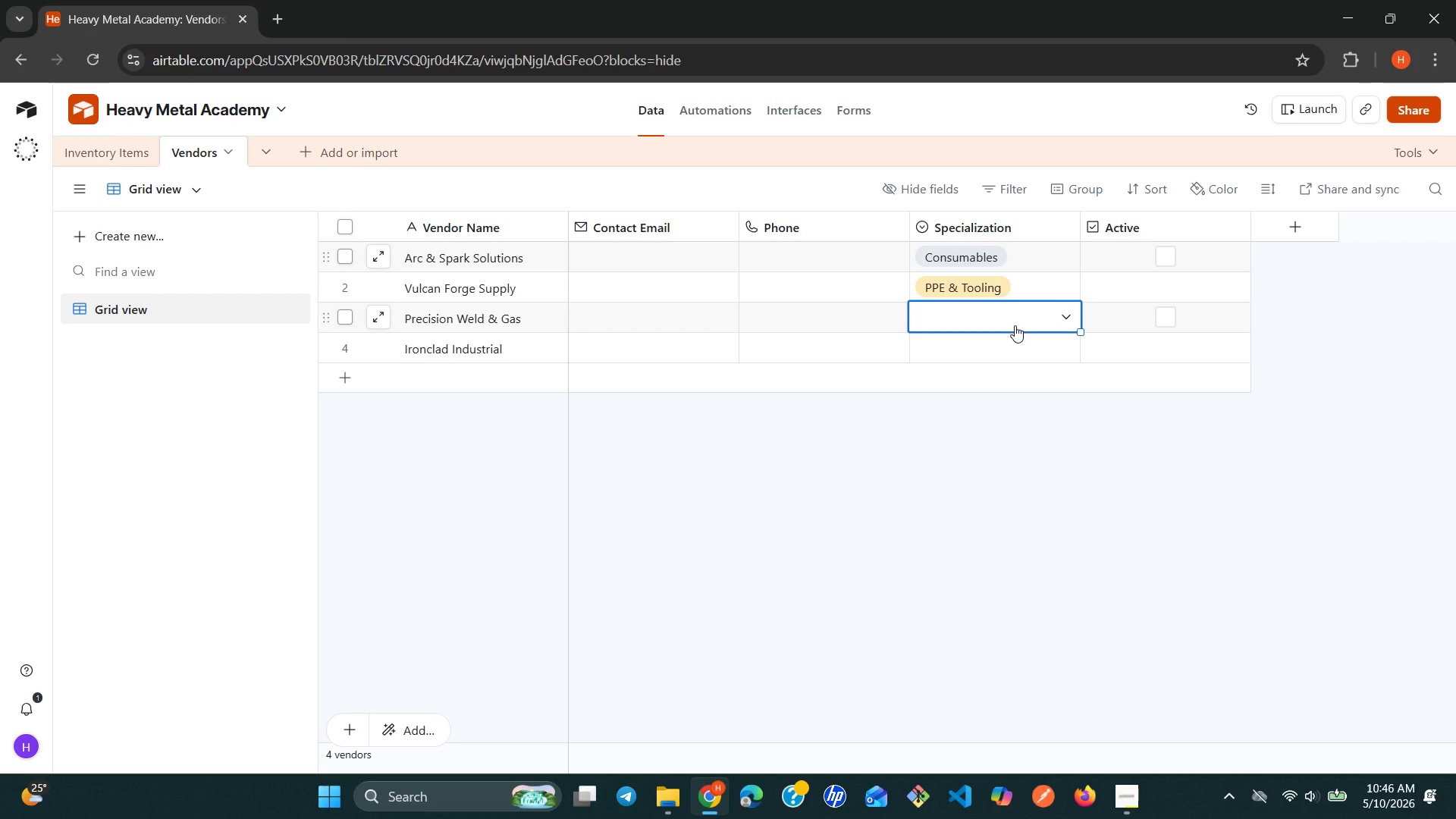 
type(Sh)
 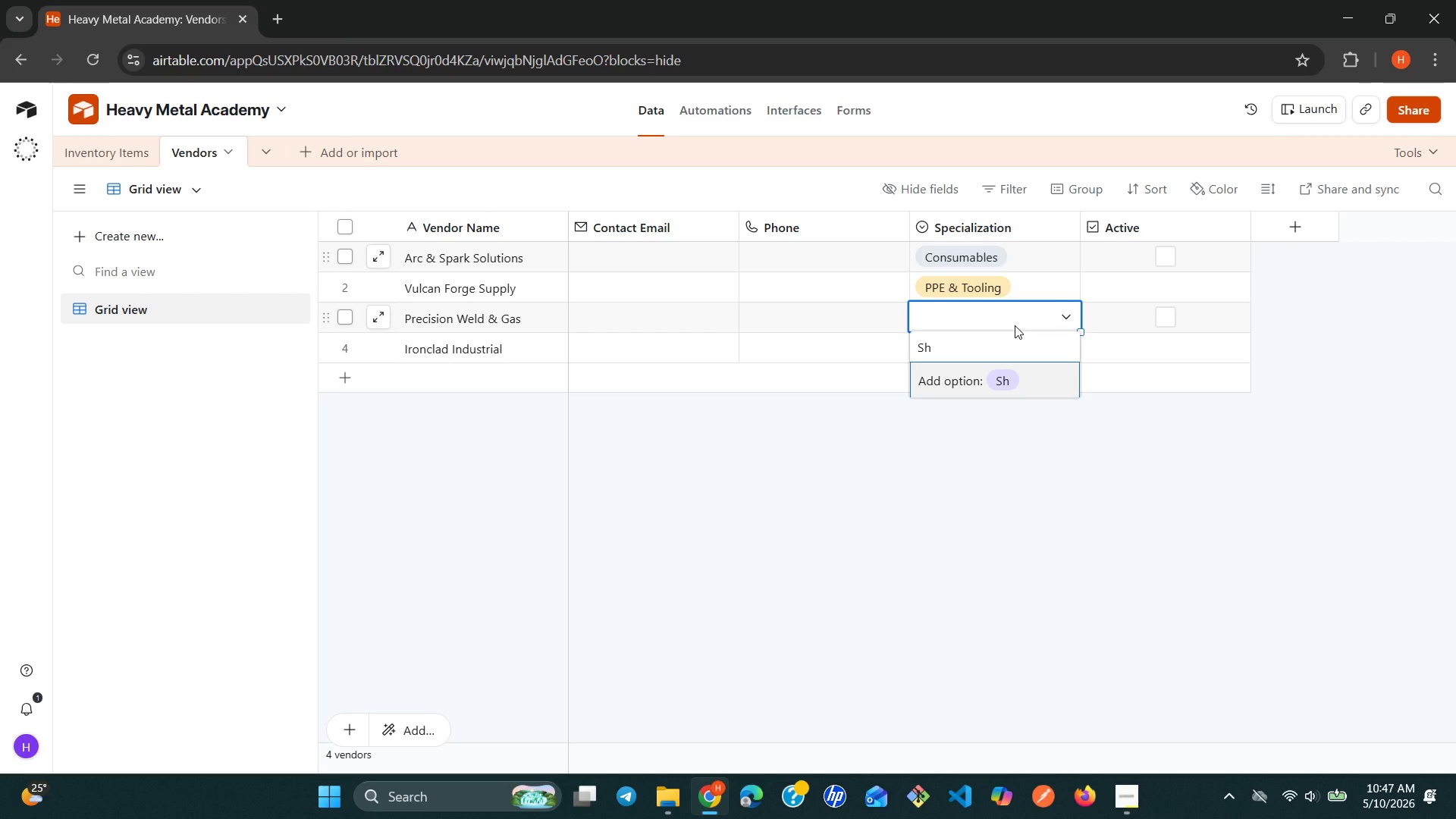 
type(ielding Gas)
 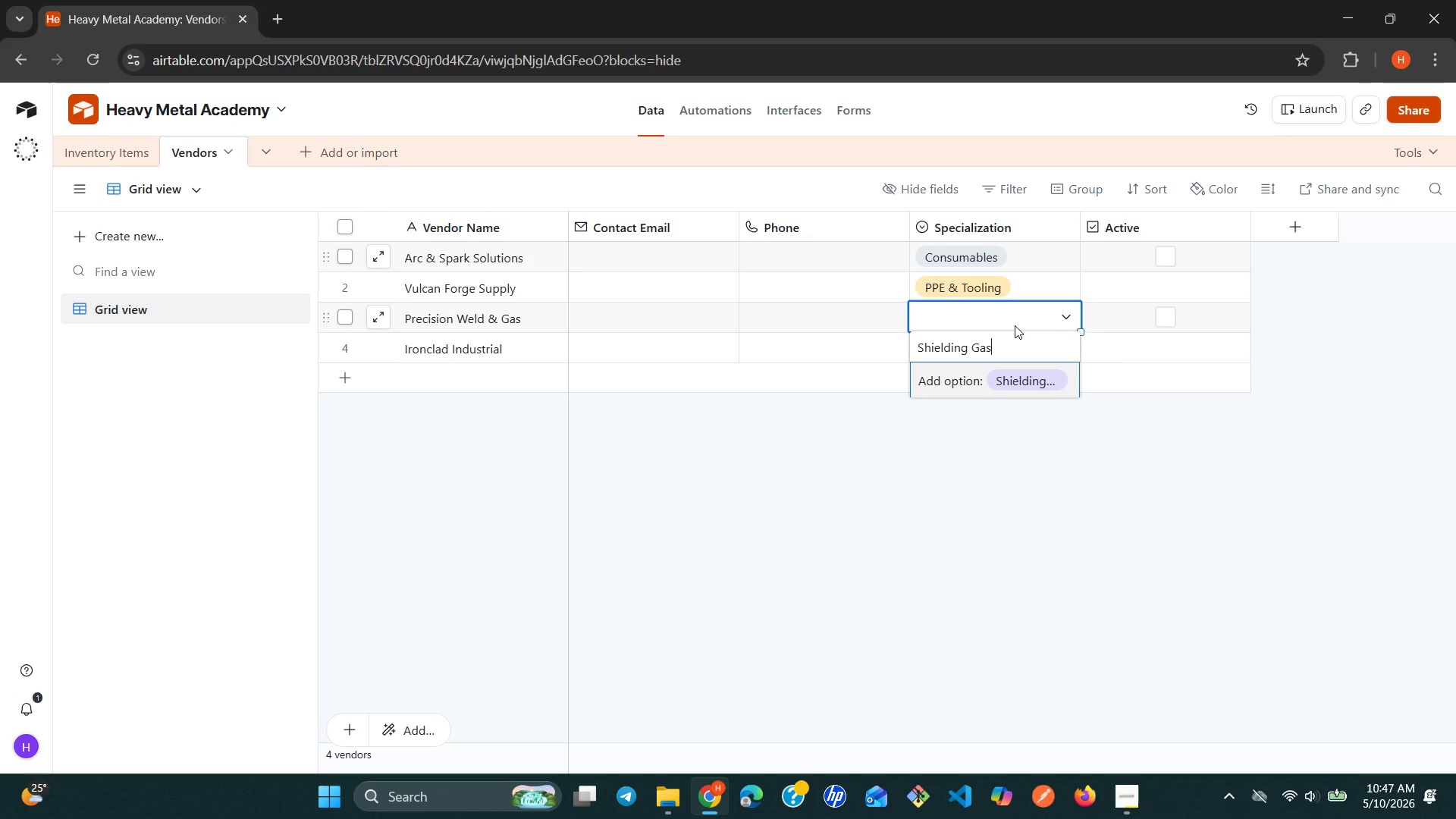 
key(Enter)
 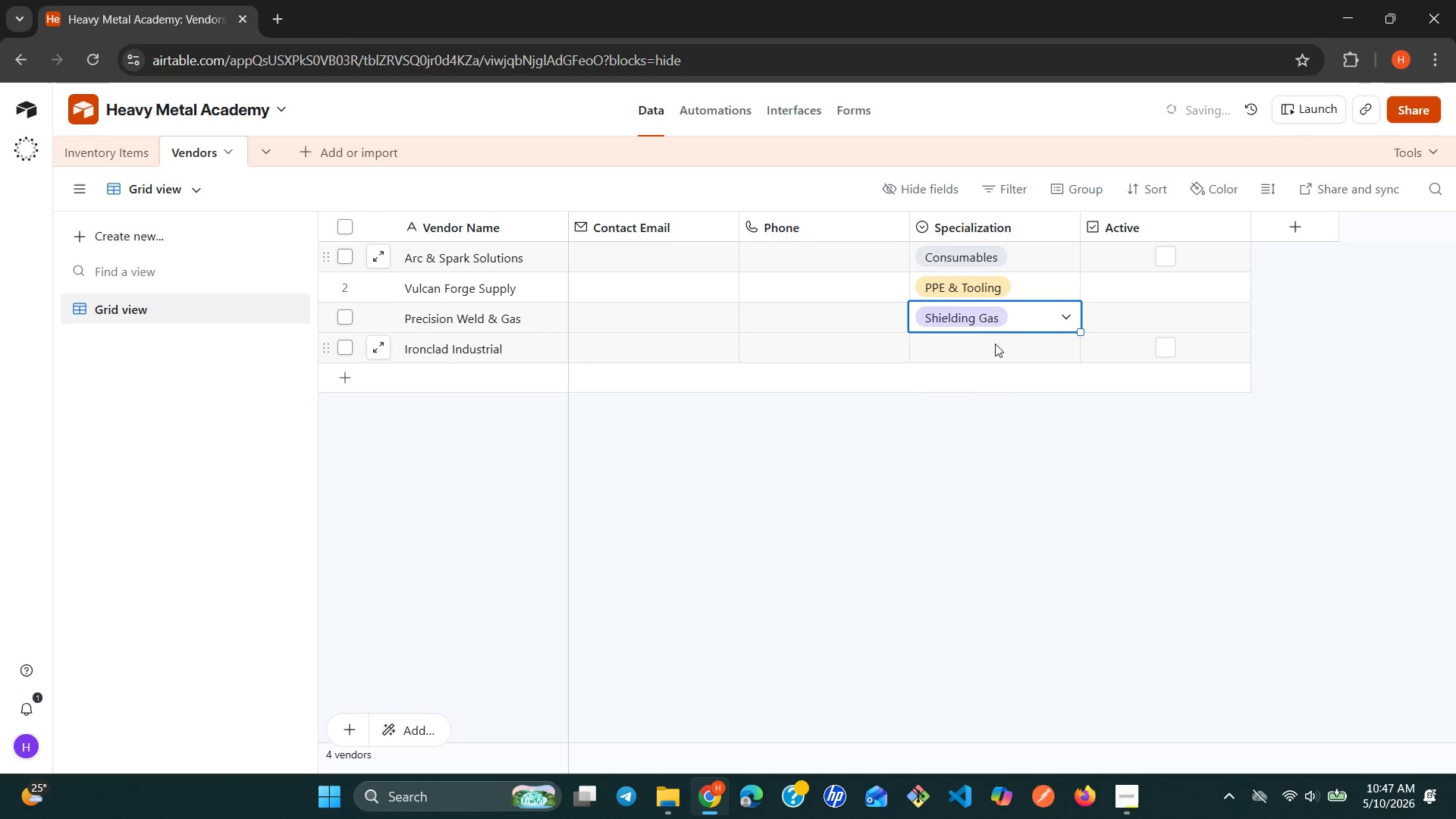 
left_click([992, 344])
 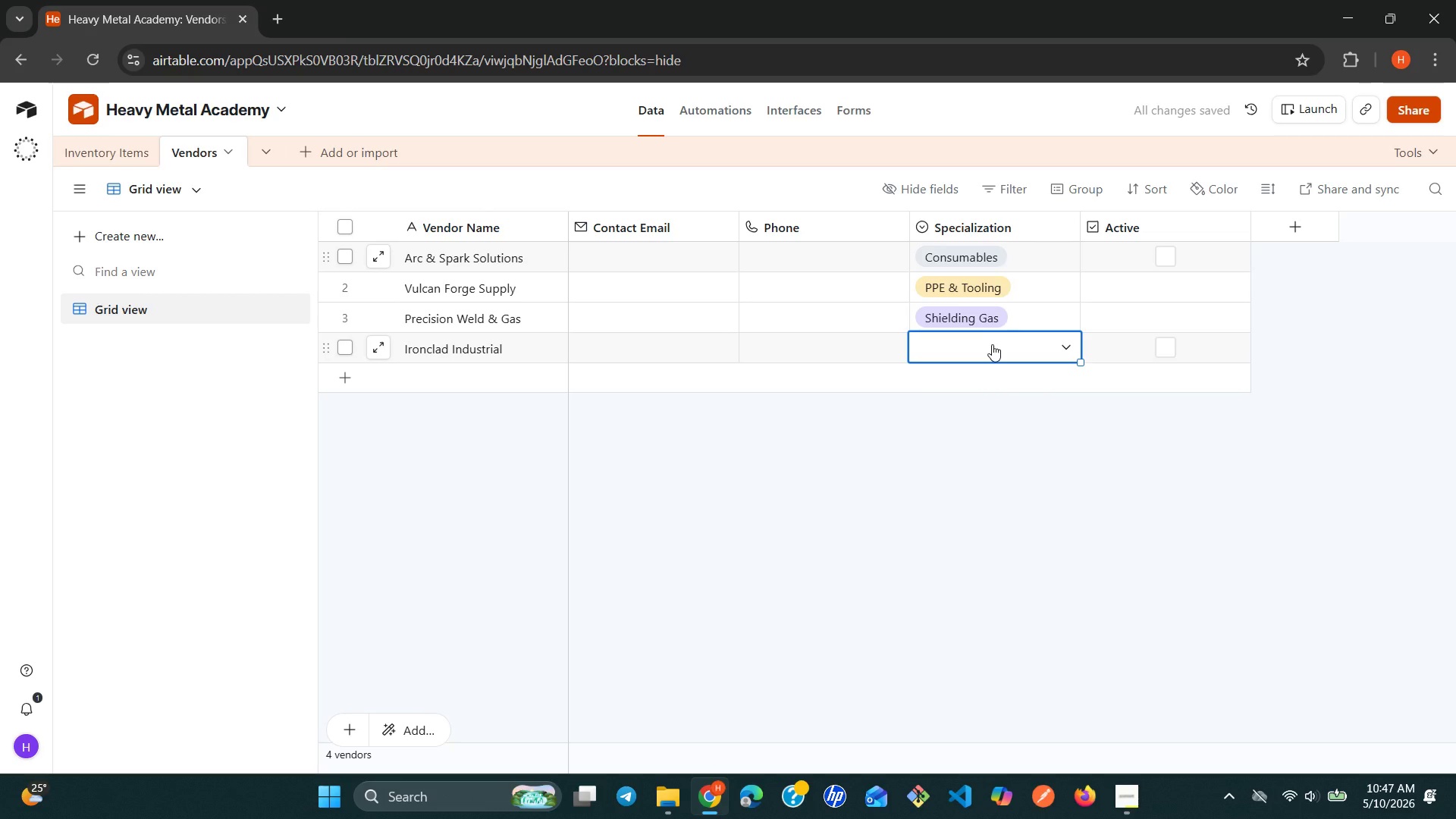 
type(General Supply)
 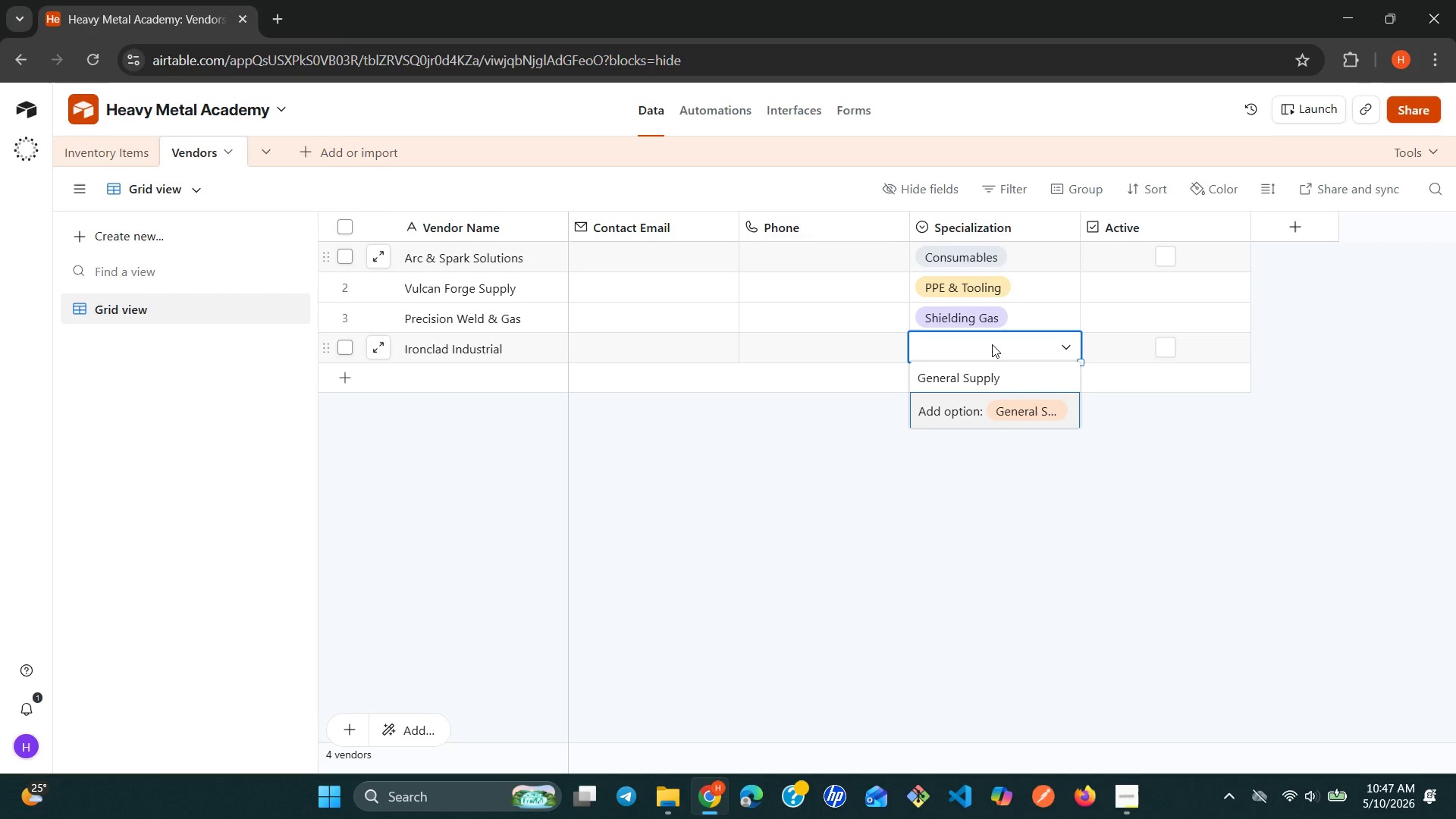 
key(Enter)
 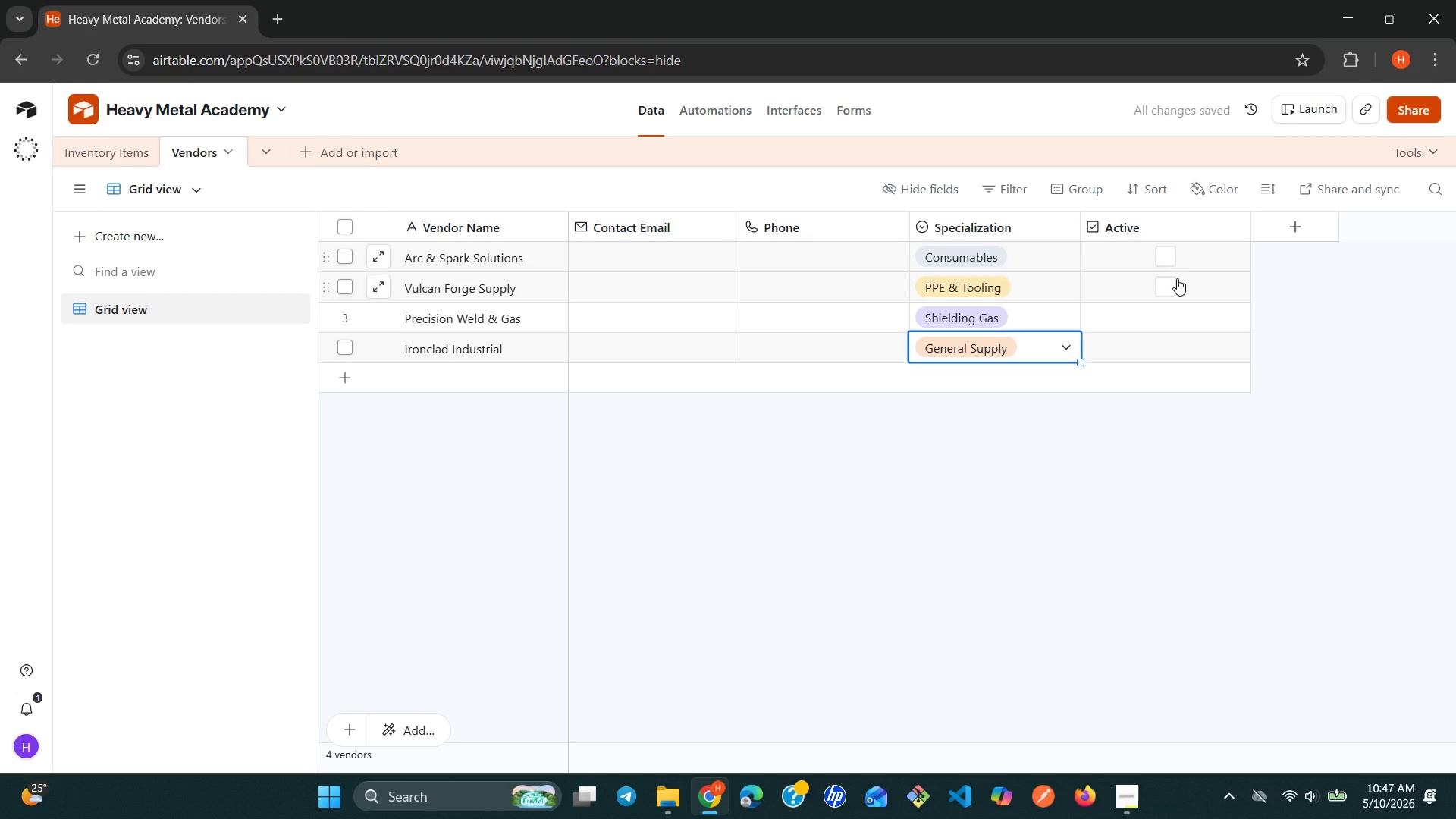 
left_click([1171, 258])
 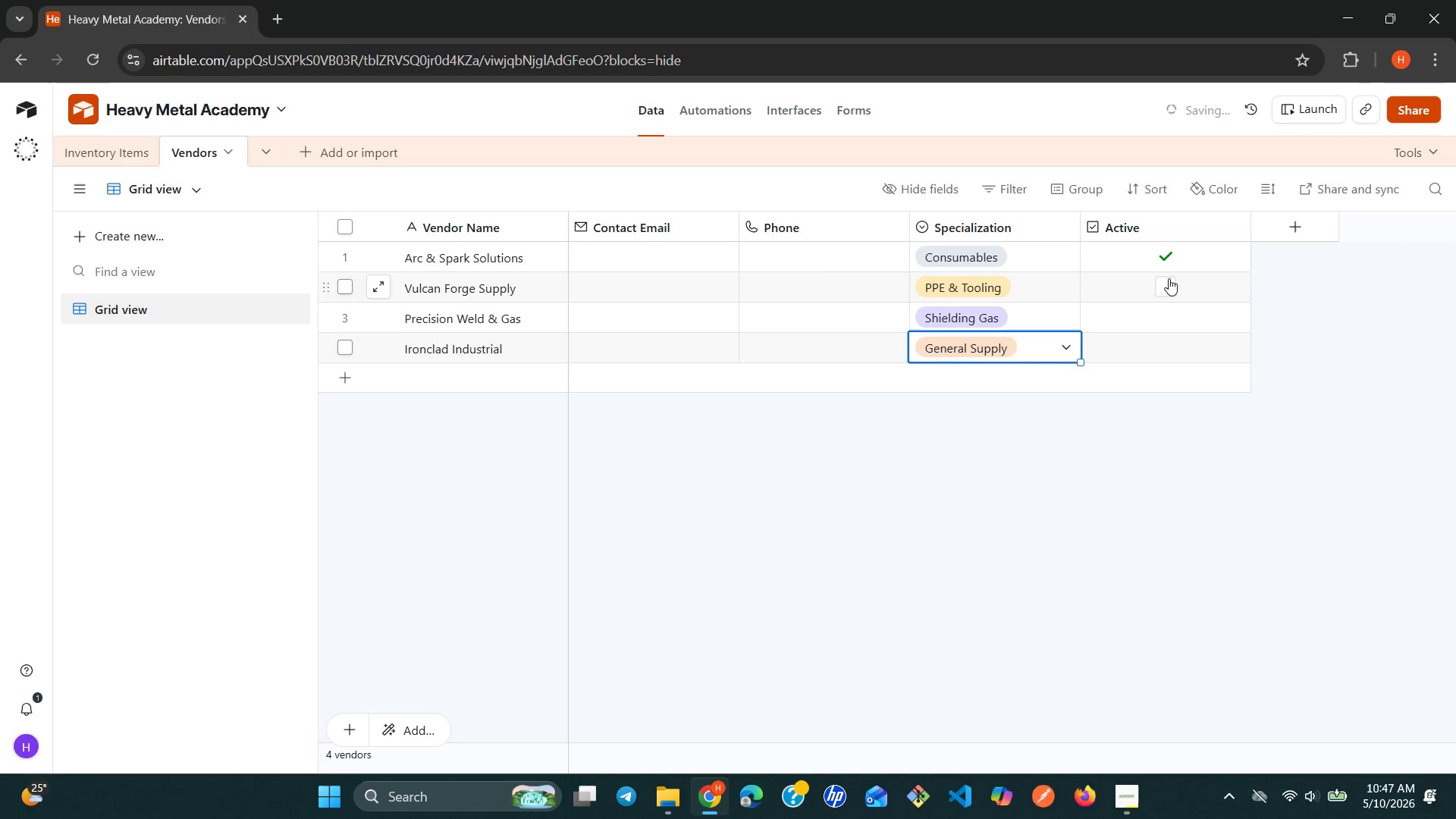 
left_click([1169, 281])
 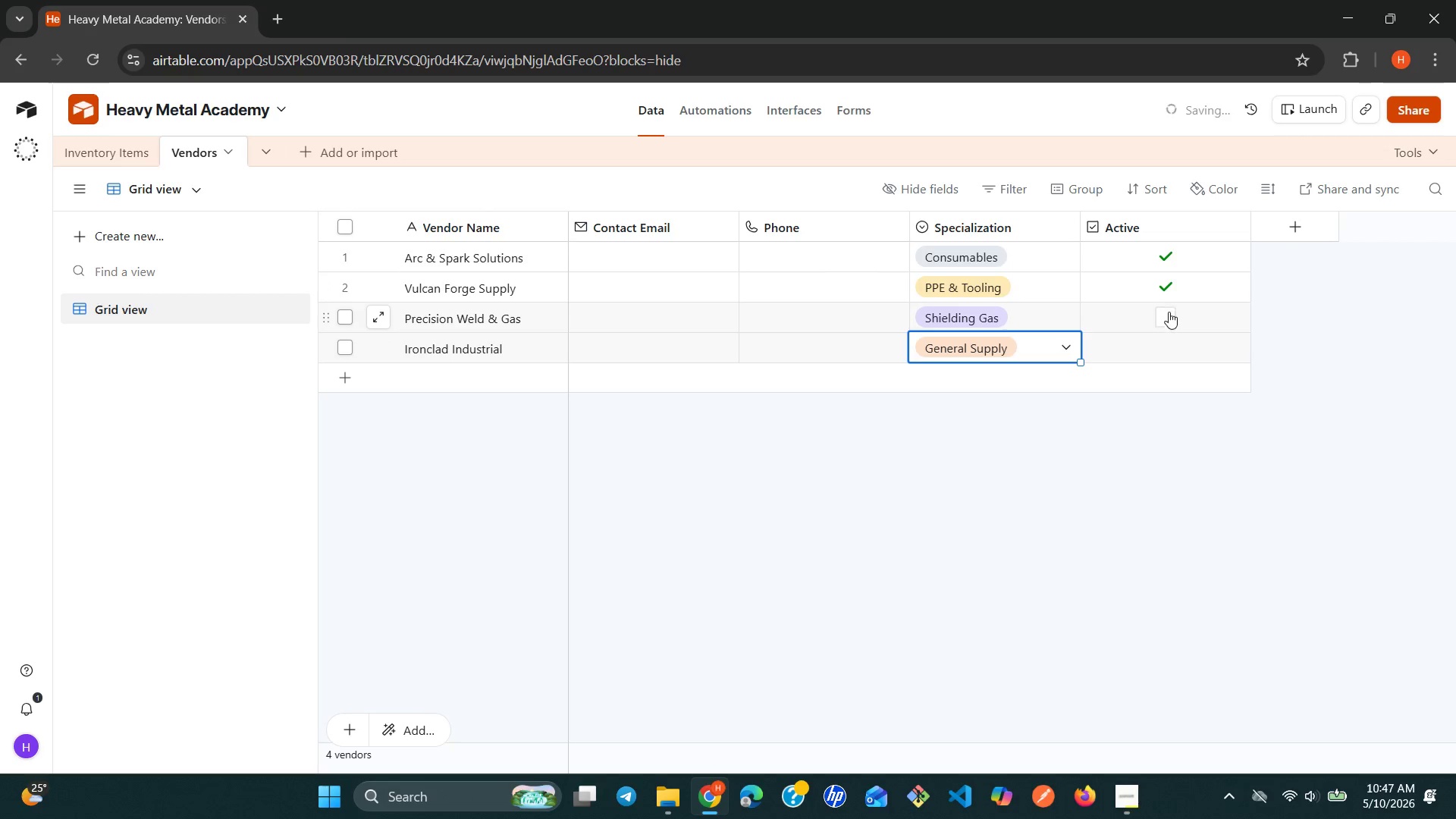 
left_click([1169, 314])
 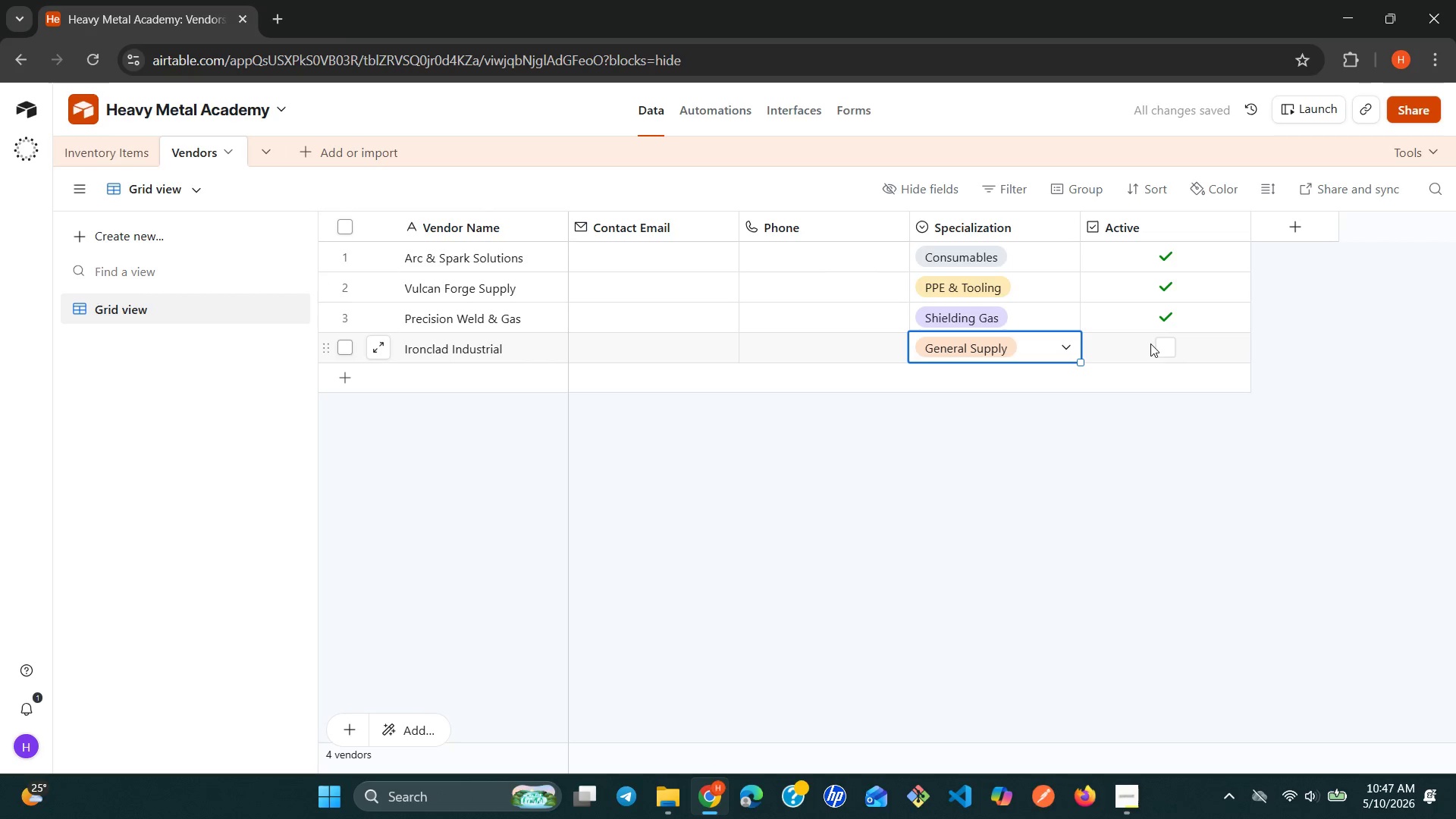 
left_click([1163, 344])
 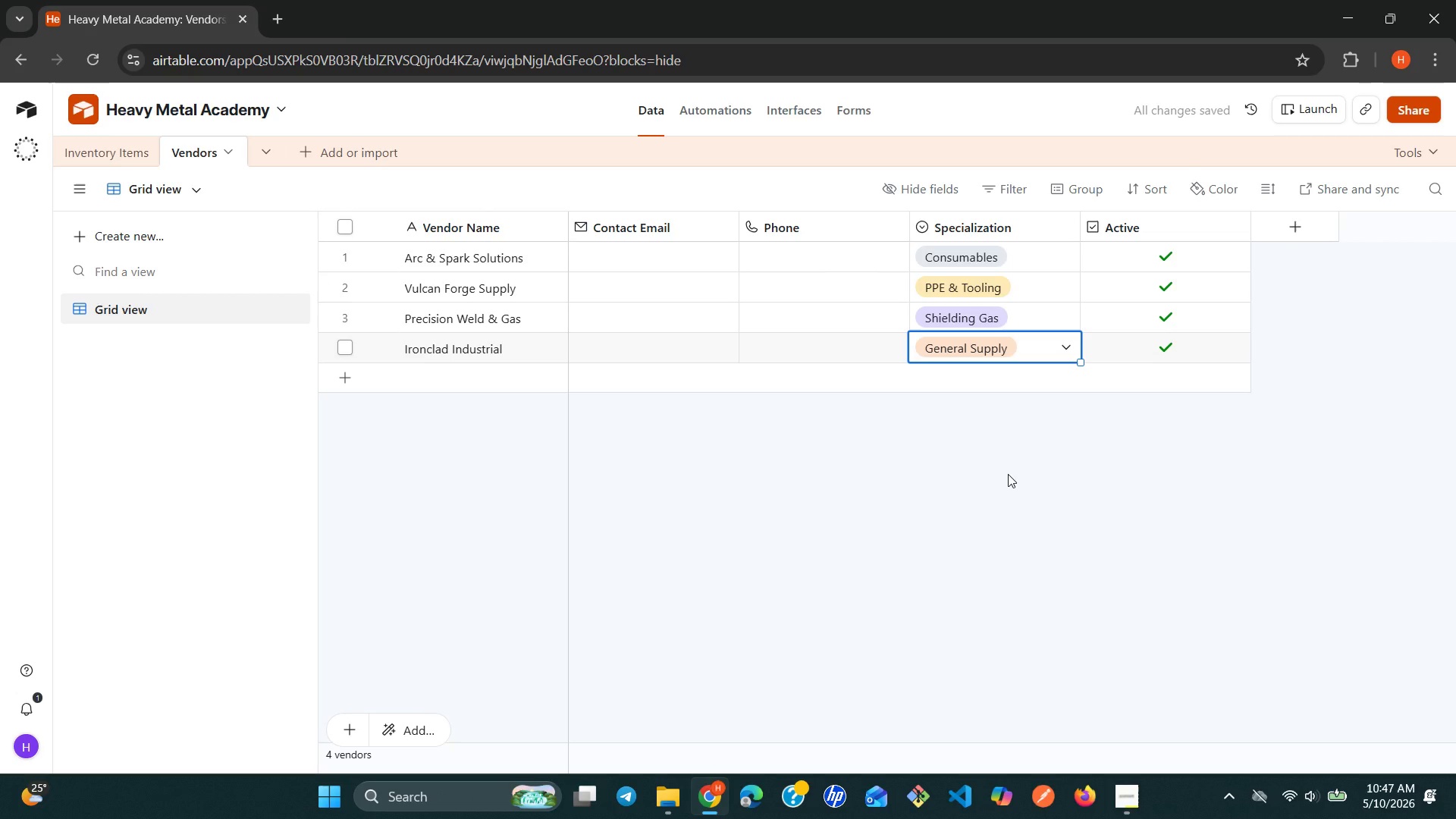 
left_click([1008, 474])
 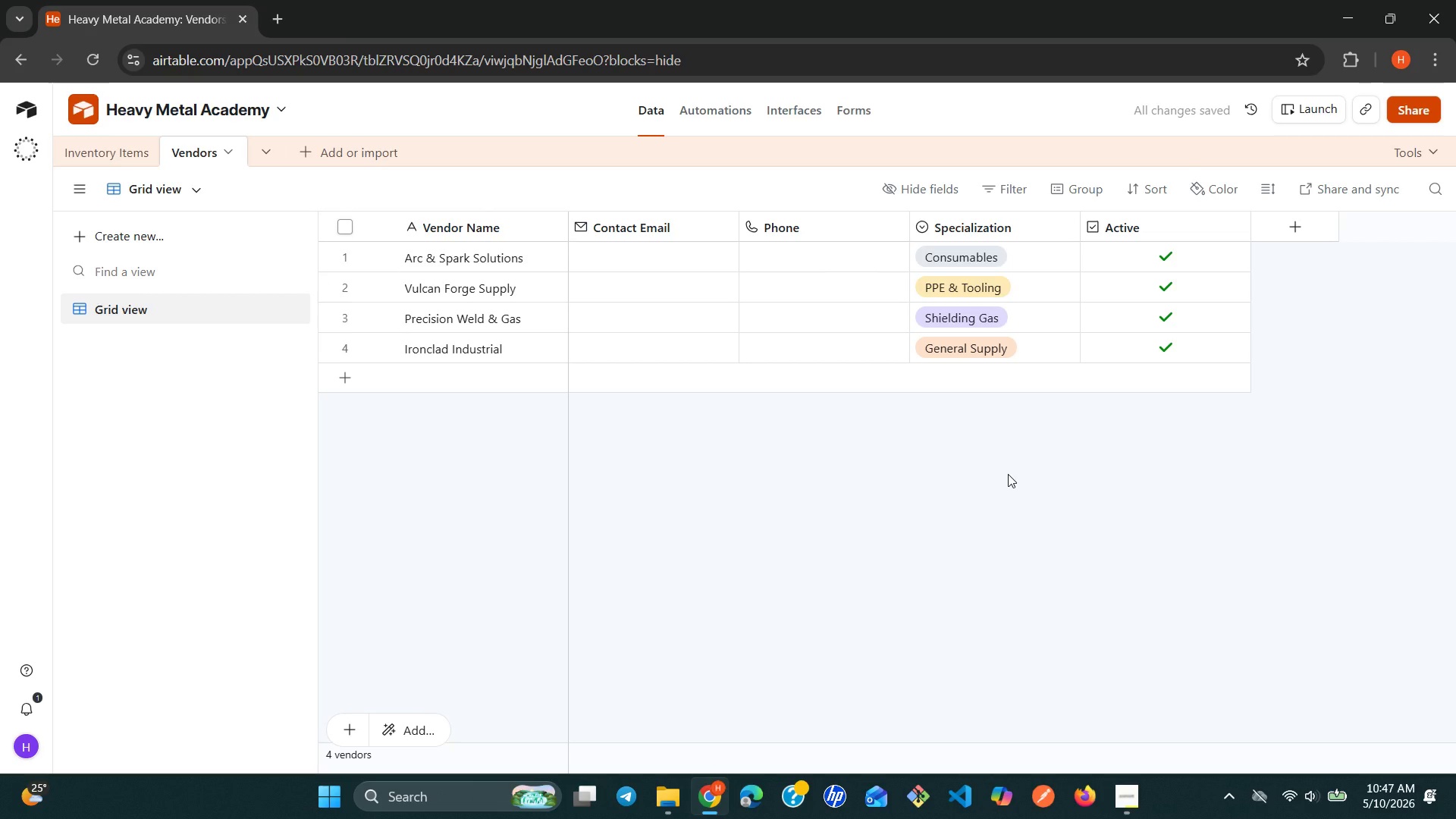 
wait(8.14)
 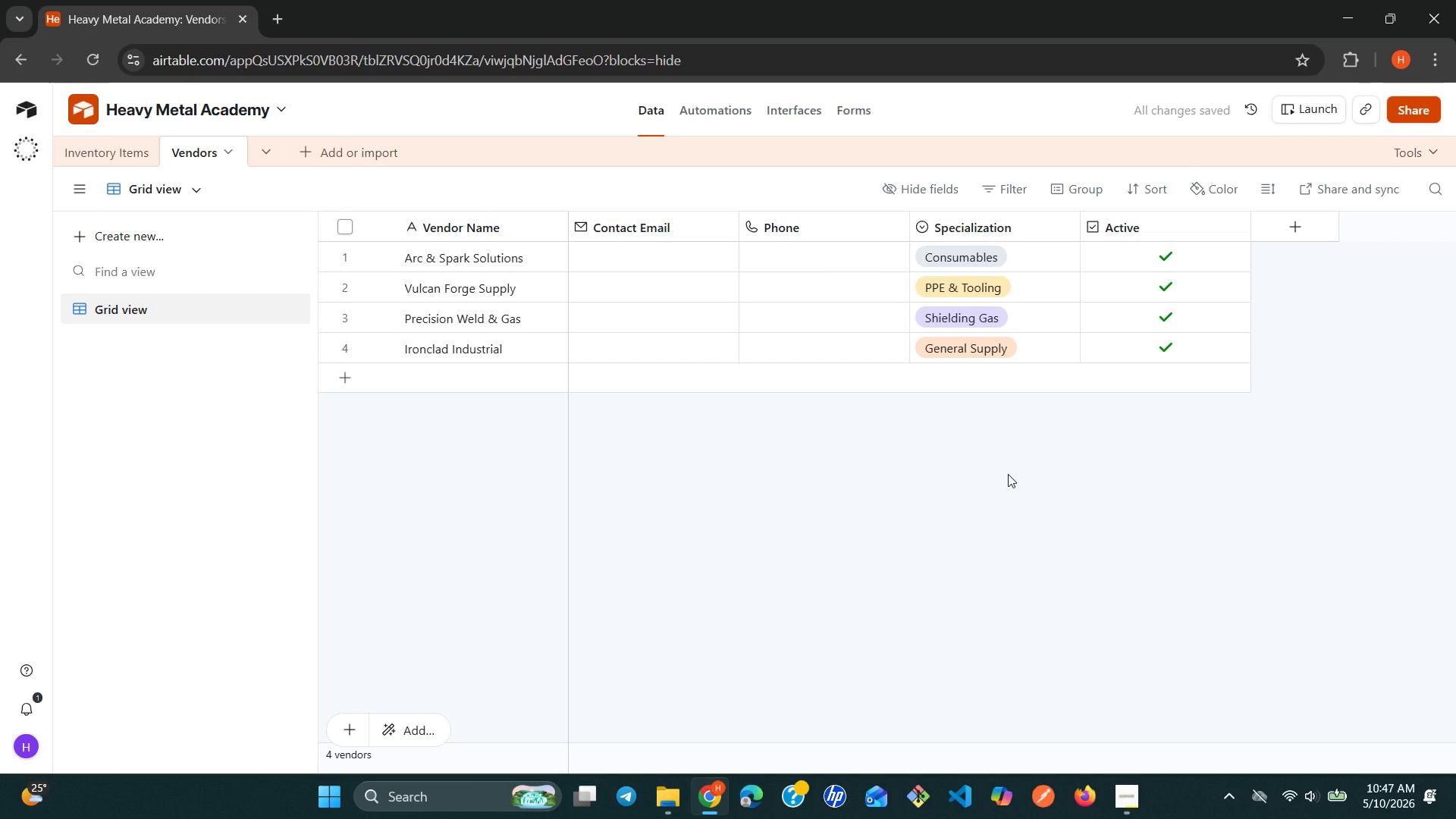 
left_click([264, 149])
 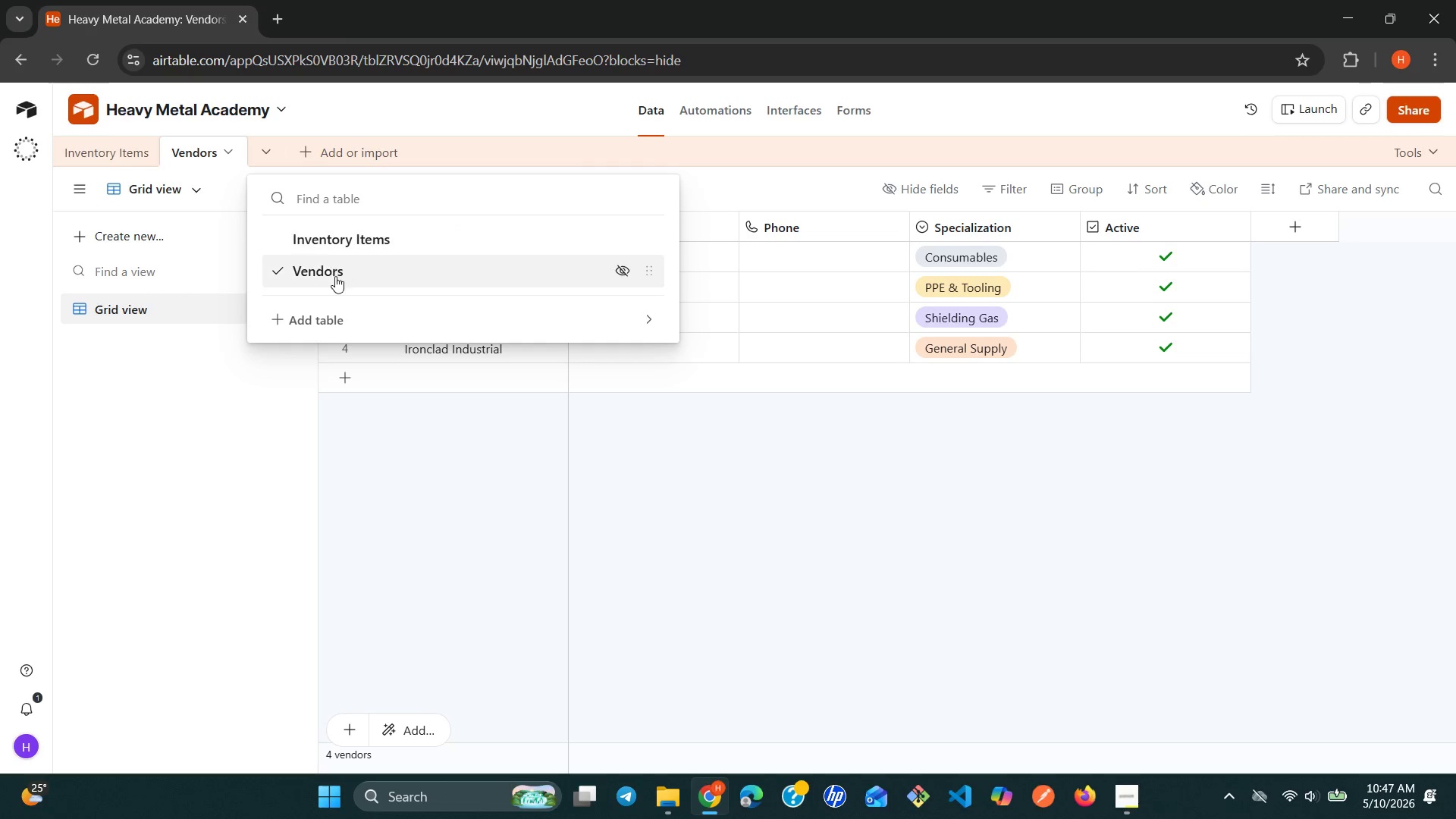 
left_click([335, 322])
 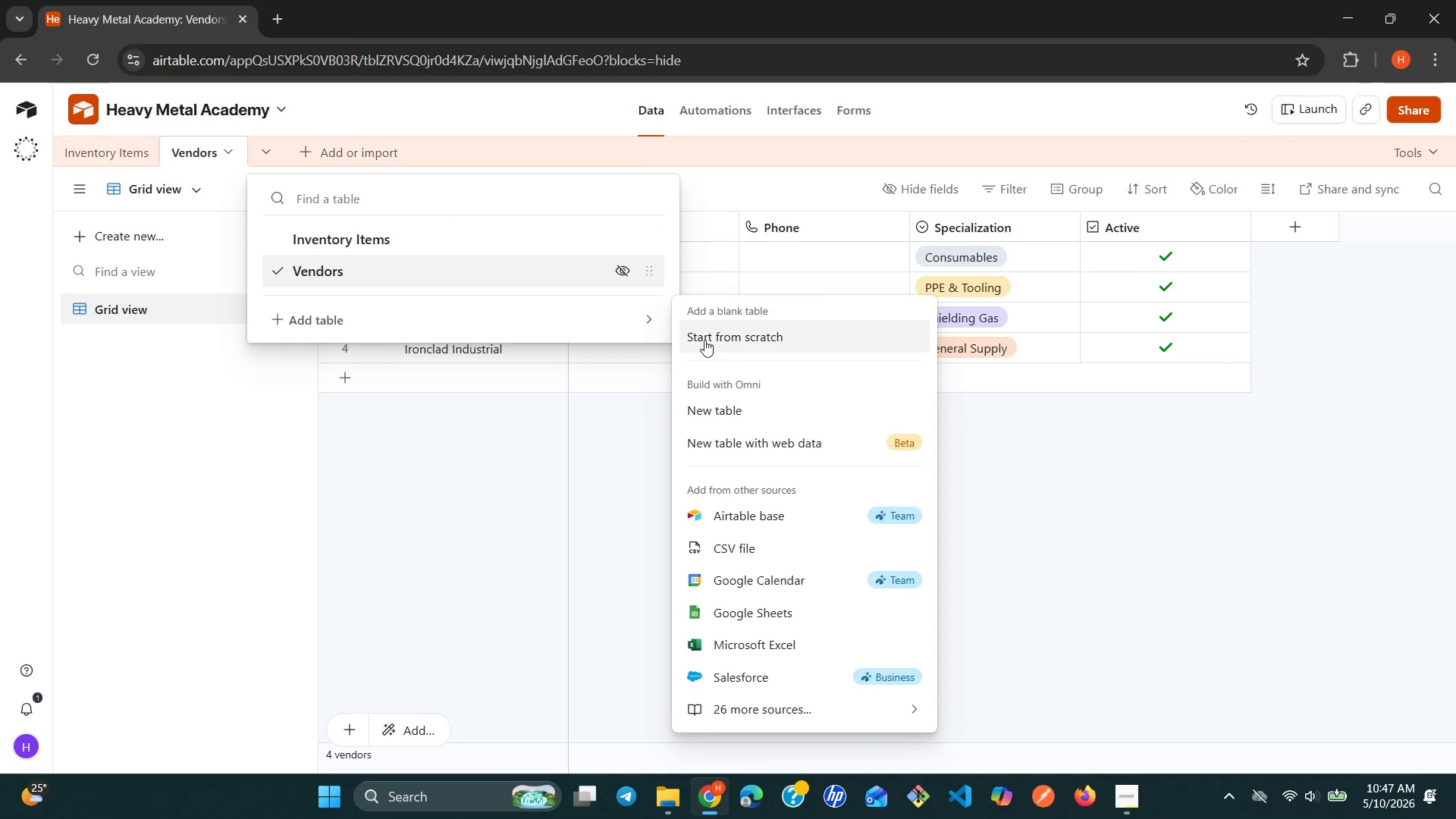 
left_click([755, 337])
 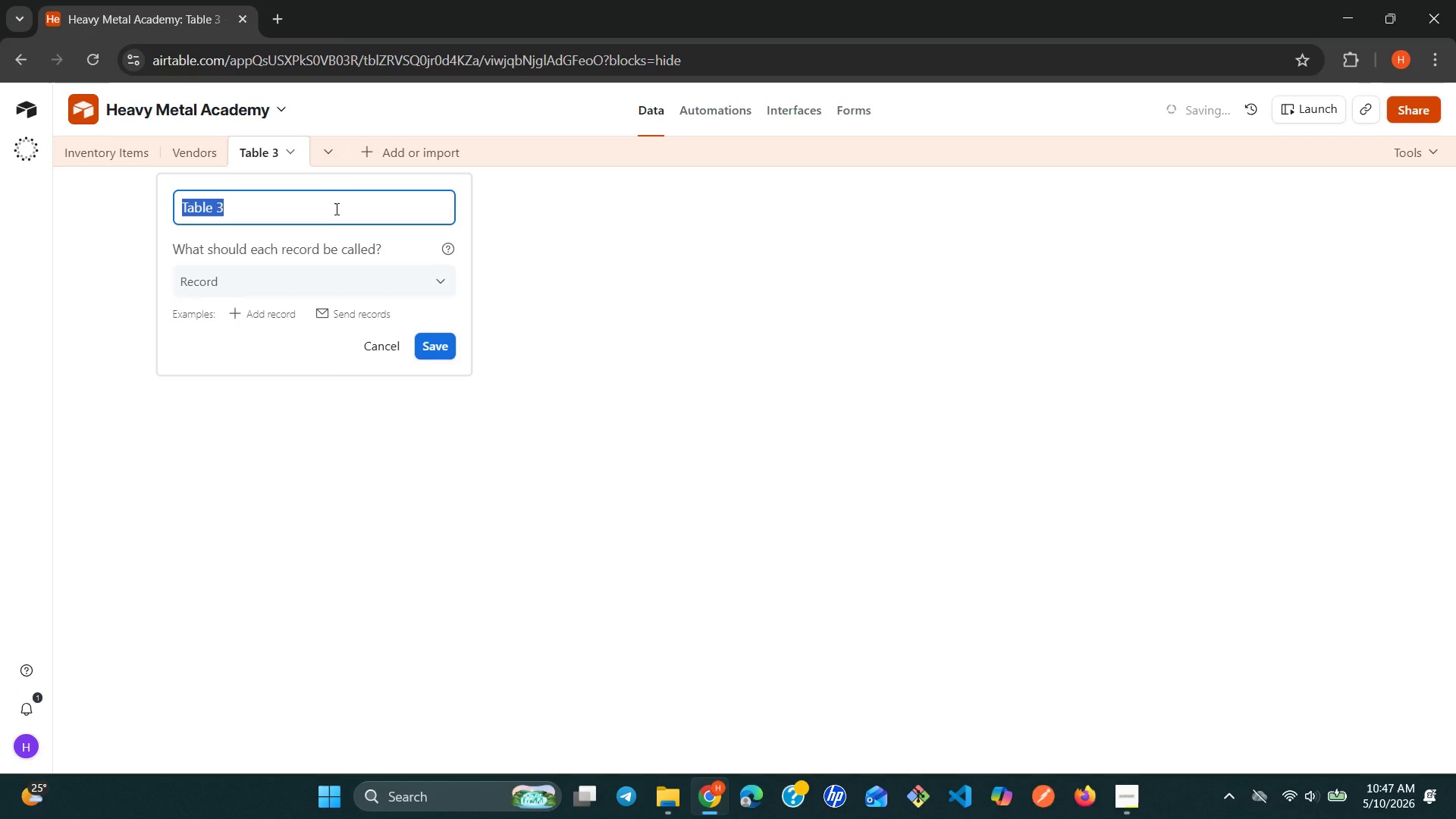 
double_click([334, 209])
 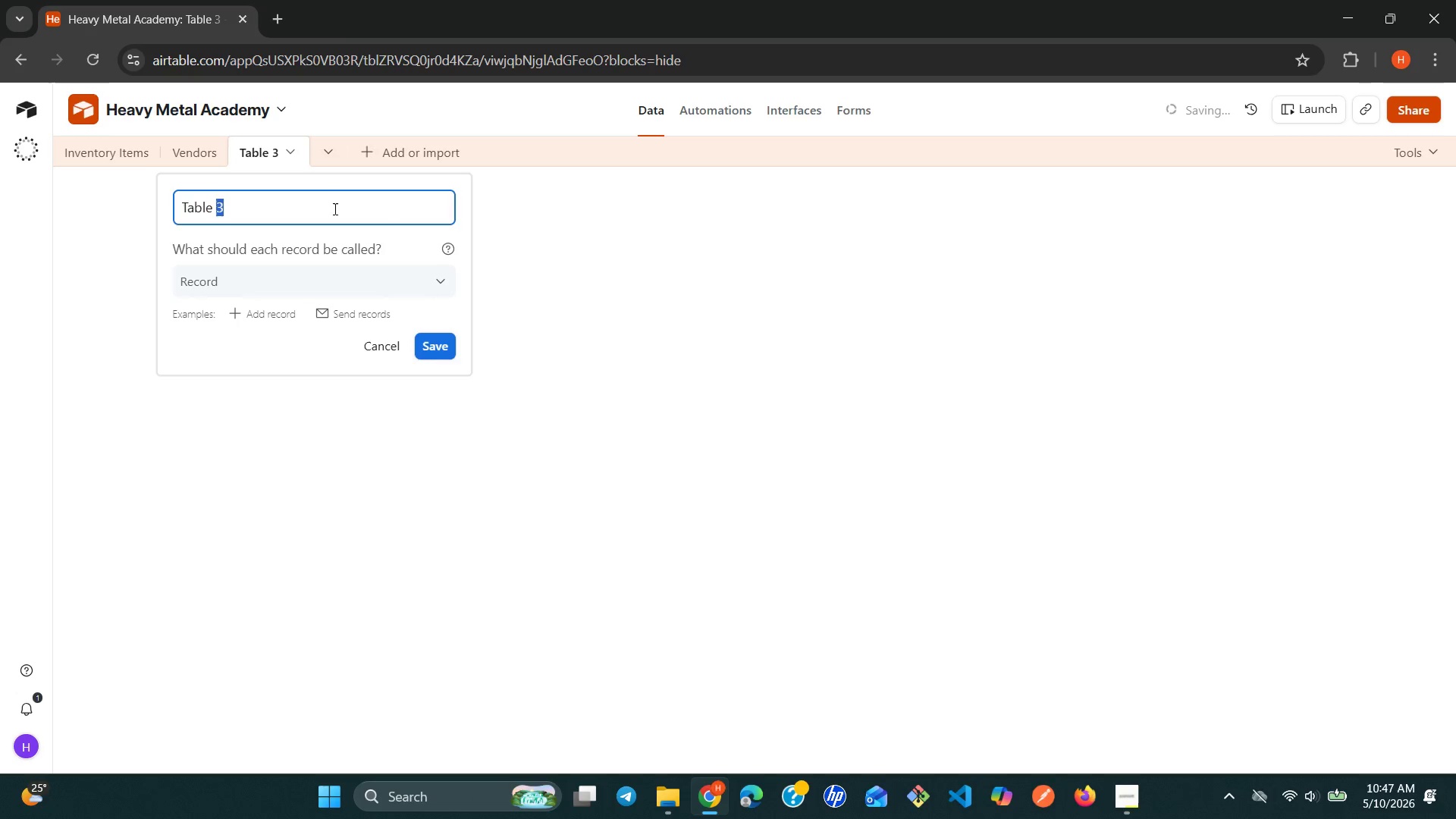 
triple_click([334, 209])
 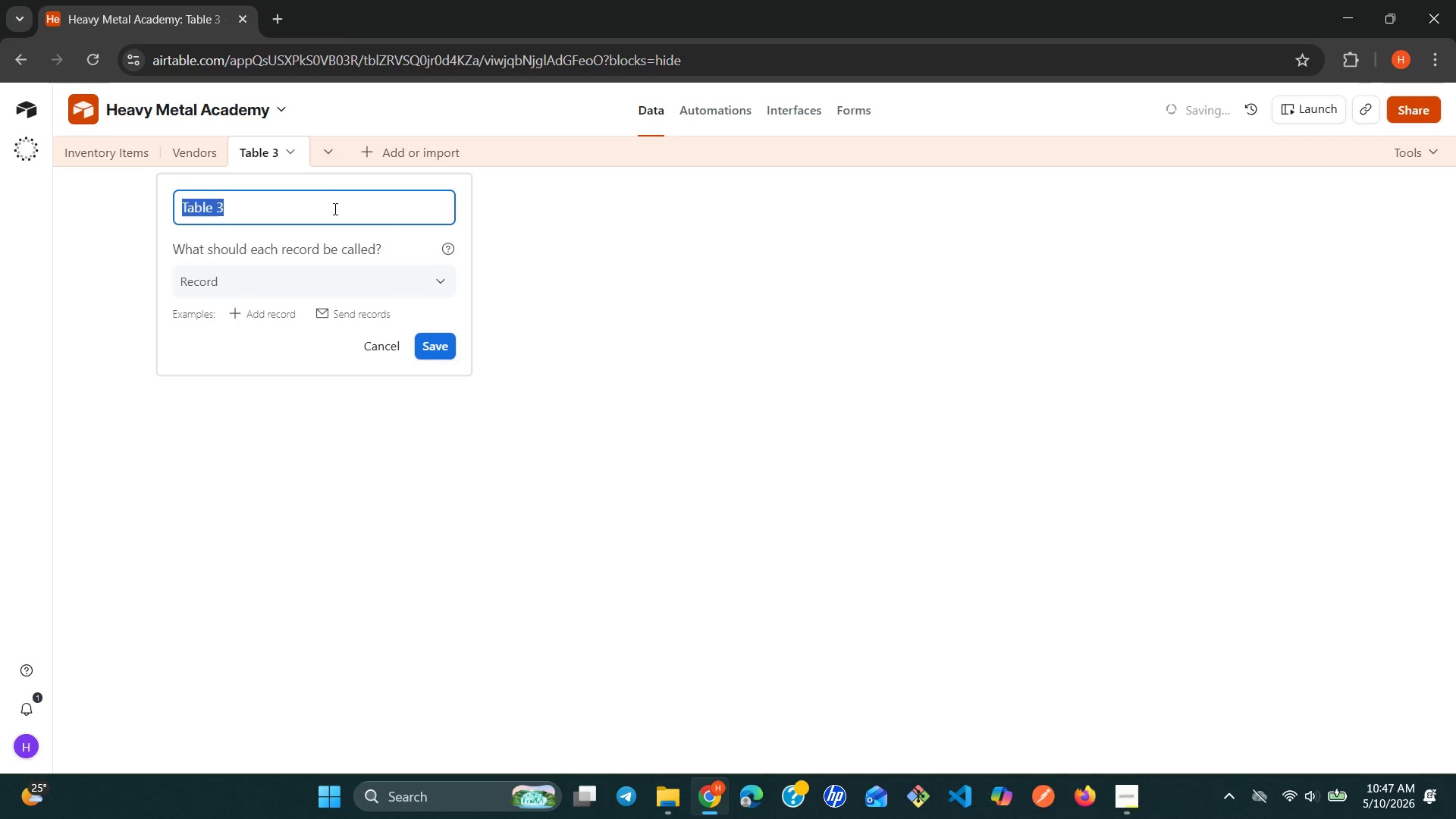 
triple_click([334, 209])
 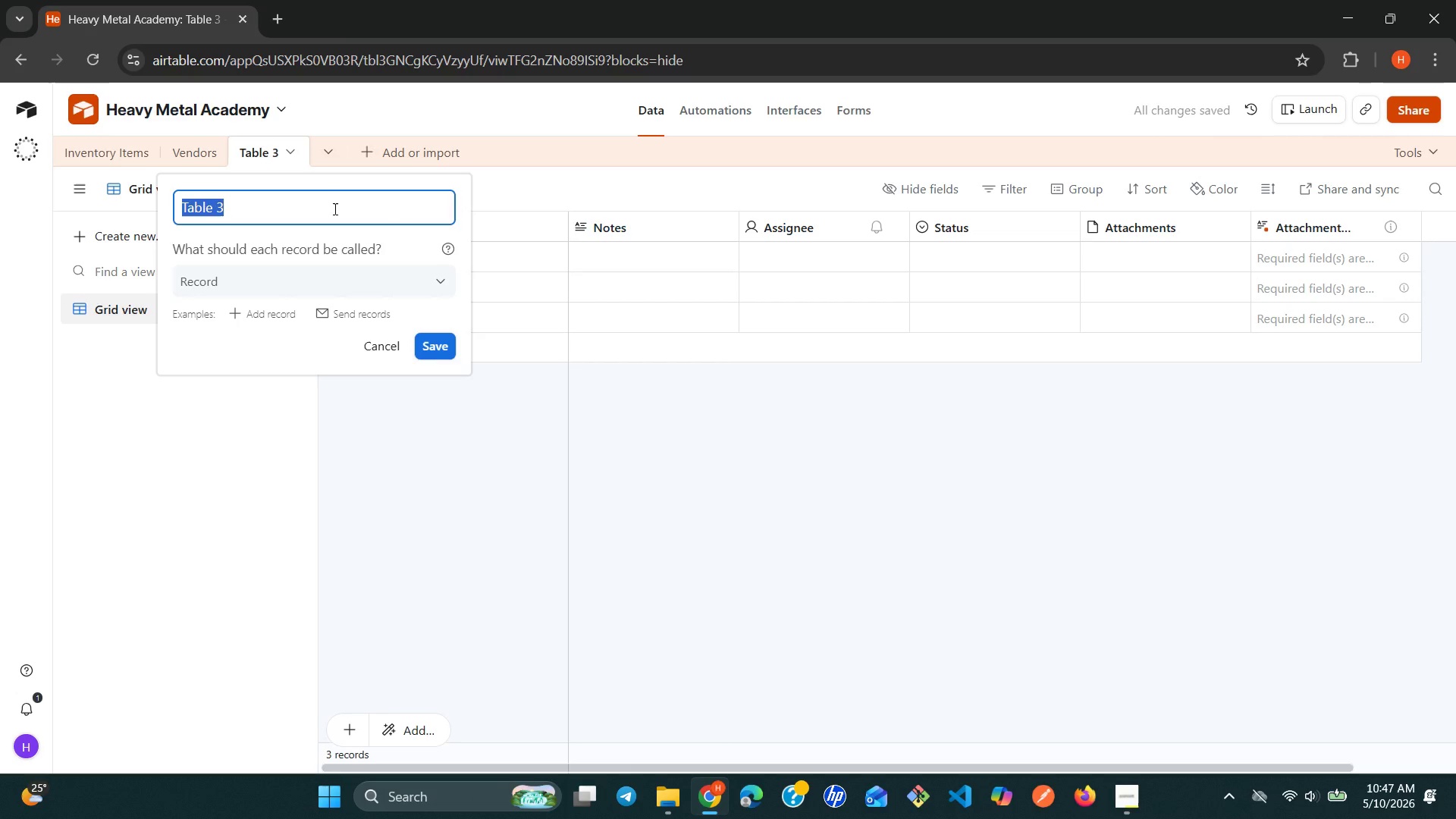 
wait(9.45)
 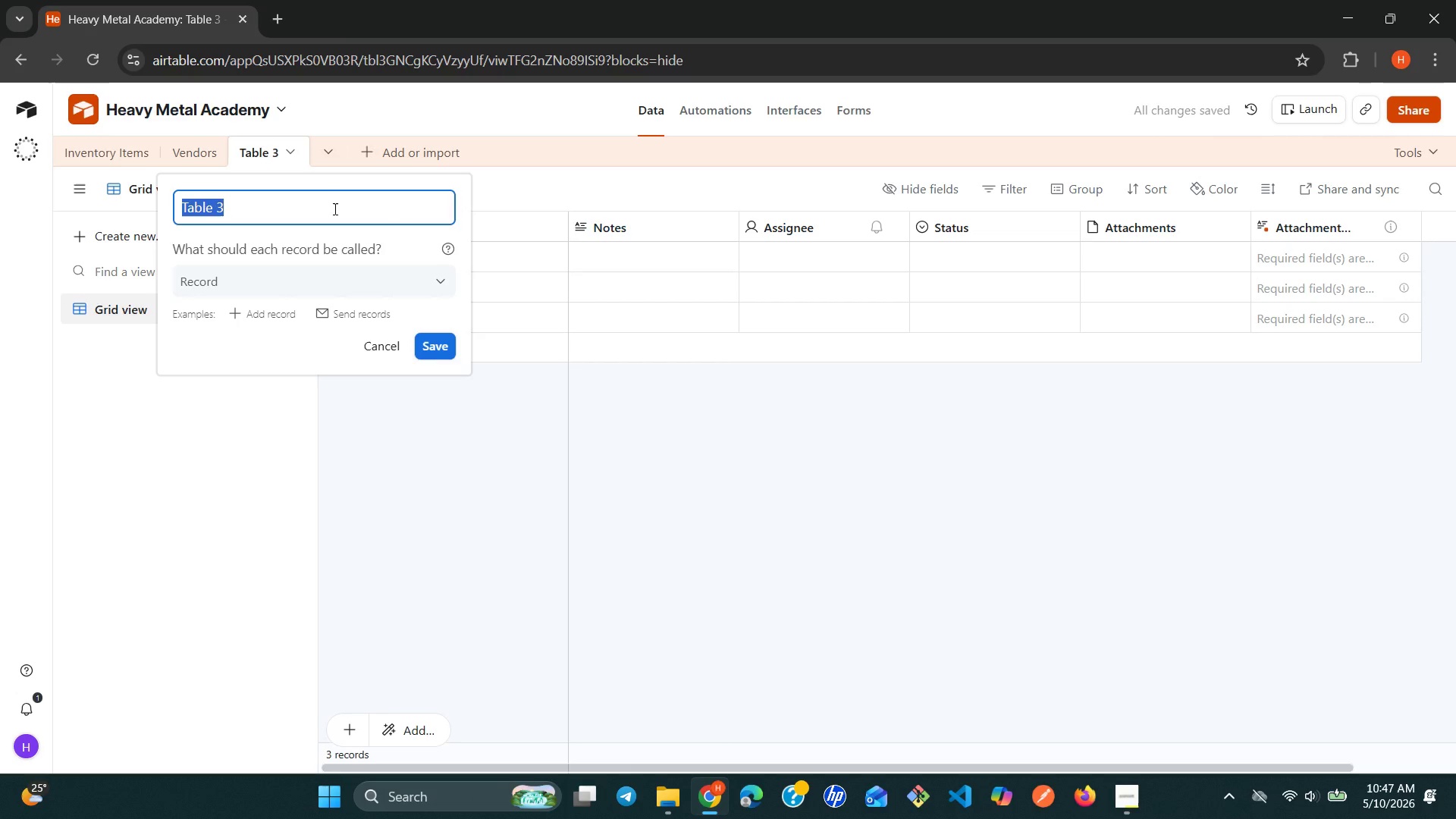 
type(Vendor )
 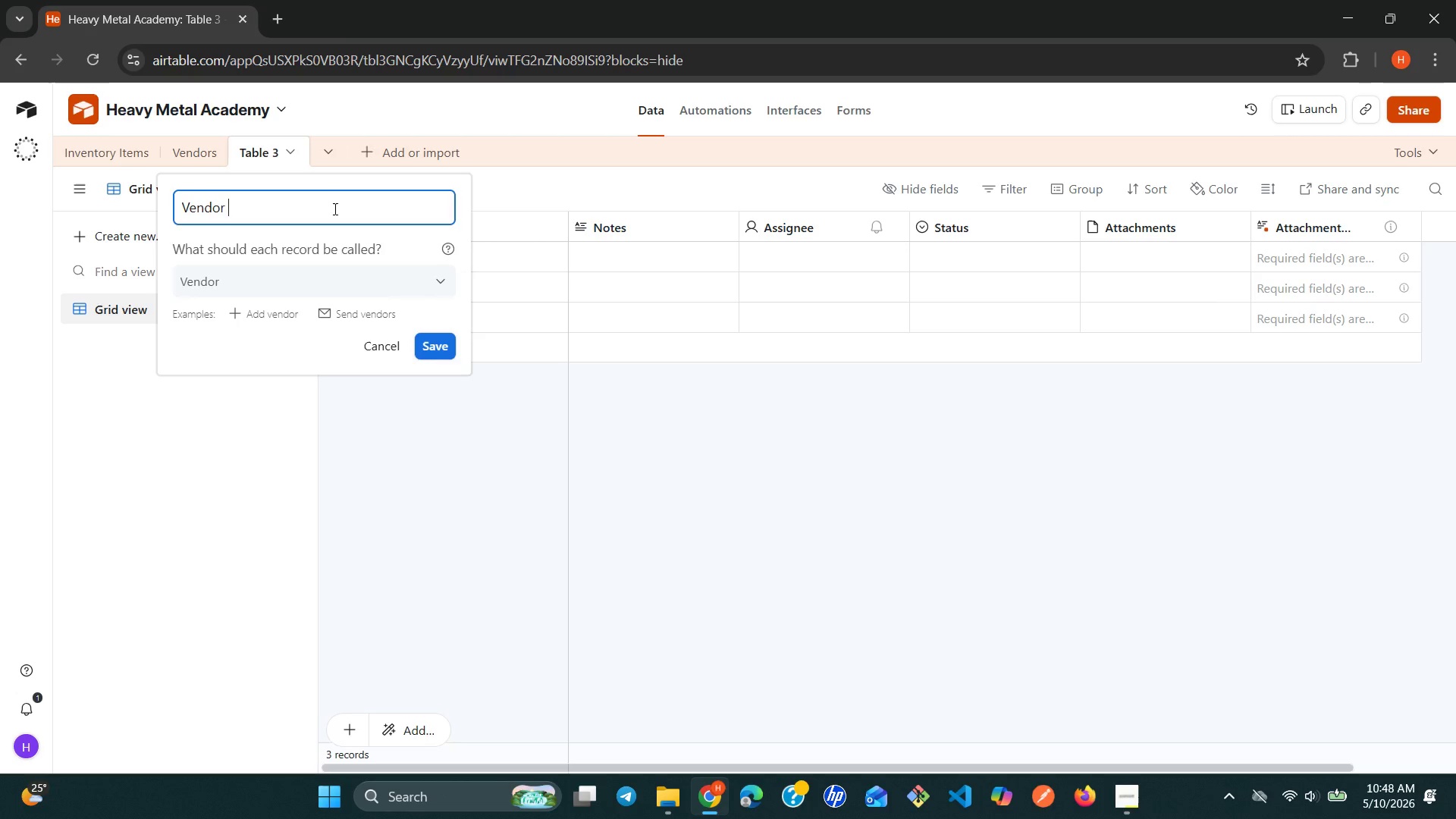 
hold_key(key=ShiftLeft, duration=1.0)
 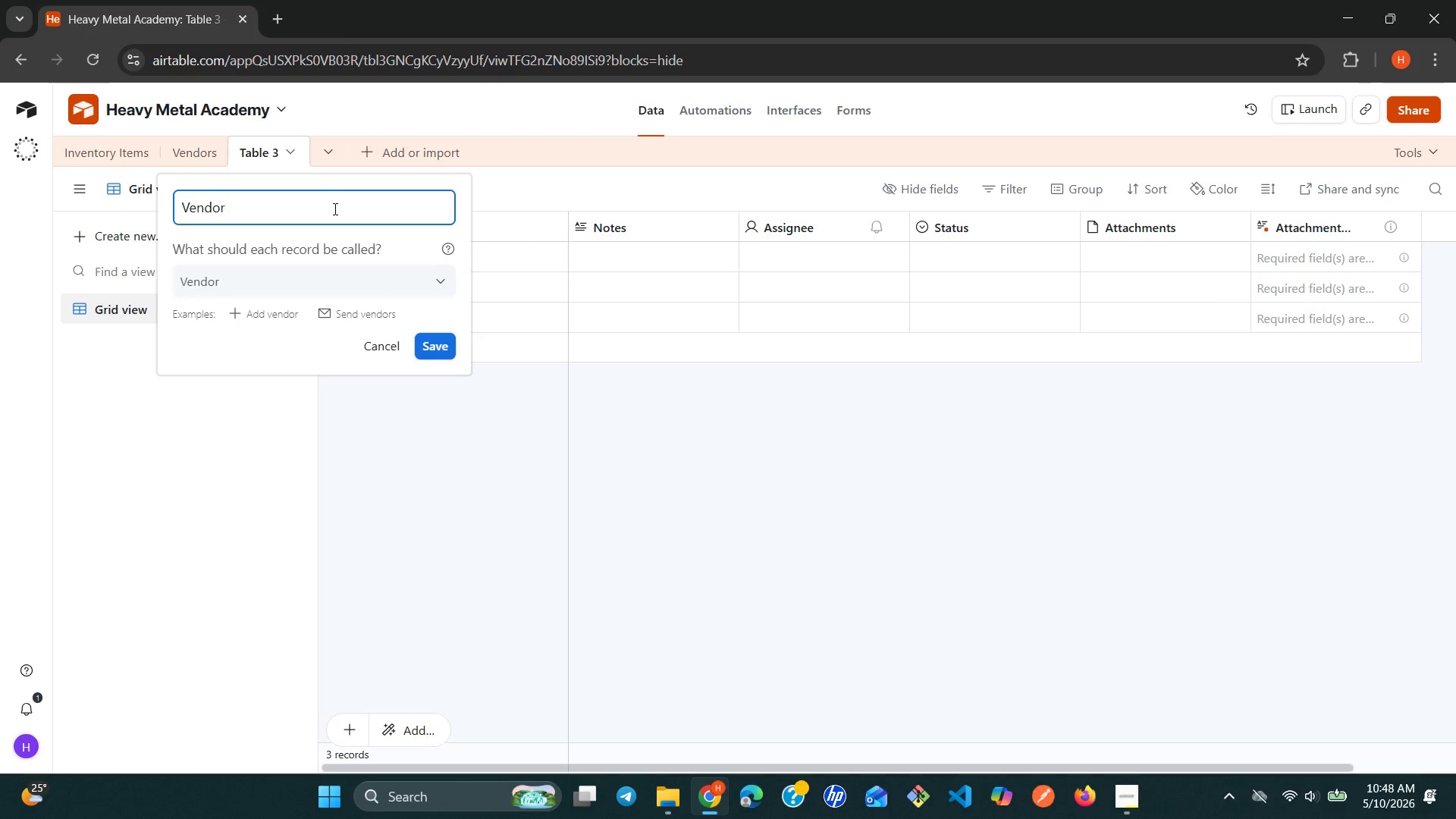 
hold_key(key=ShiftLeft, duration=0.8)
 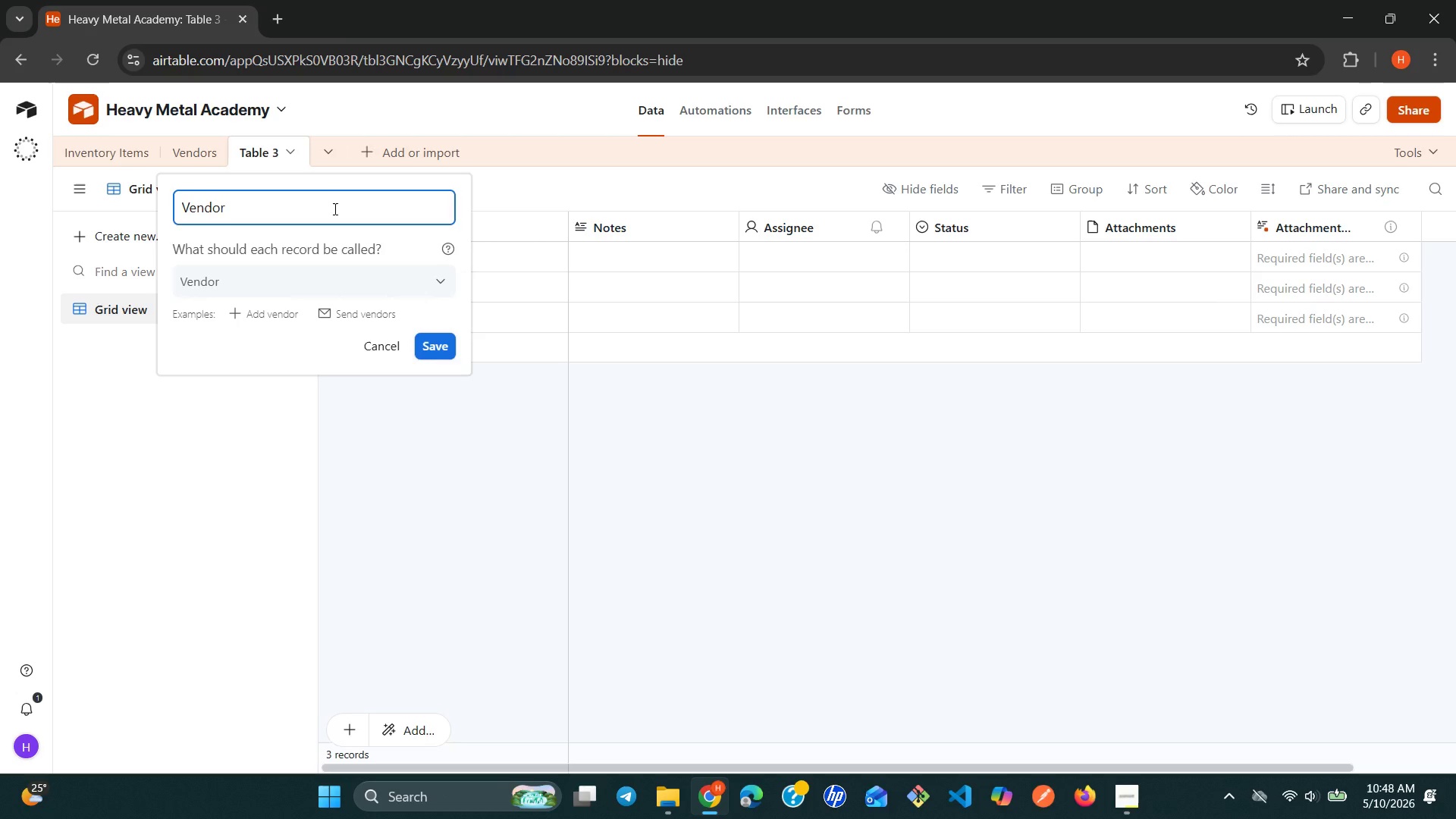 
type(Qu)
 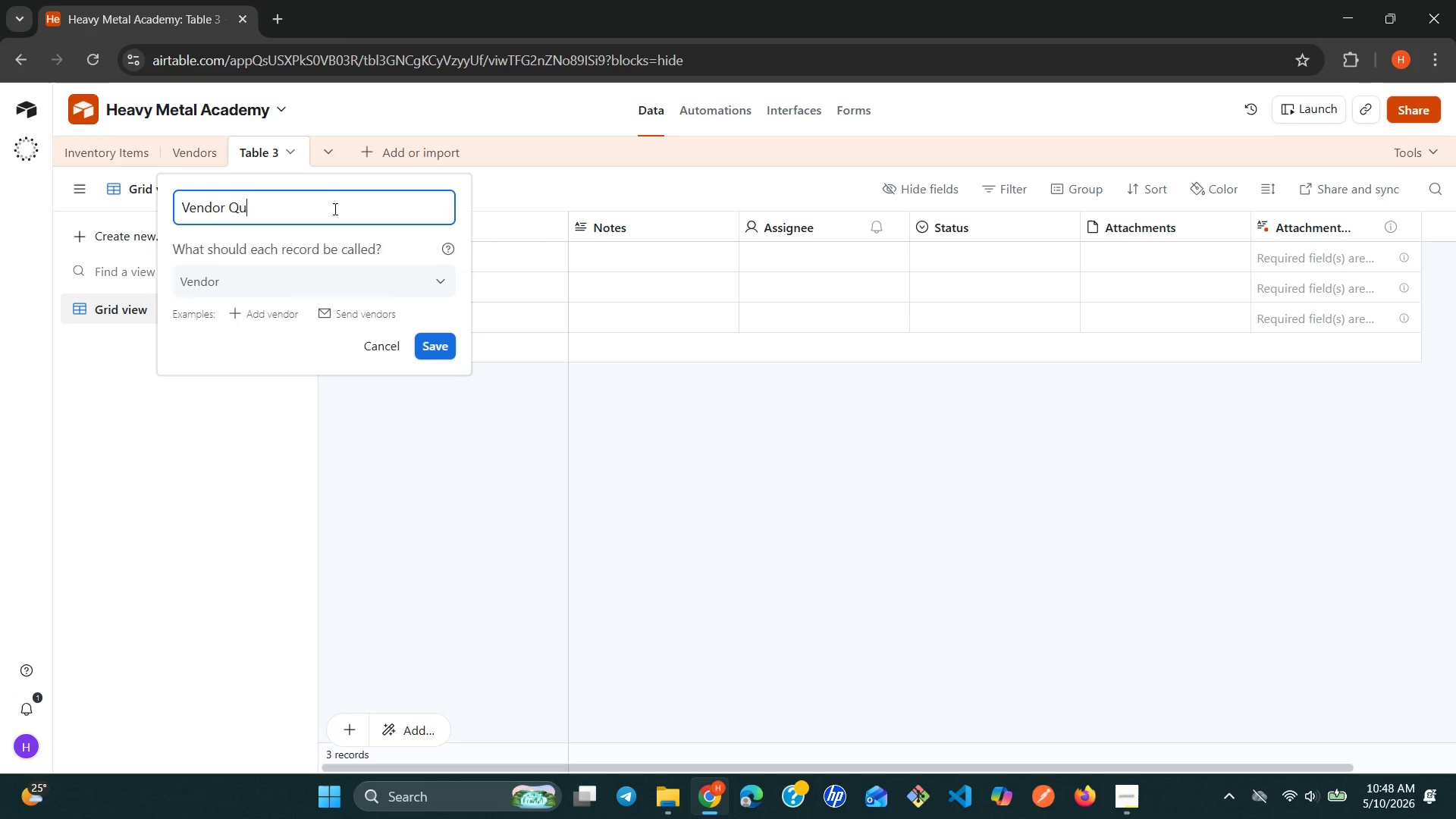 
type(otes)
 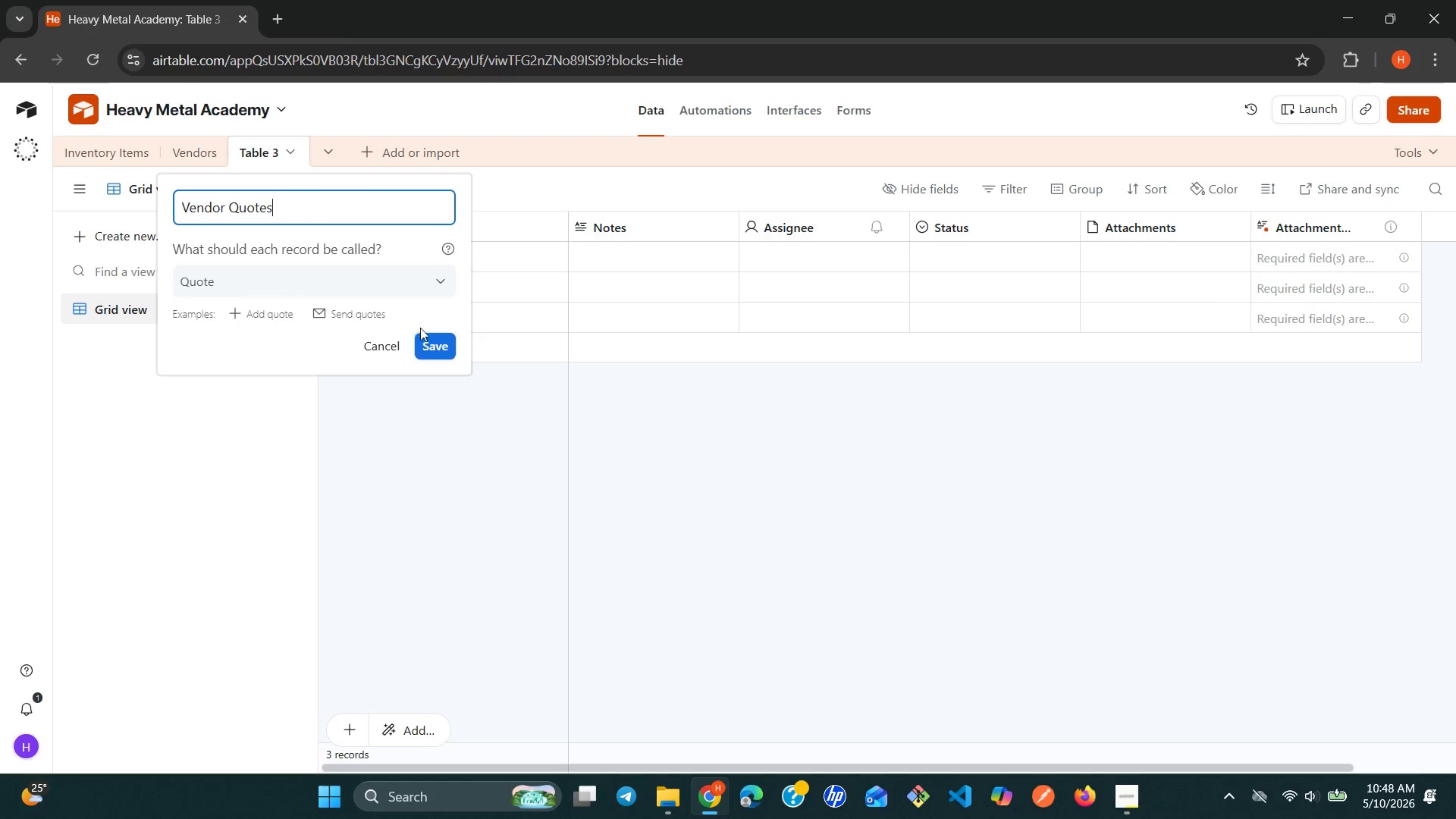 
left_click([435, 337])
 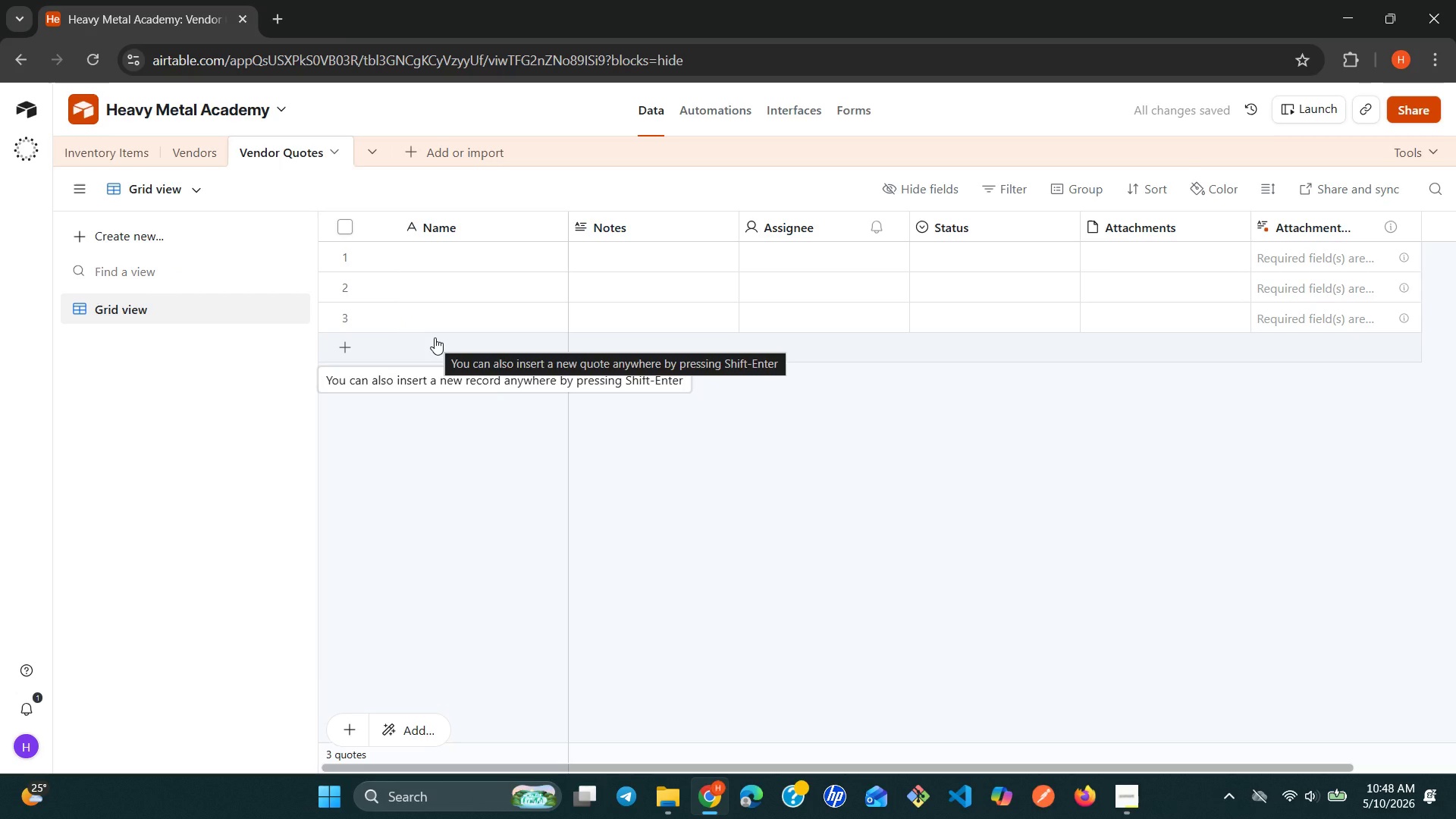 
wait(9.38)
 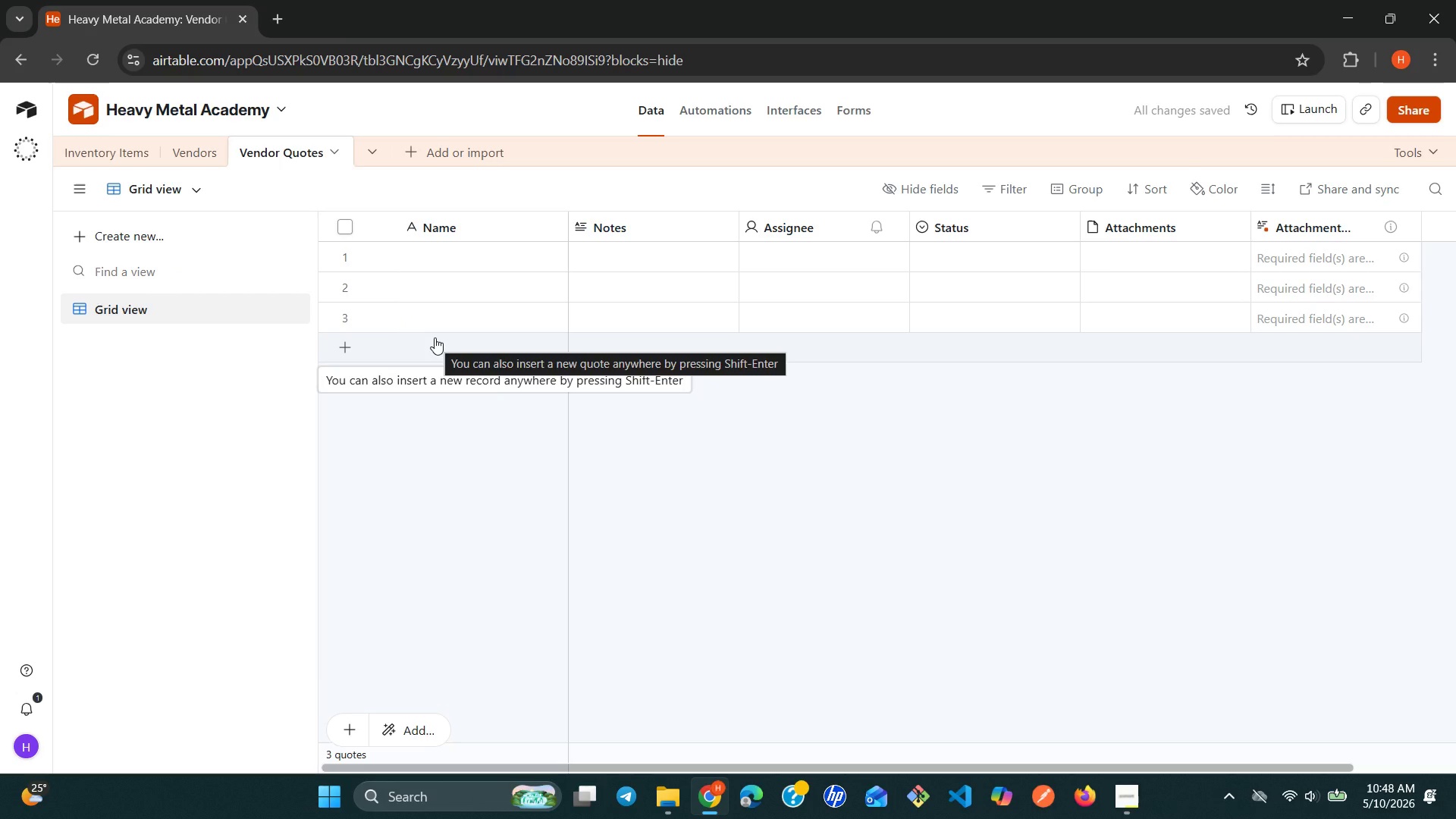 
double_click([512, 234])
 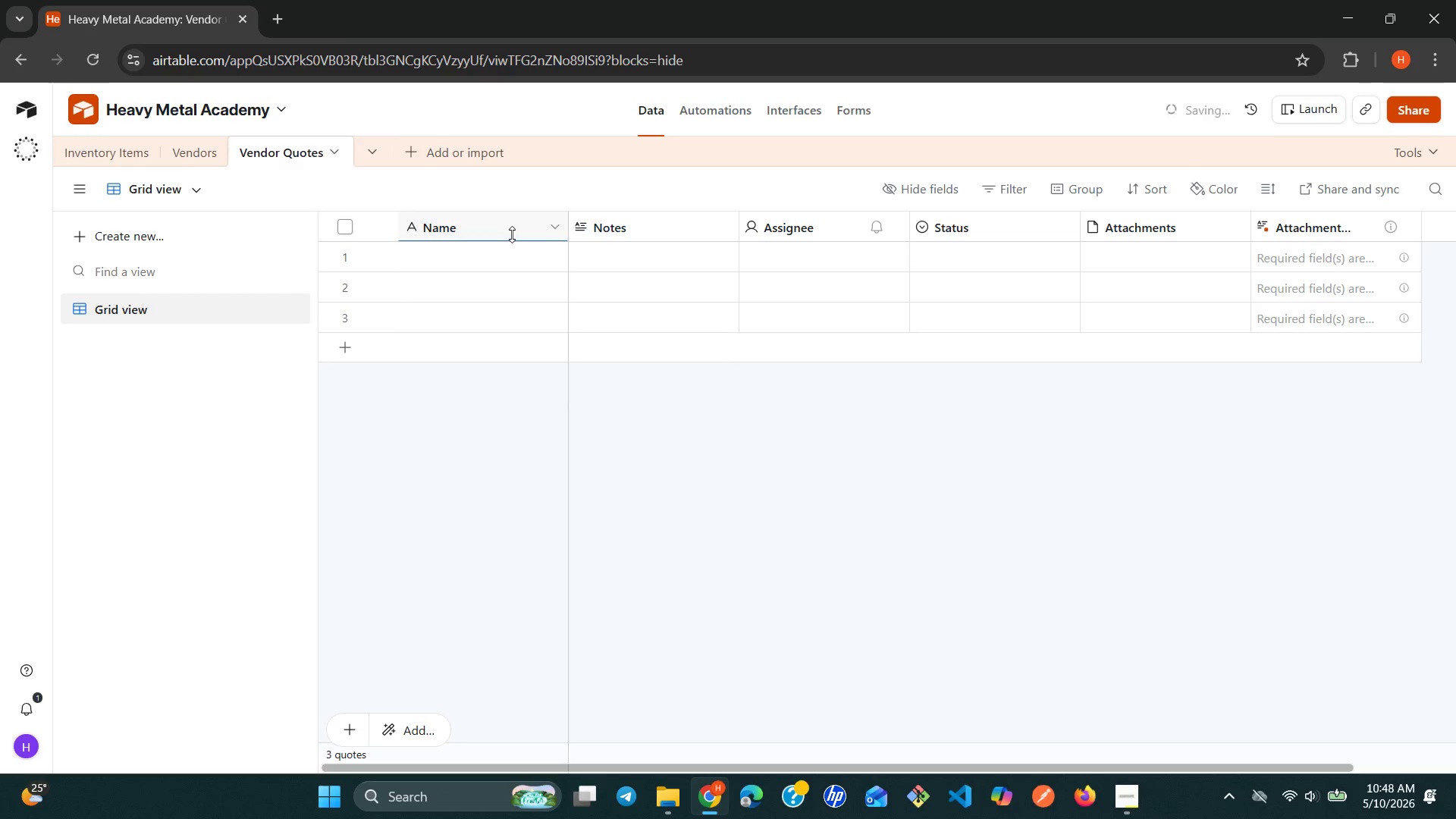 
triple_click([512, 234])
 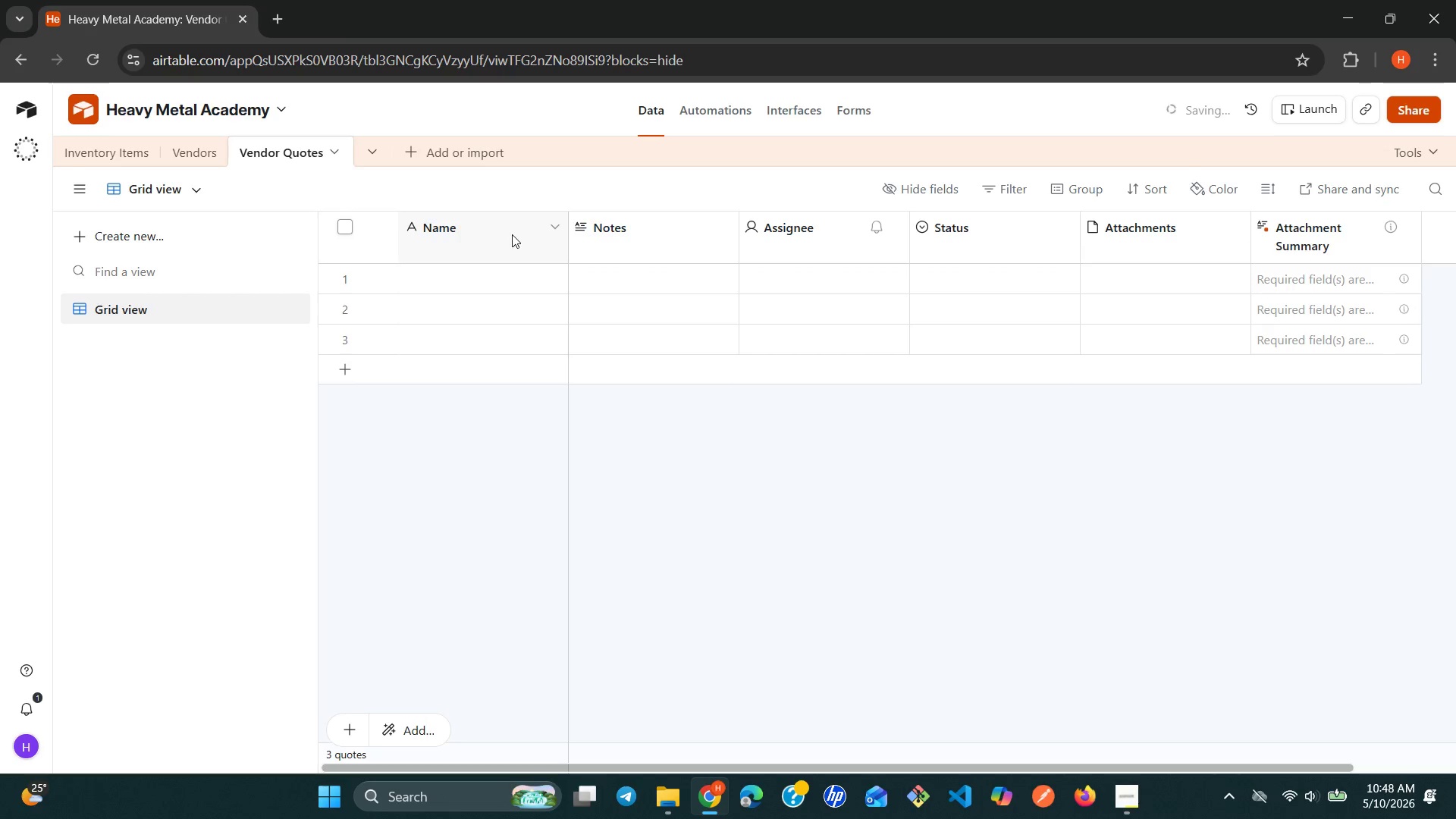 
double_click([512, 234])
 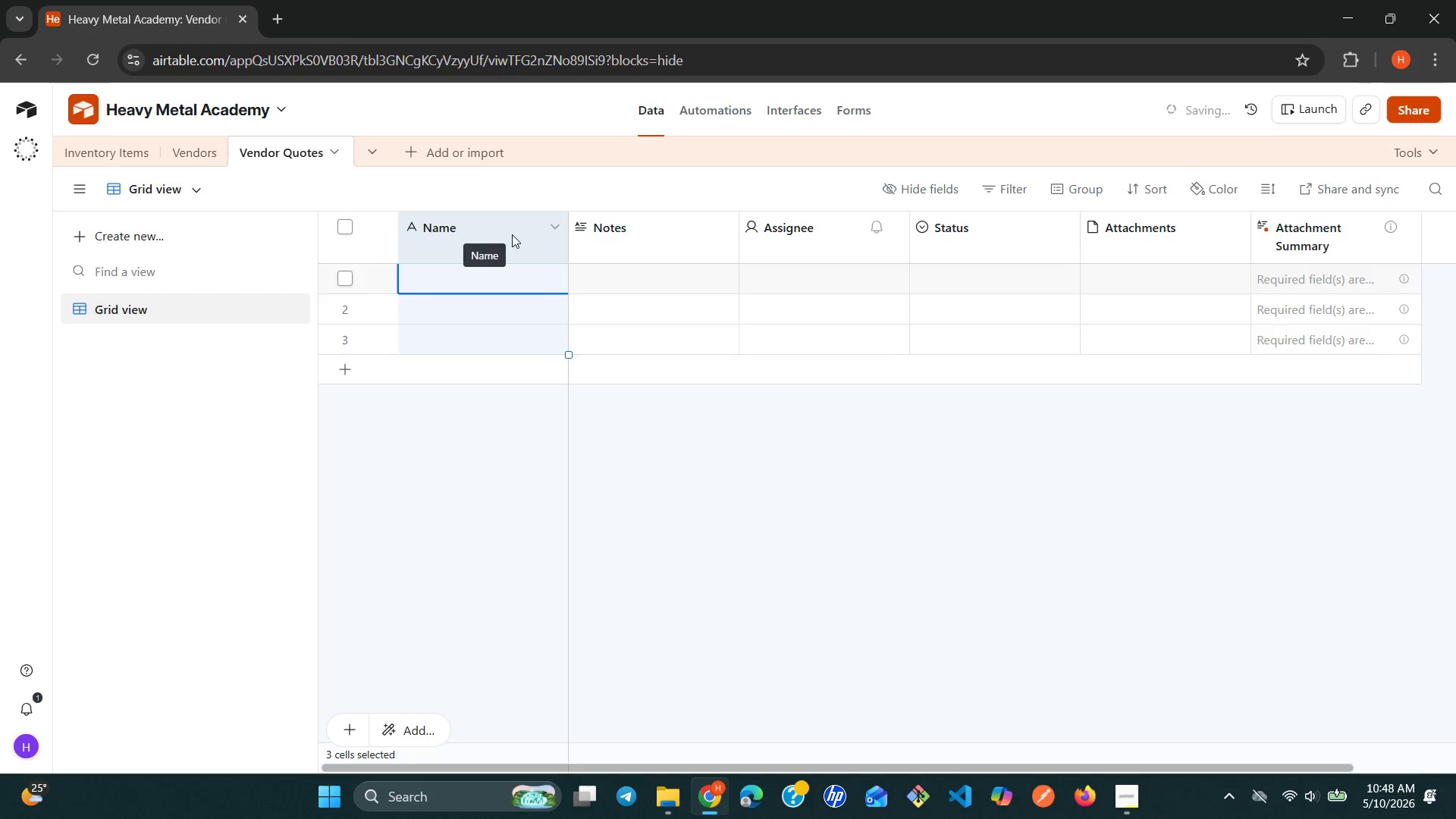 
triple_click([512, 234])
 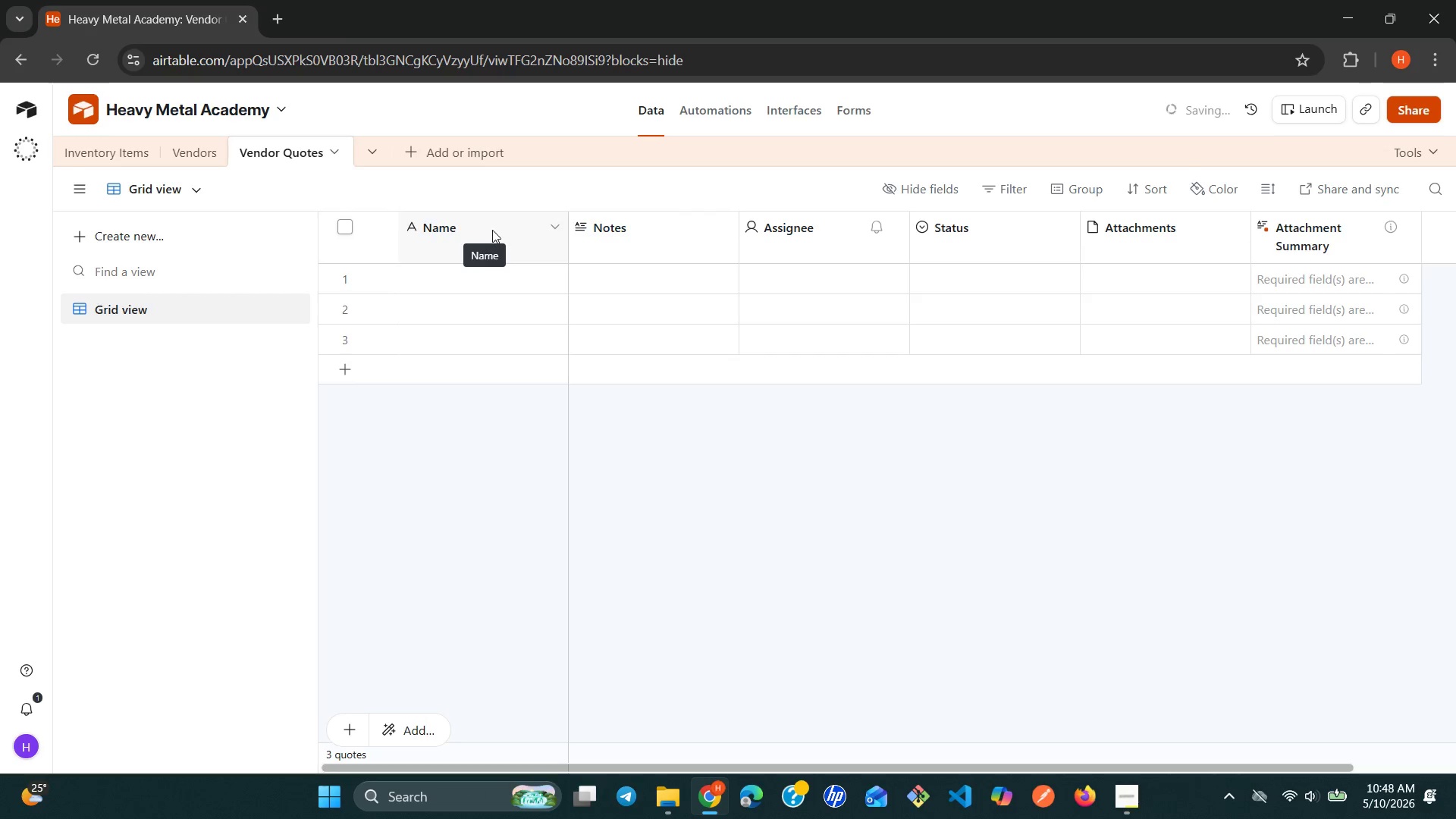 
left_click([492, 230])
 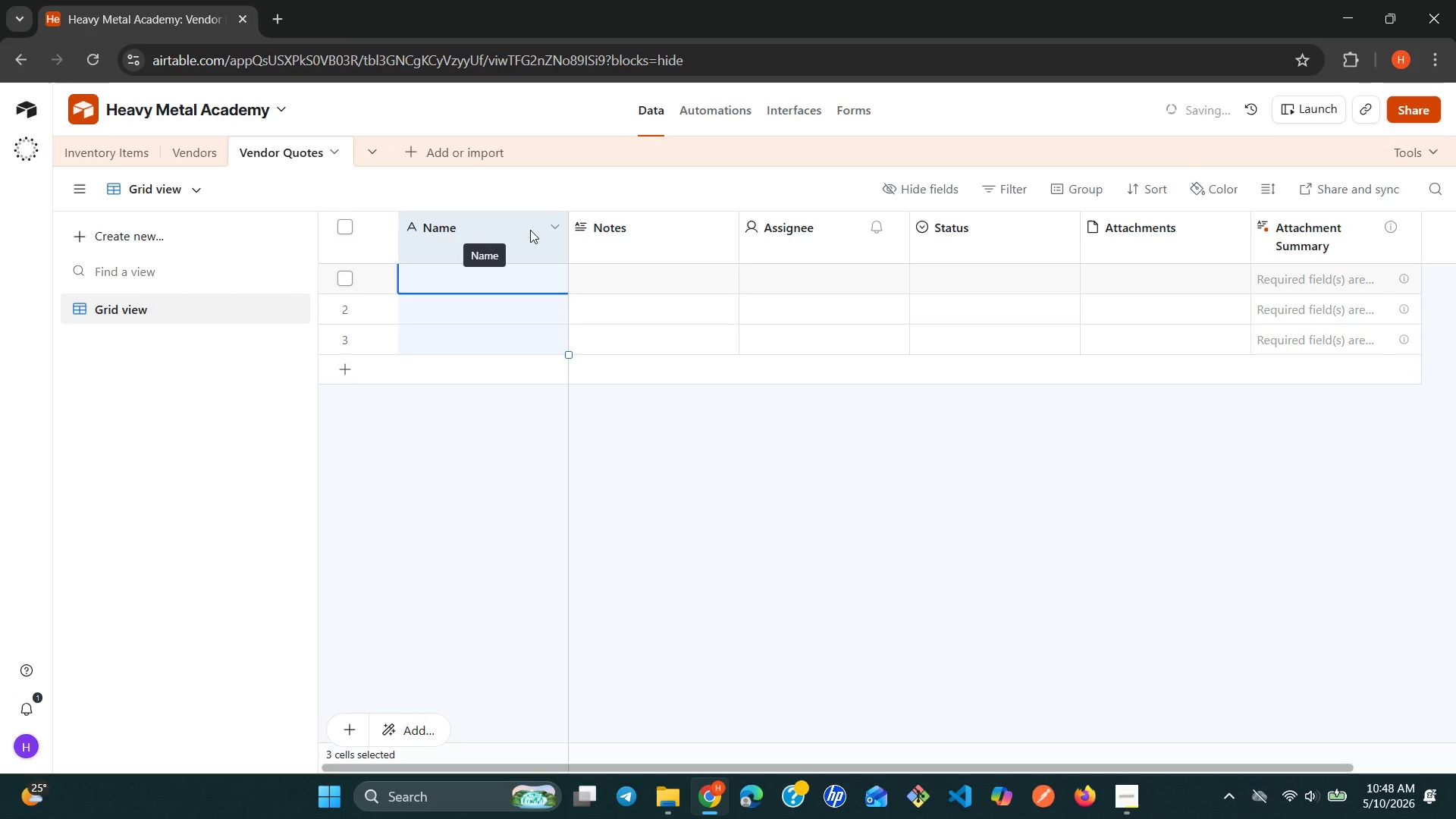 
left_click([561, 230])
 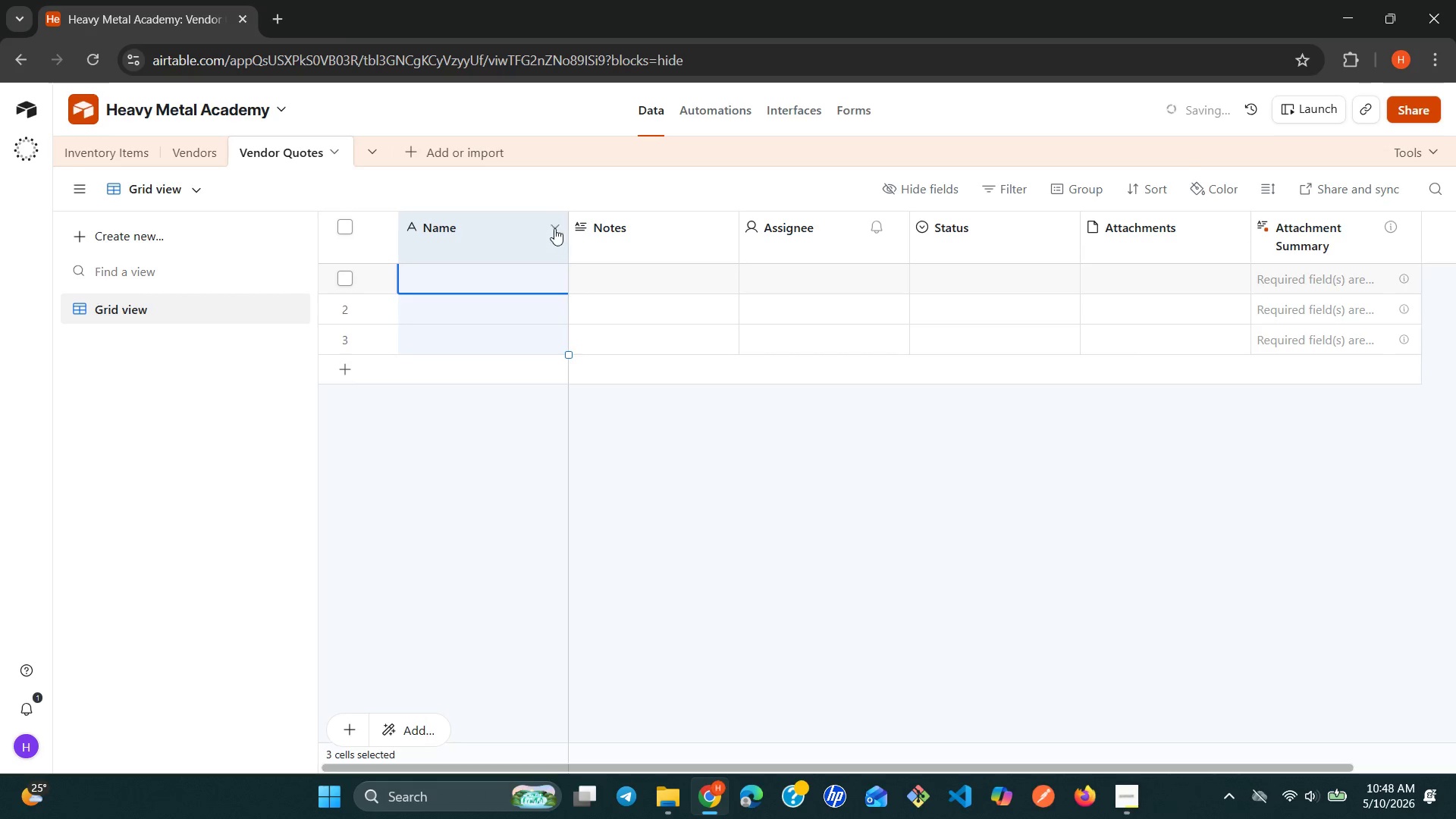 
left_click([553, 228])
 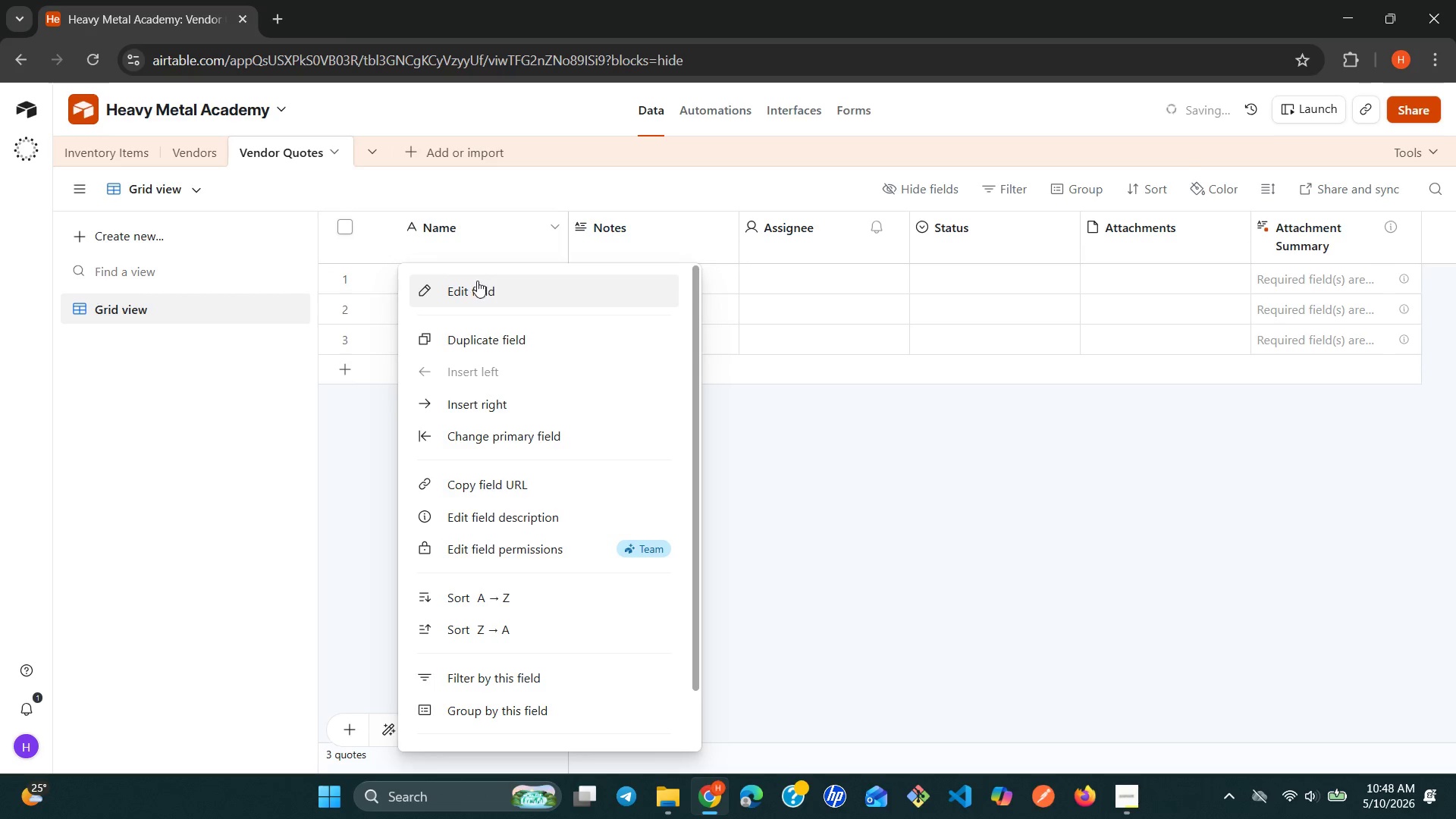 
left_click([475, 285])
 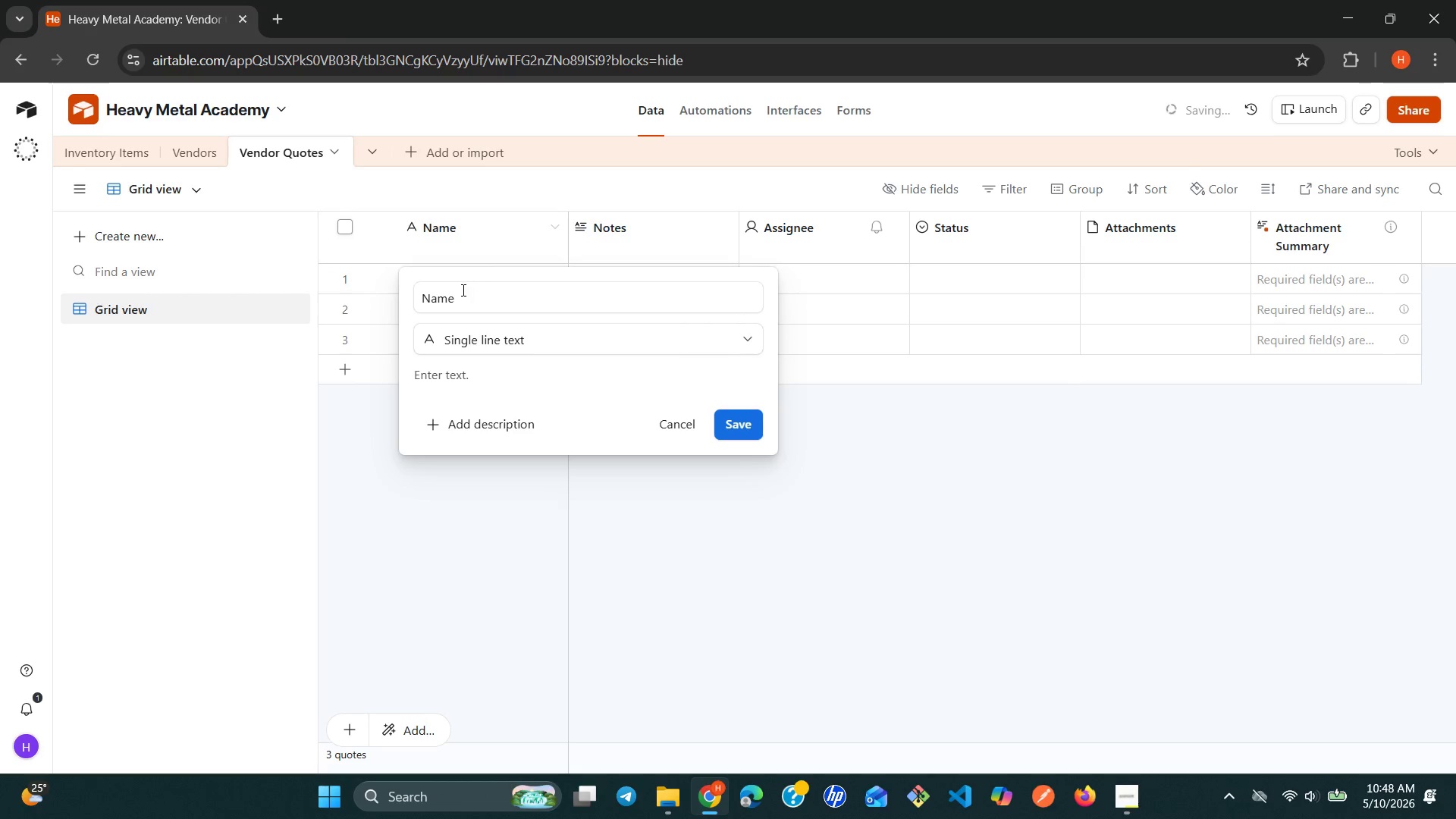 
double_click([462, 290])
 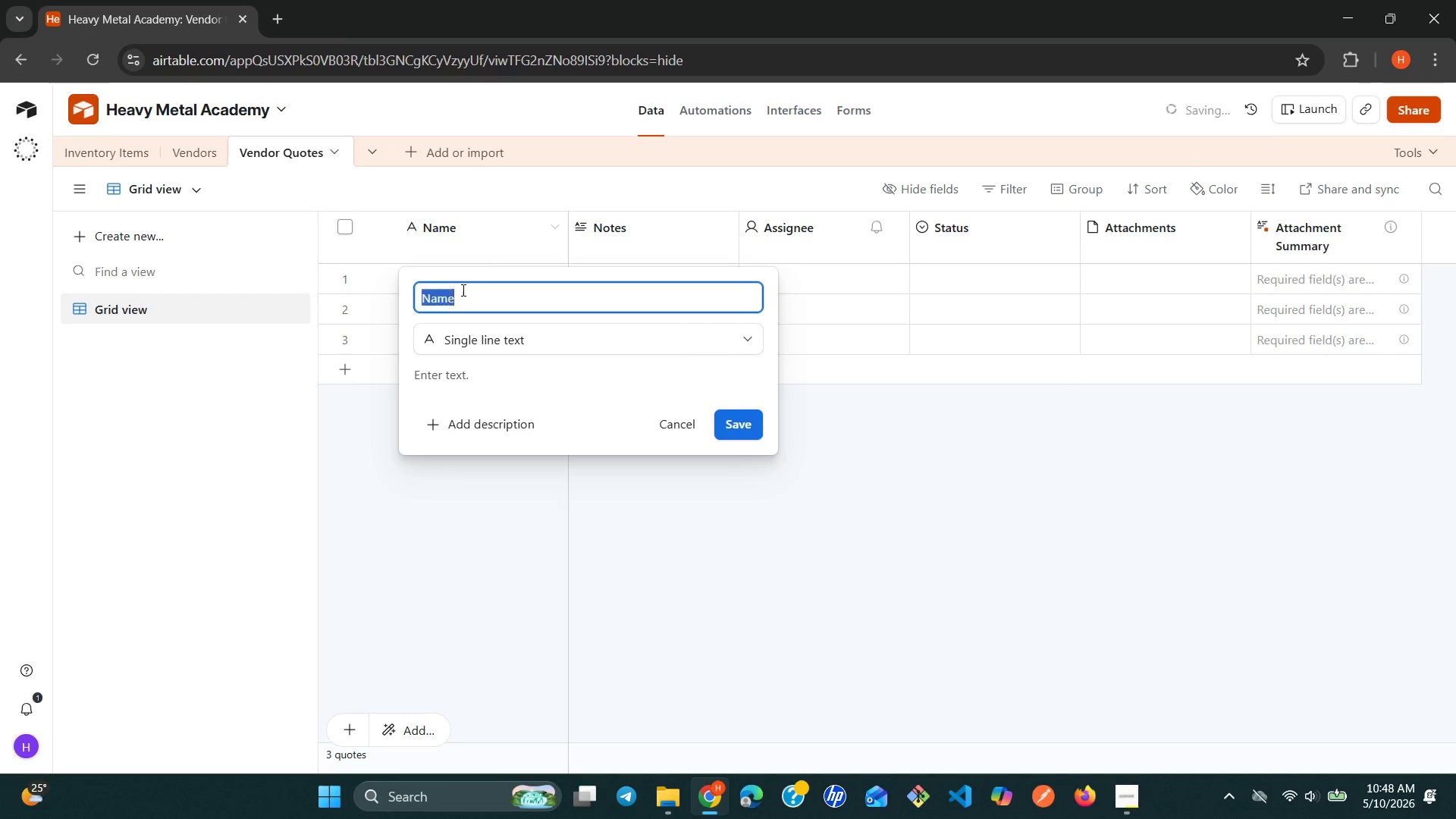 
triple_click([462, 290])
 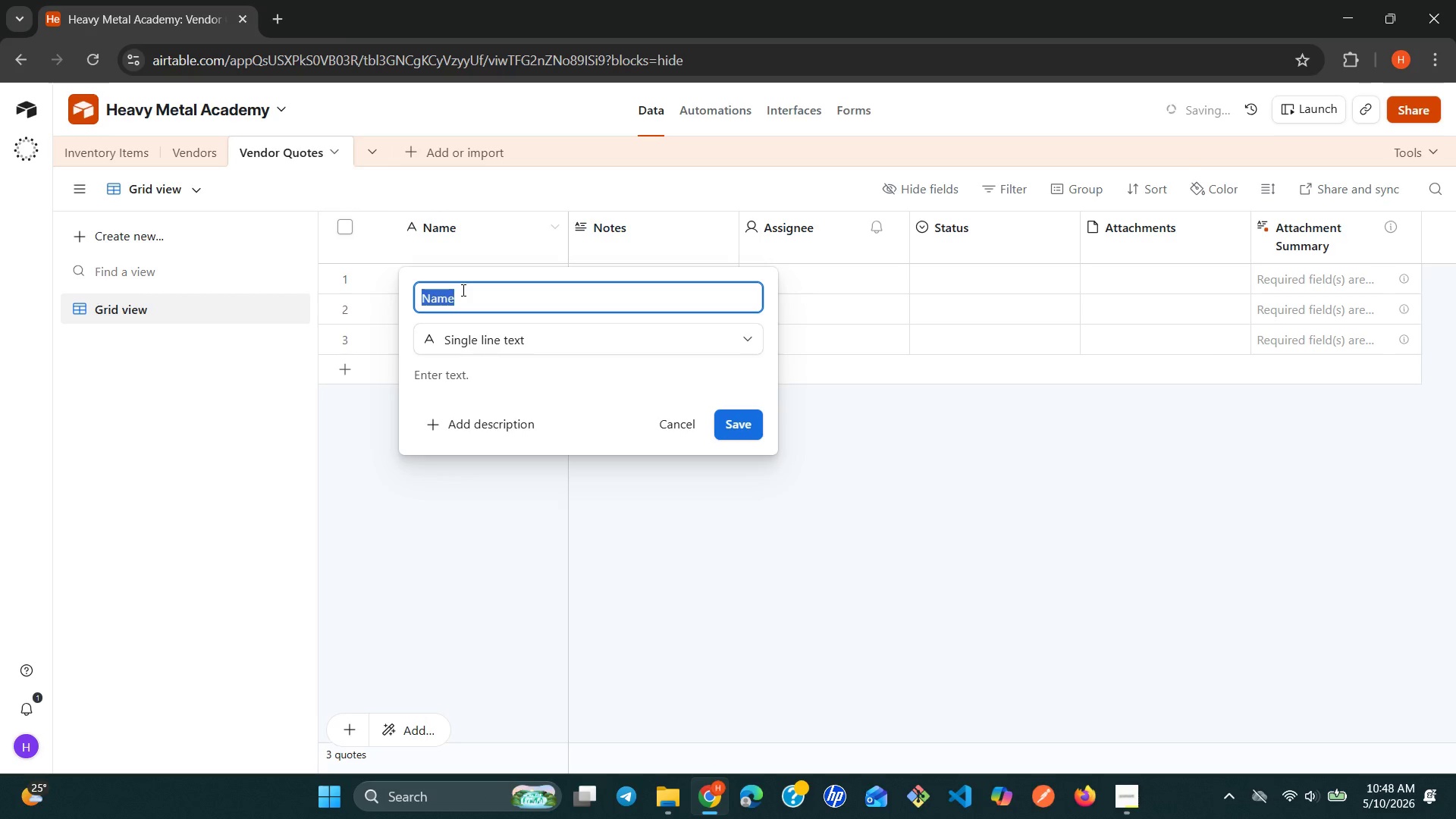 
type(Item Name)
 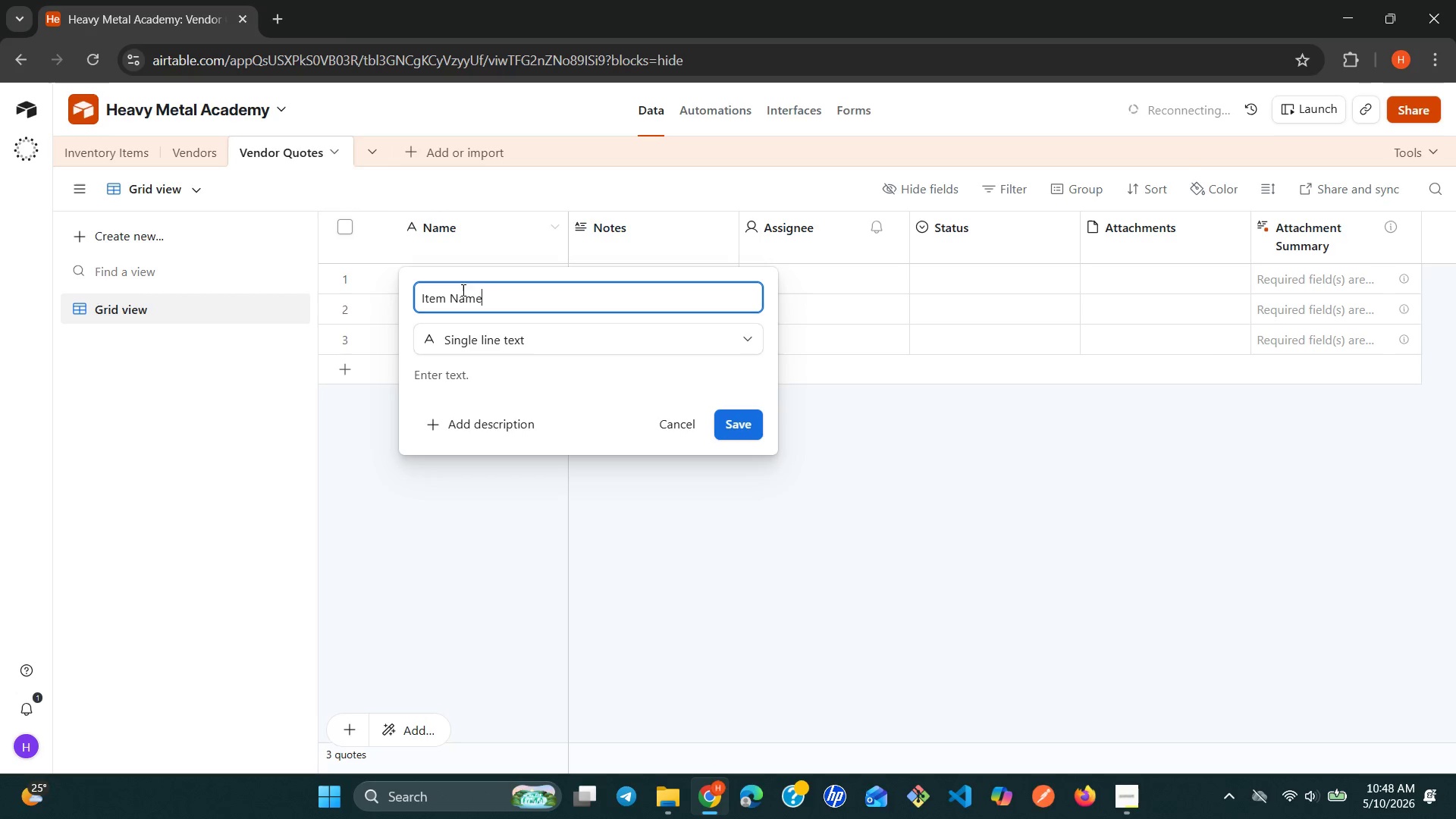 
left_click([752, 425])
 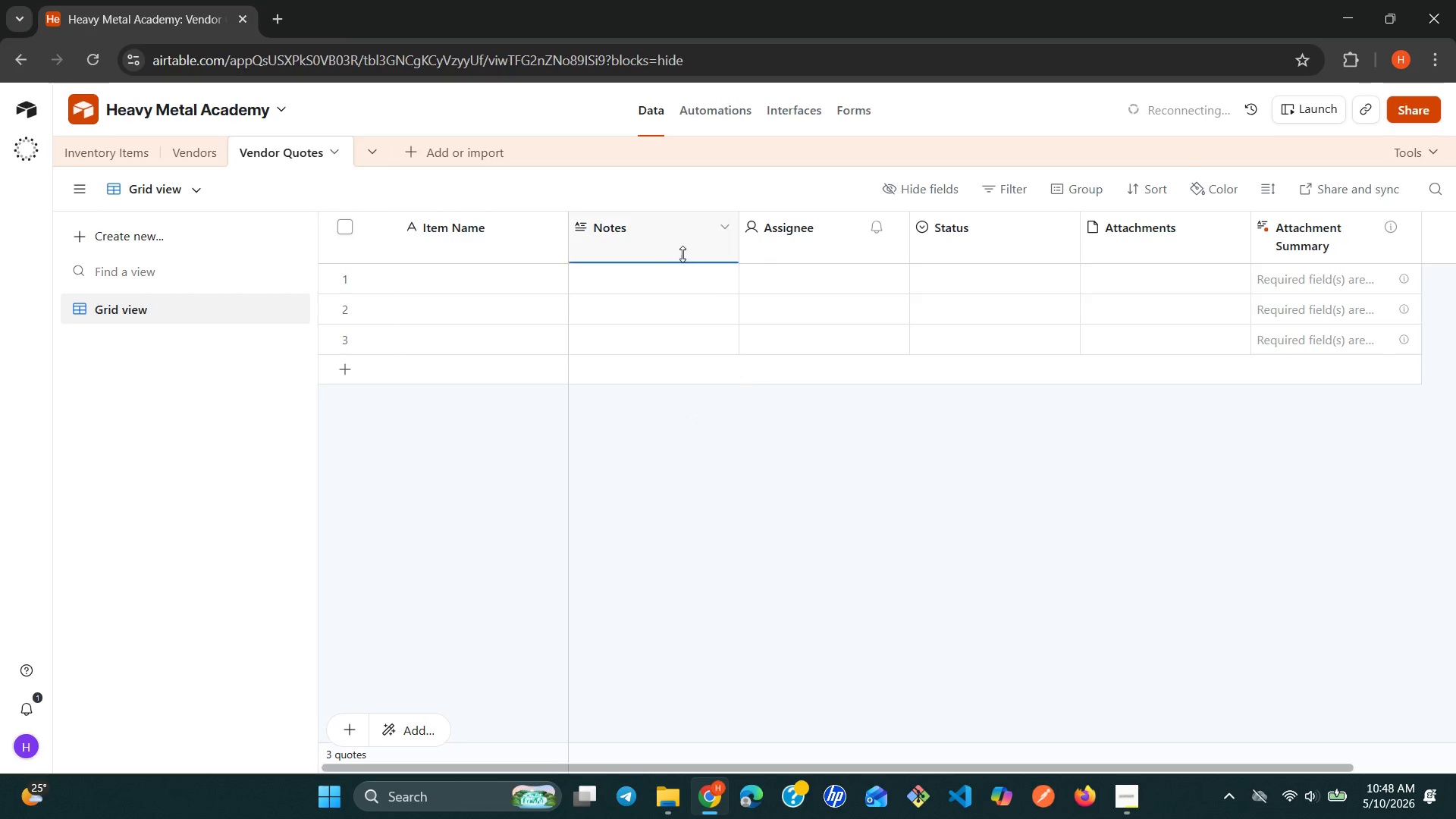 
left_click([719, 222])
 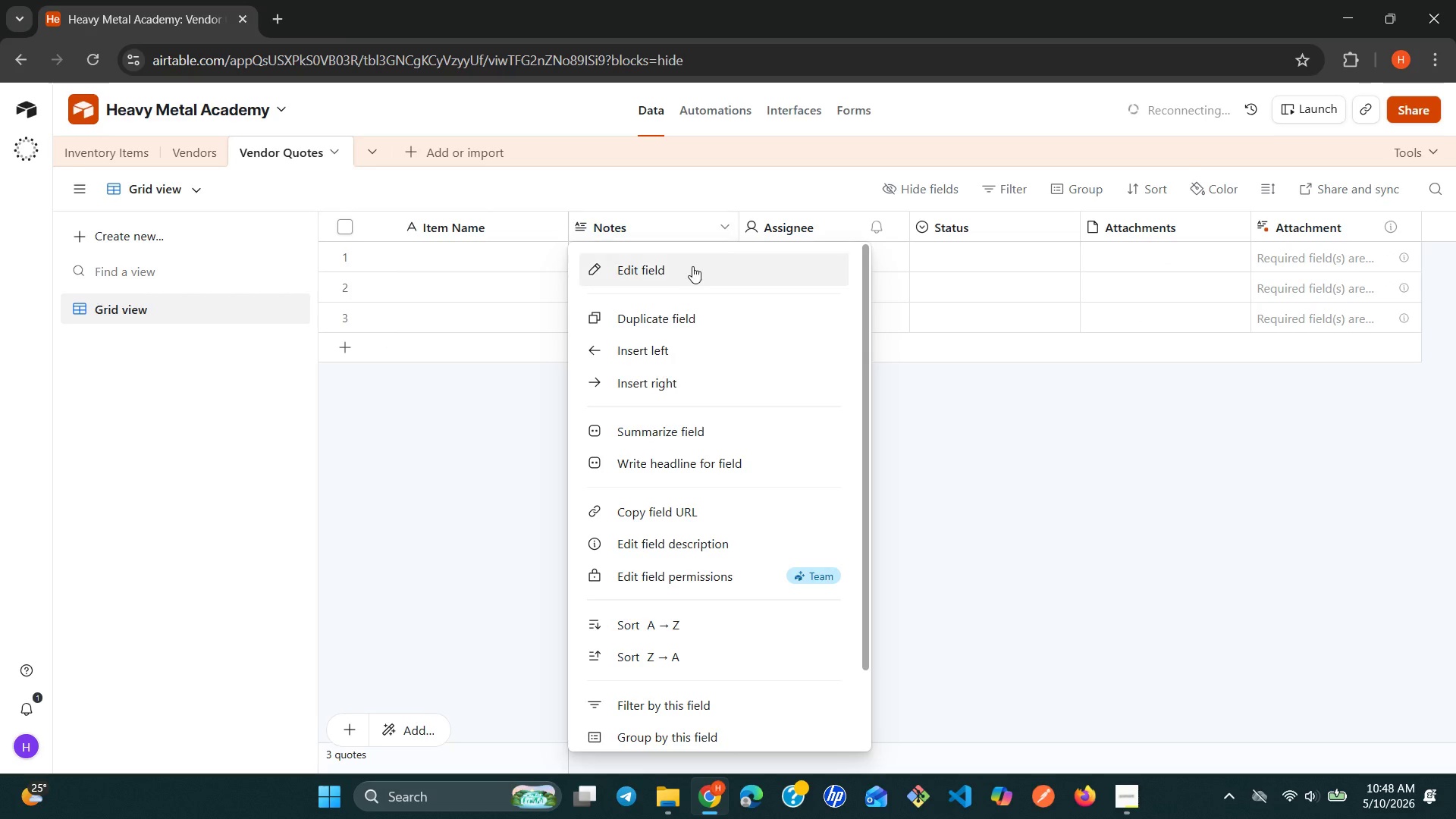 
left_click([688, 267])
 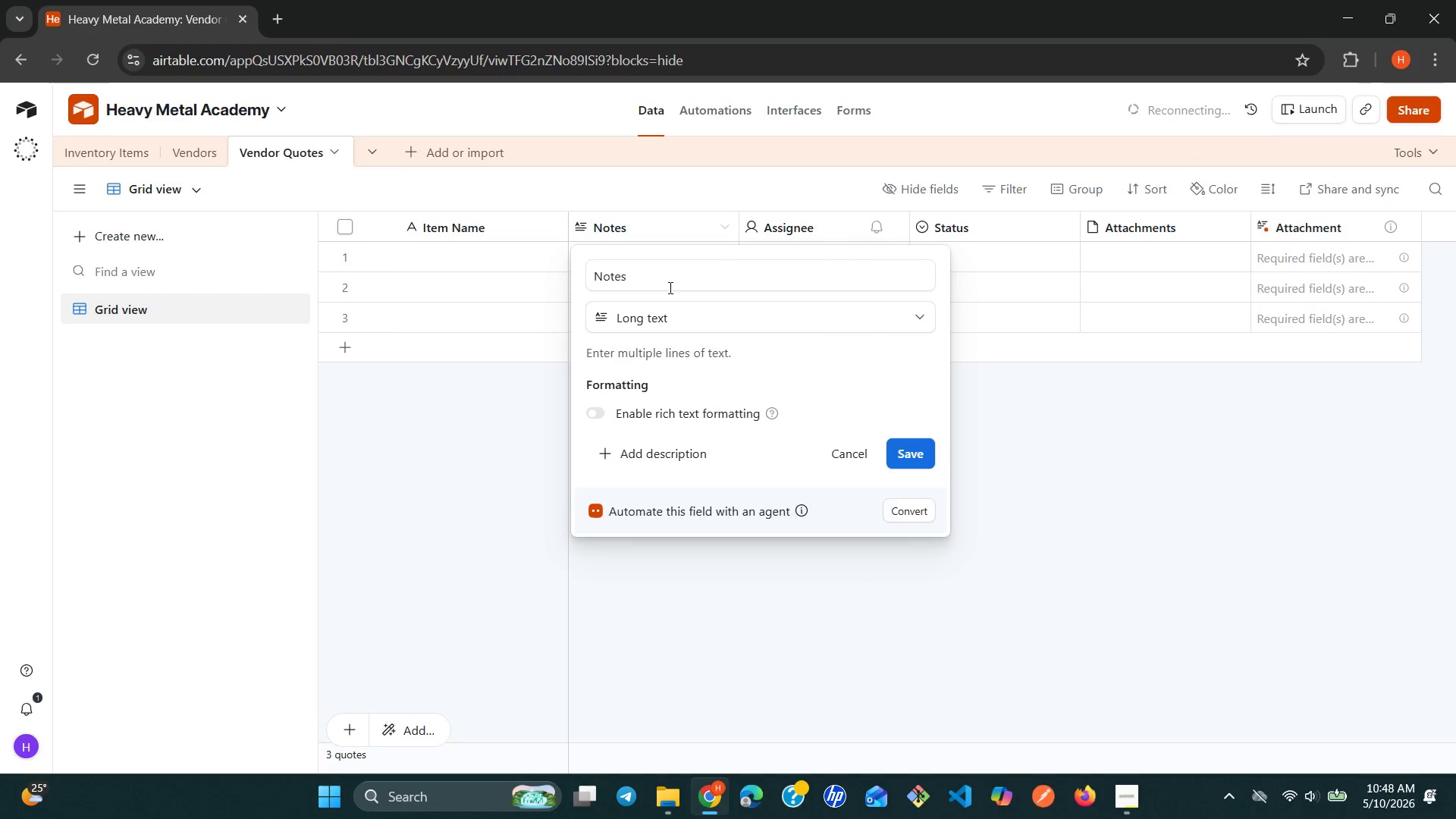 
double_click([665, 284])
 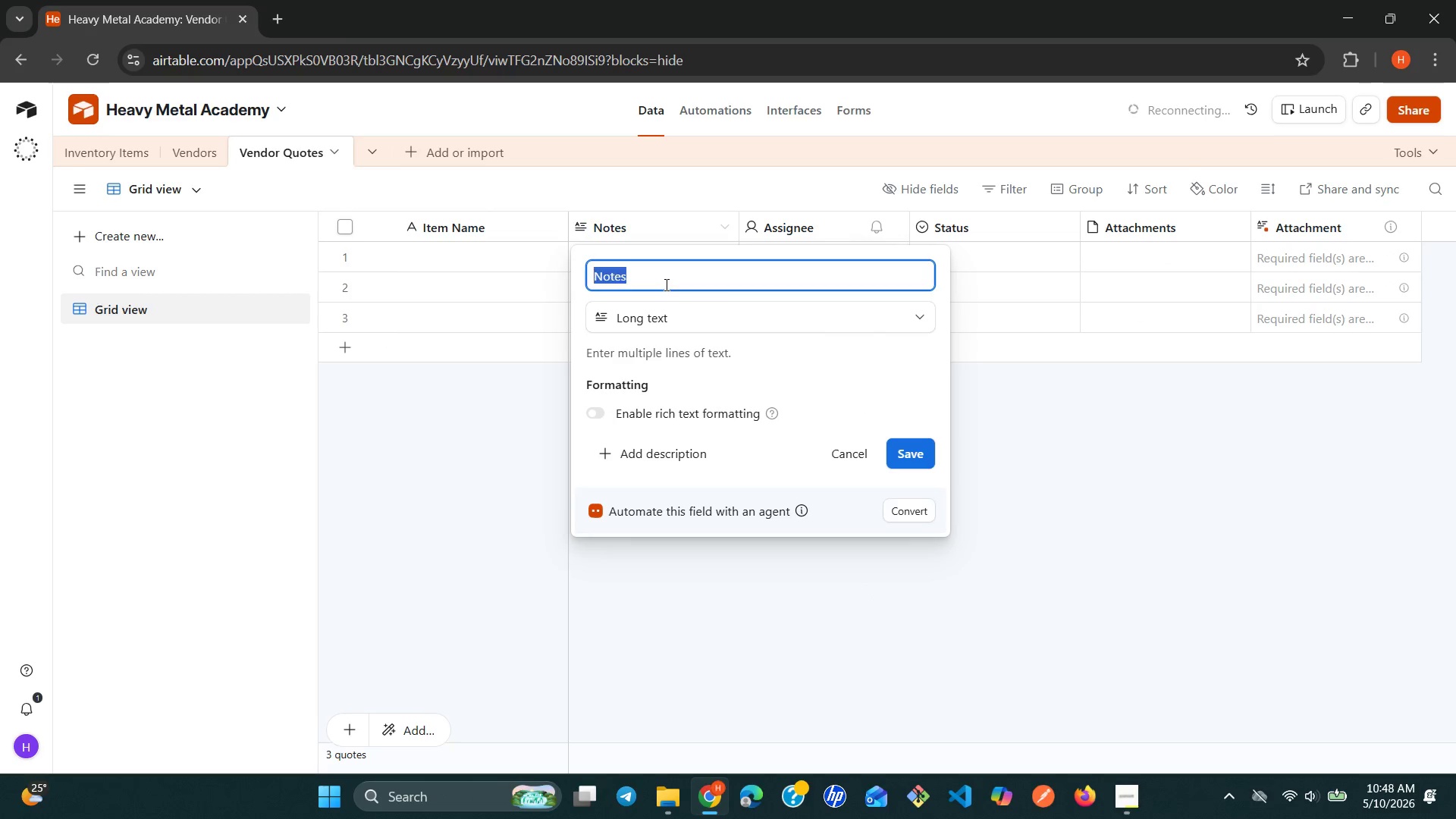 
triple_click([665, 284])
 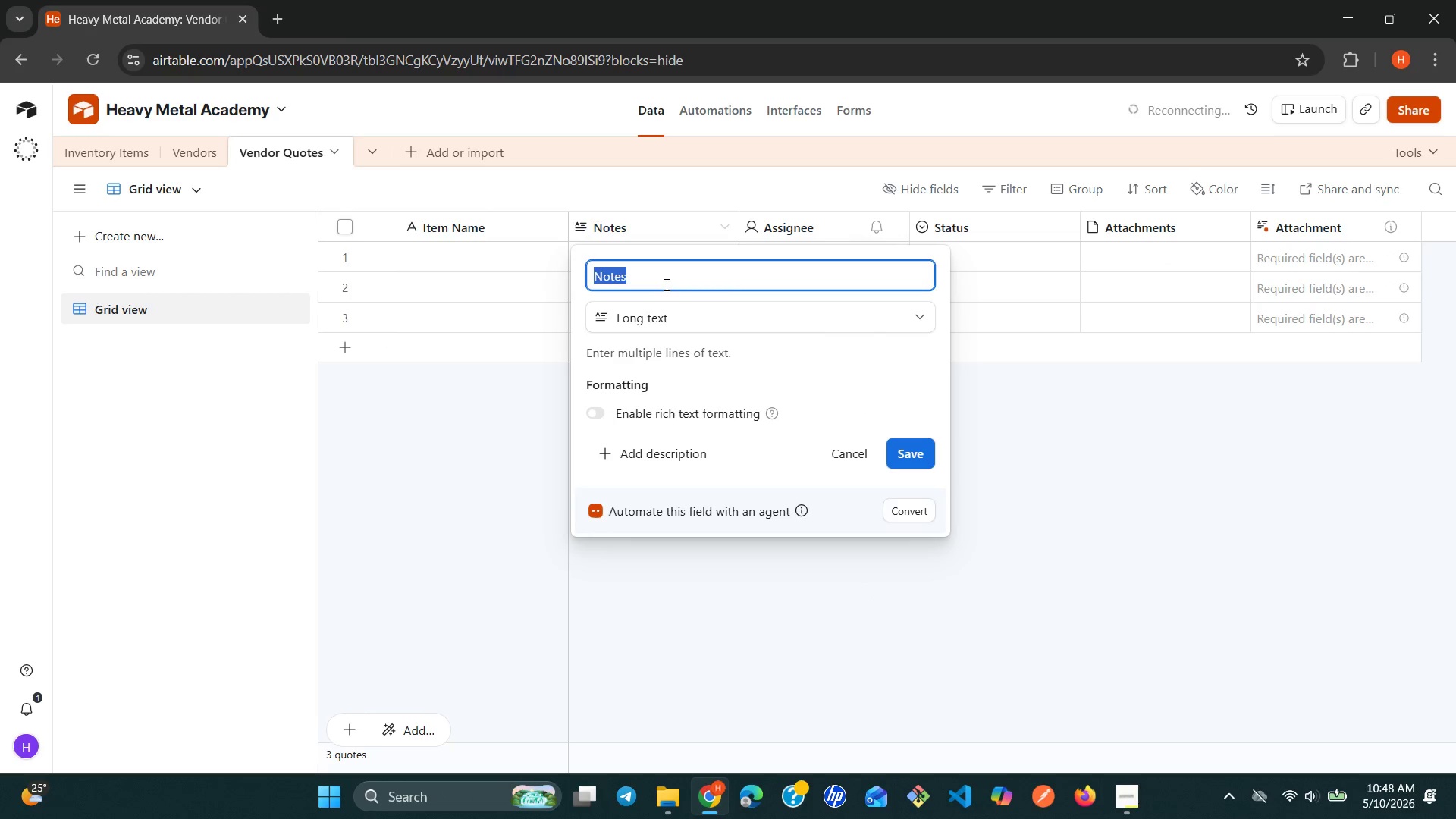 
triple_click([665, 284])
 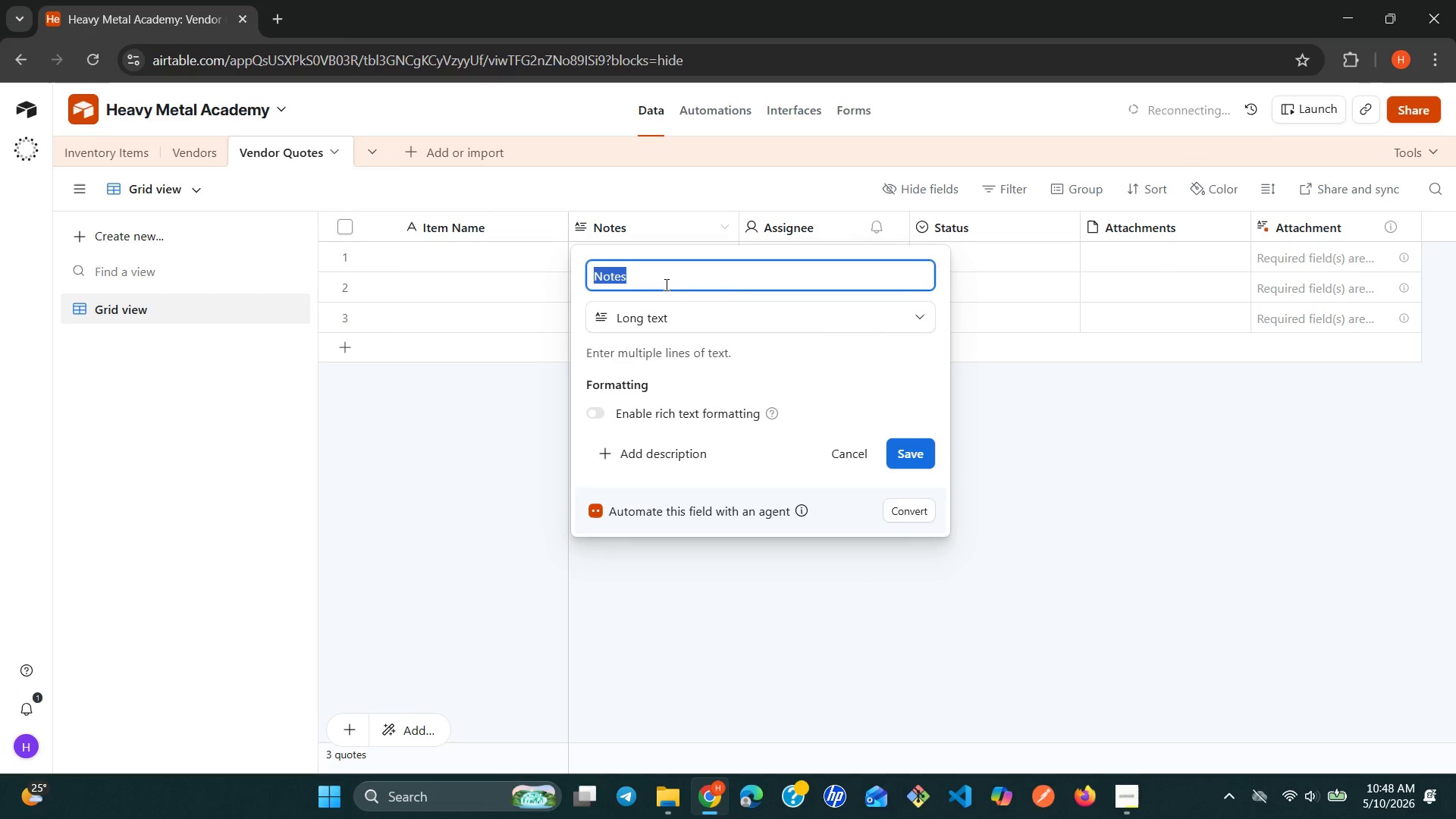 
type(Category)
 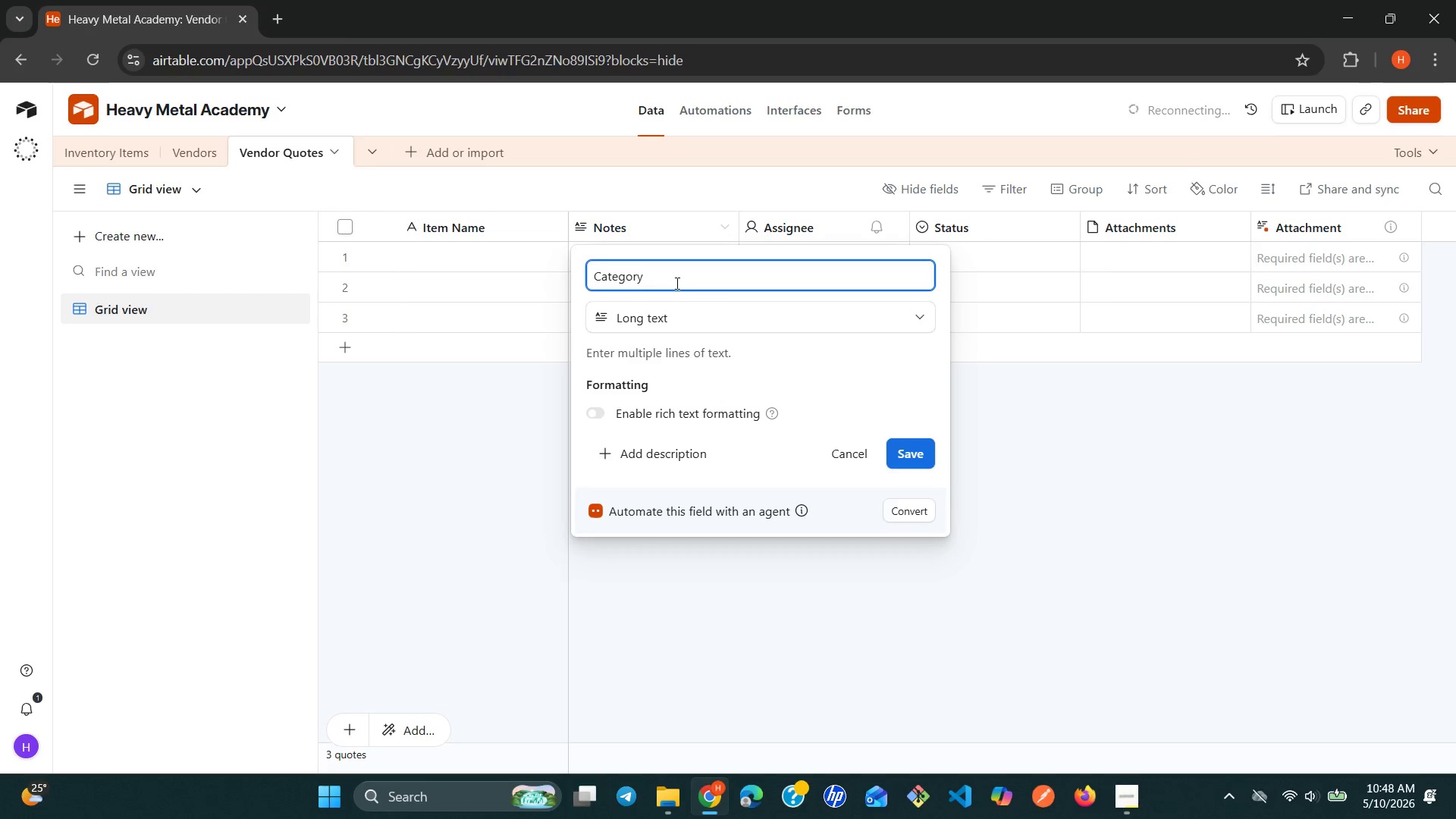 
left_click([734, 306])
 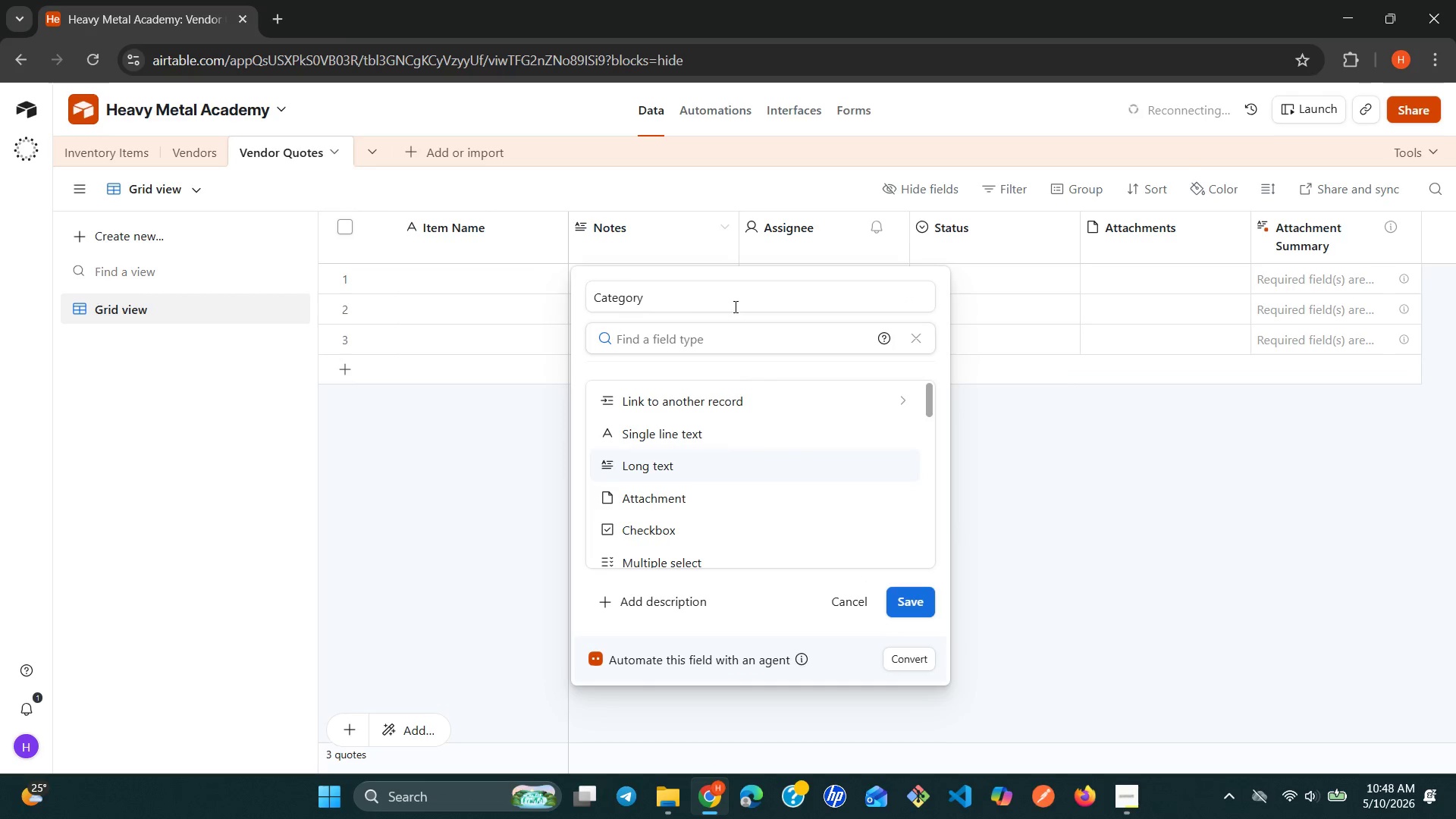 
type(si)
 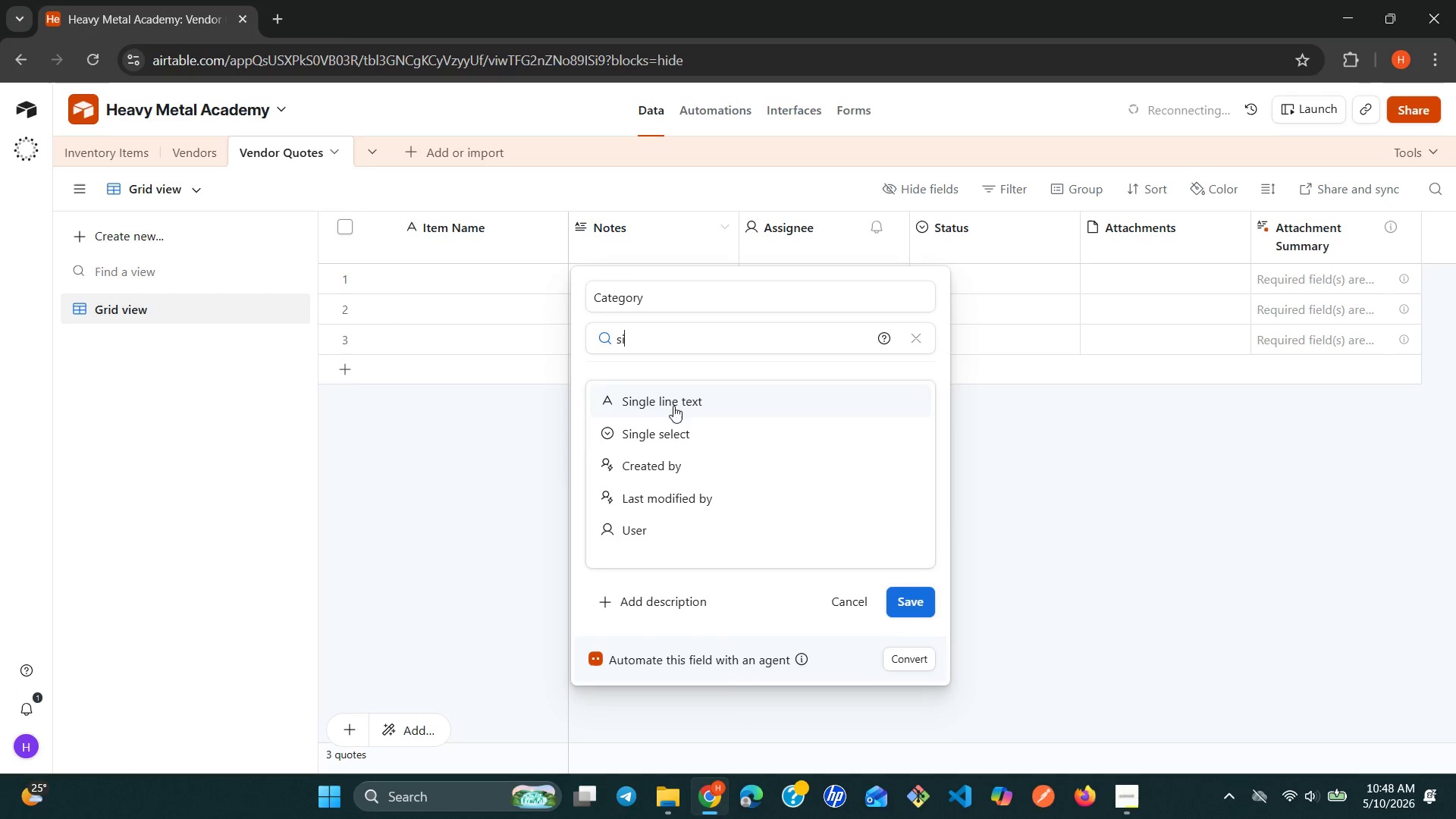 
left_click([660, 431])
 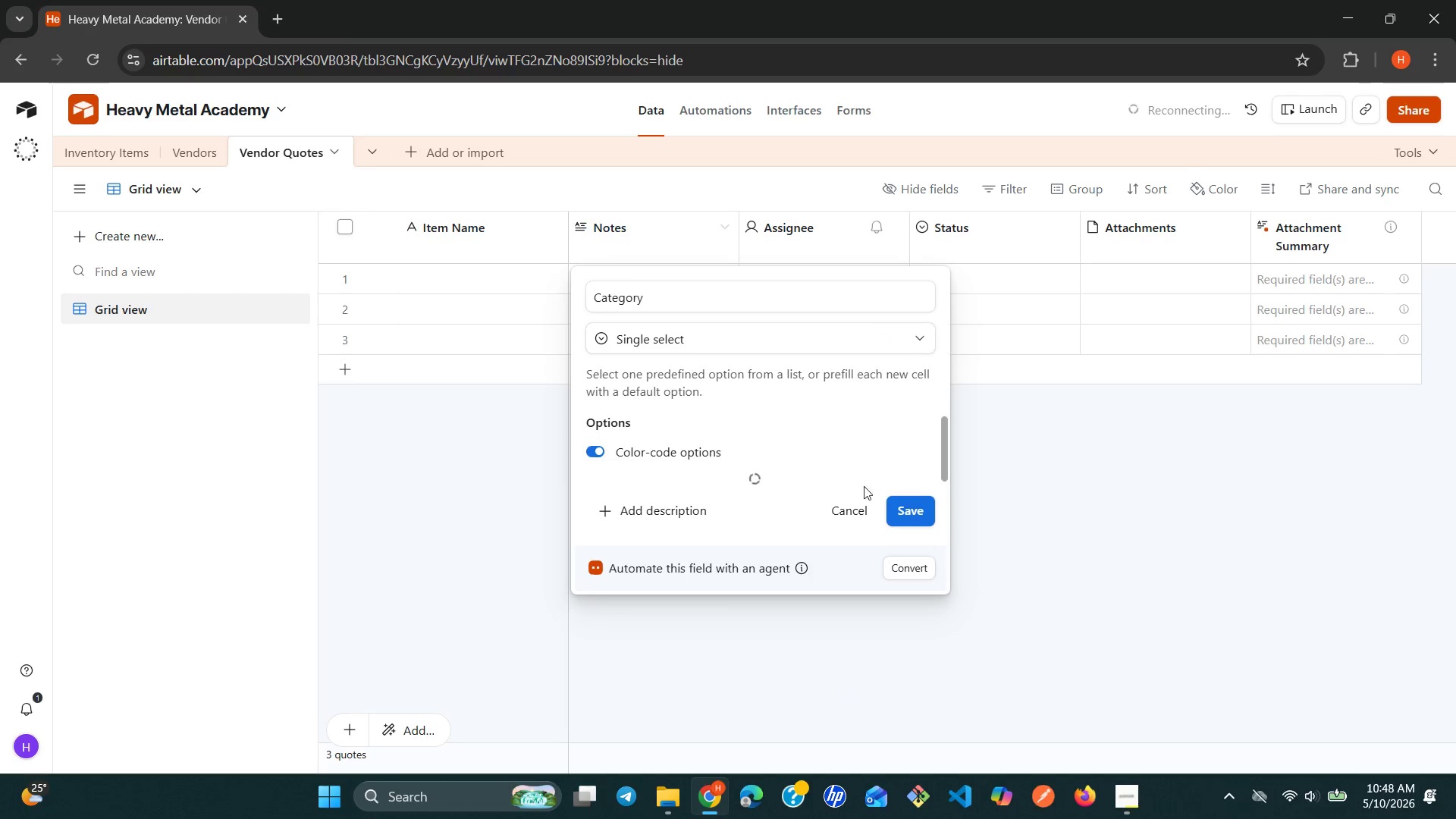 
left_click([905, 509])
 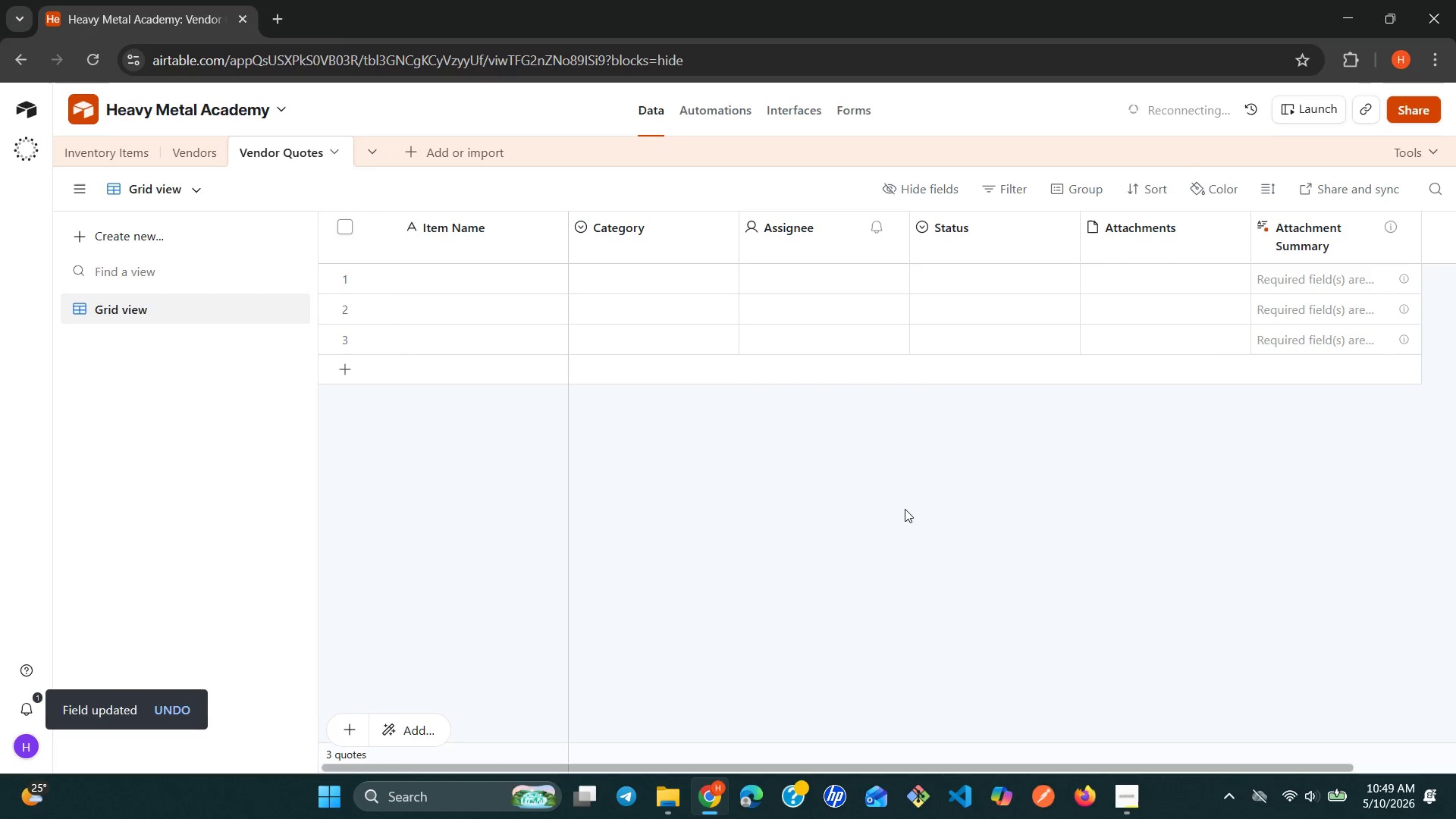 
wait(25.67)
 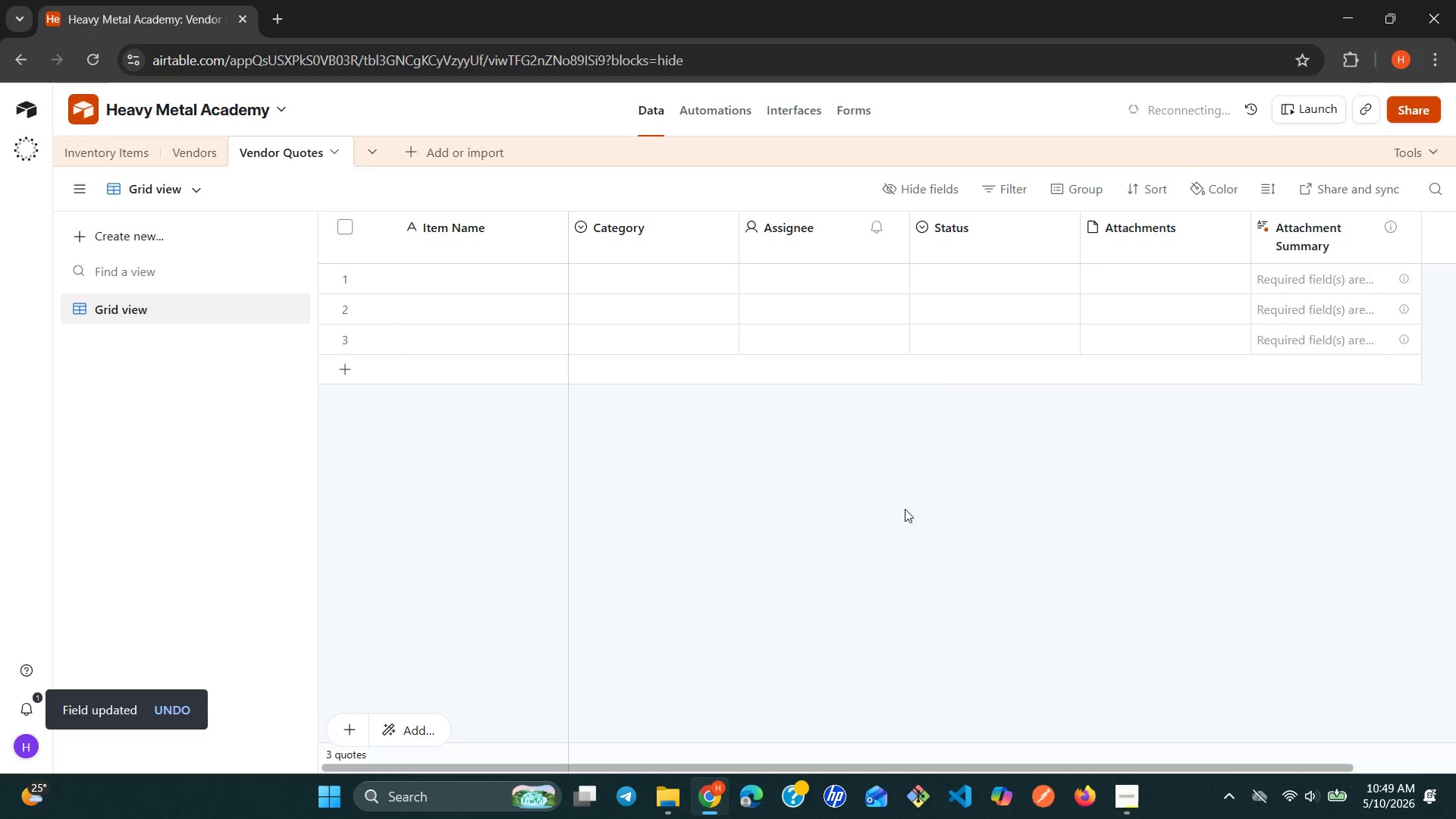 
left_click([841, 234])
 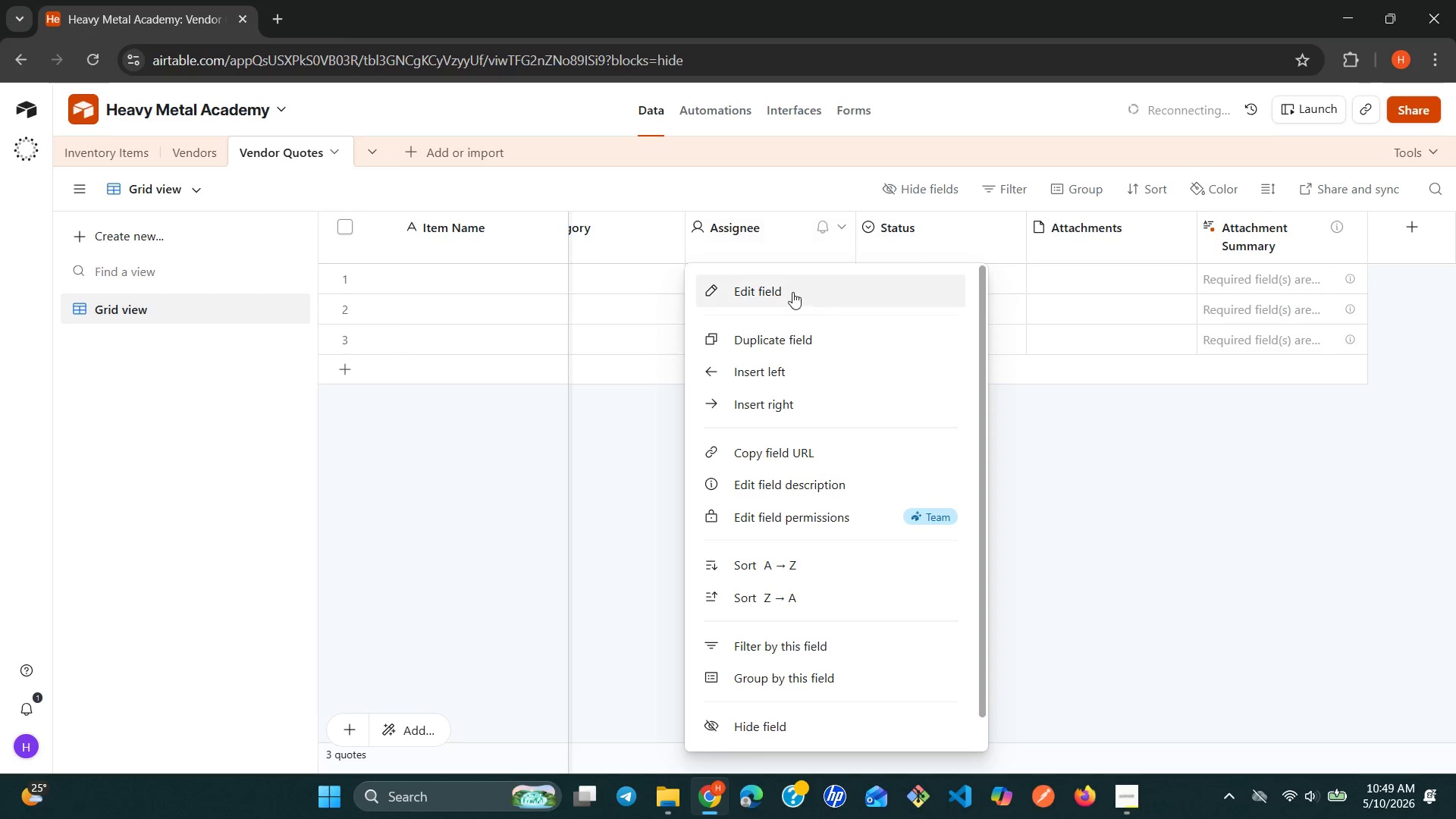 
left_click([787, 304])
 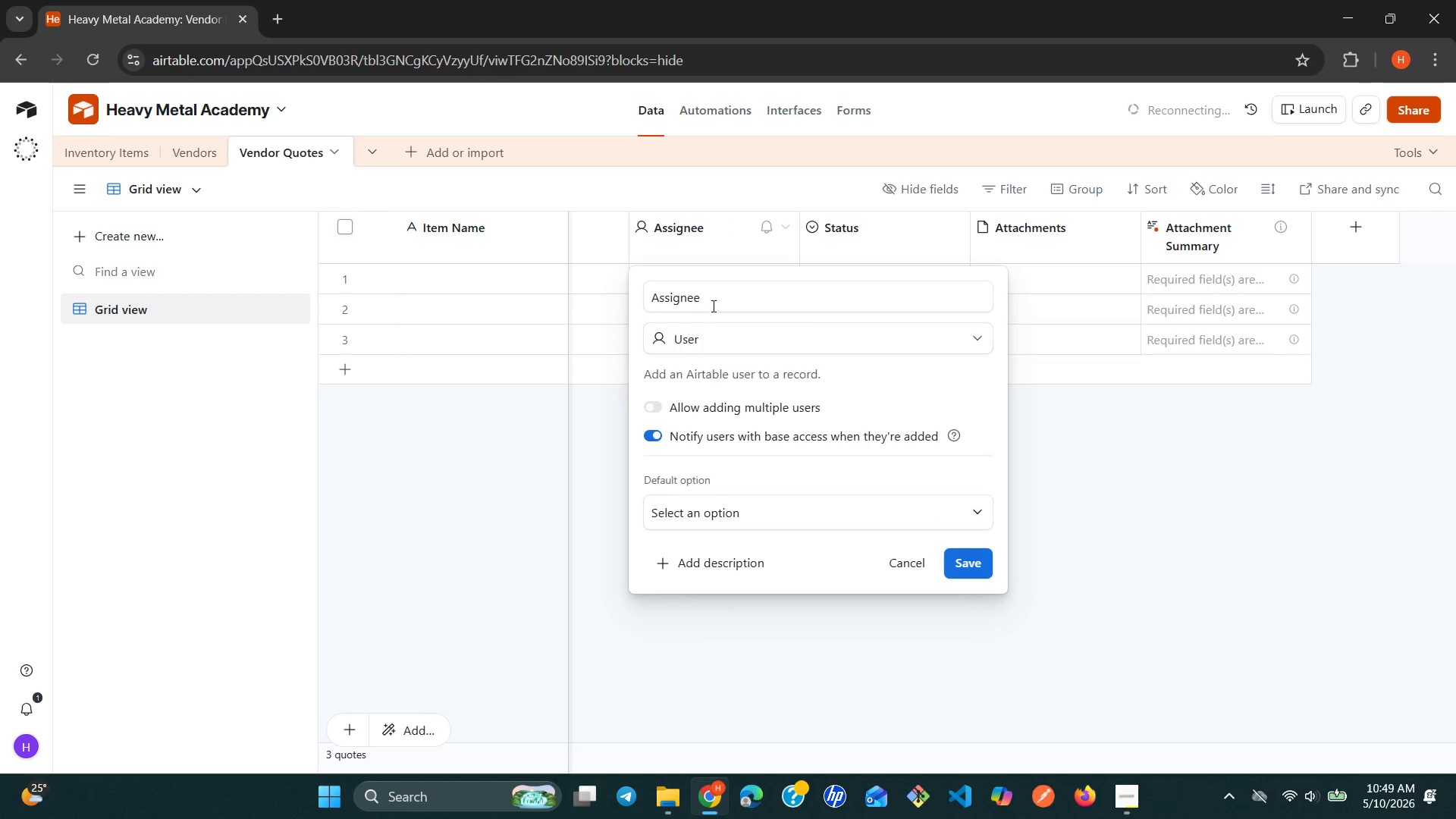 
double_click([710, 302])
 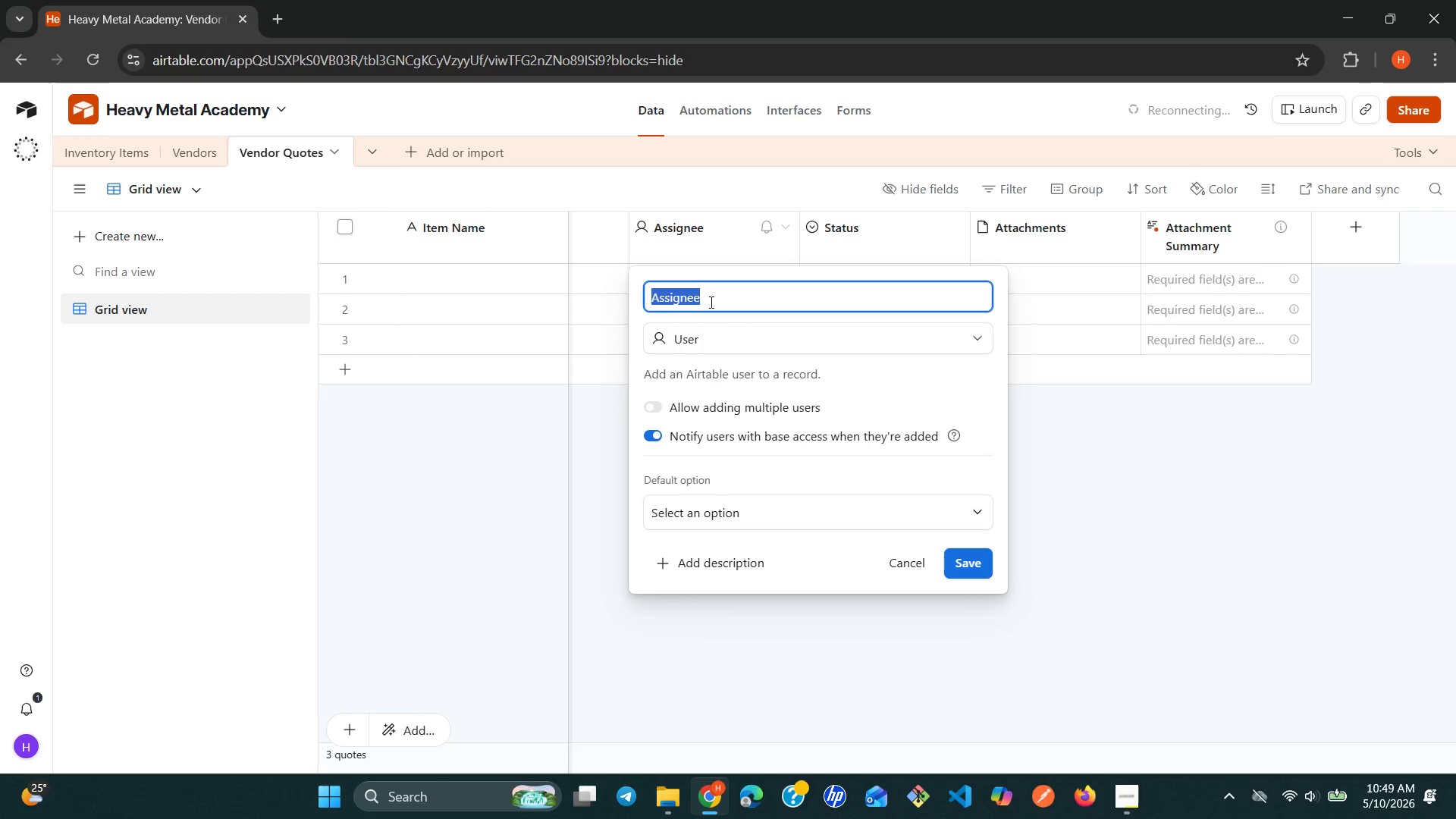 
triple_click([710, 302])
 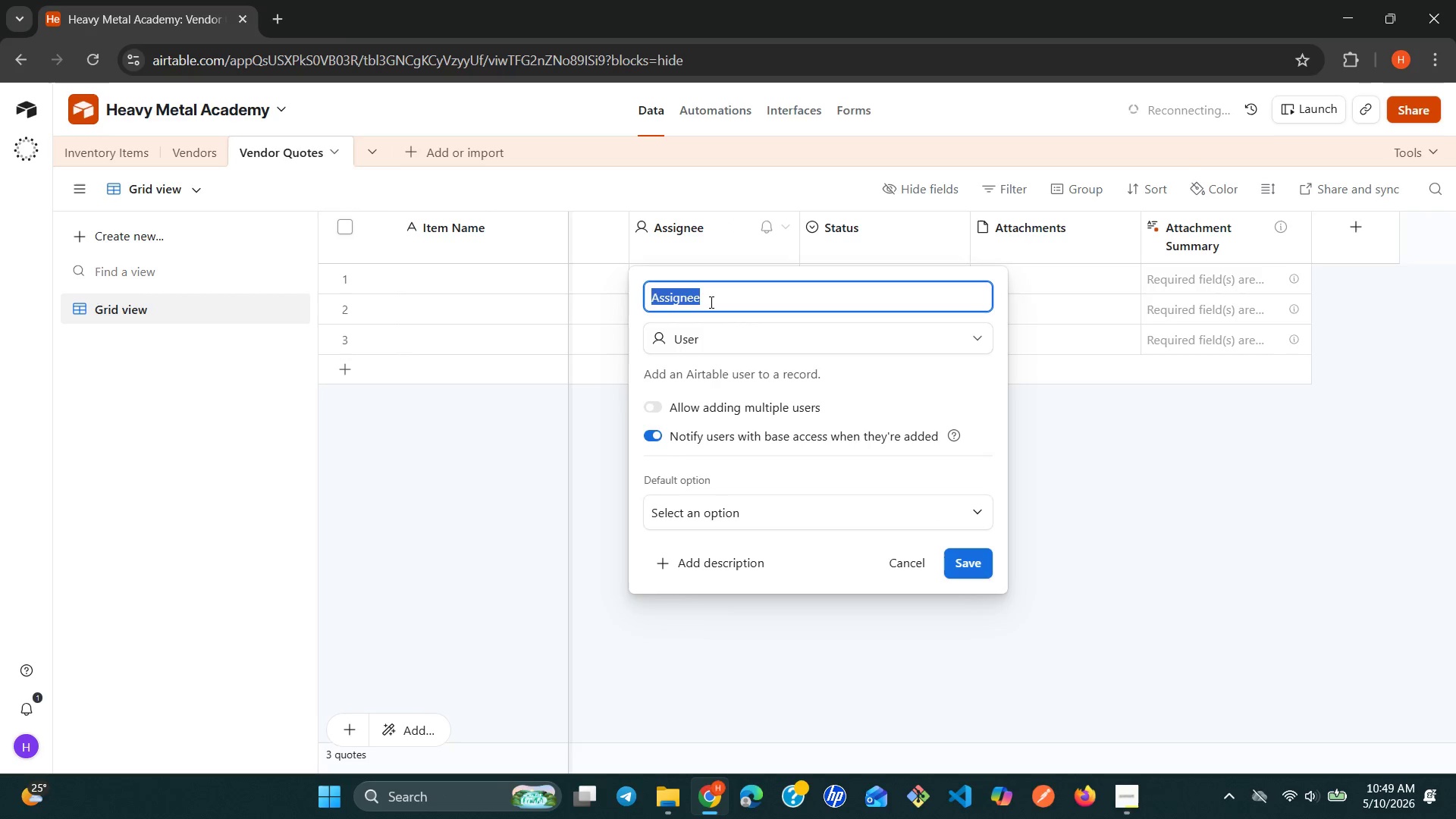 
type(Current Stock )
 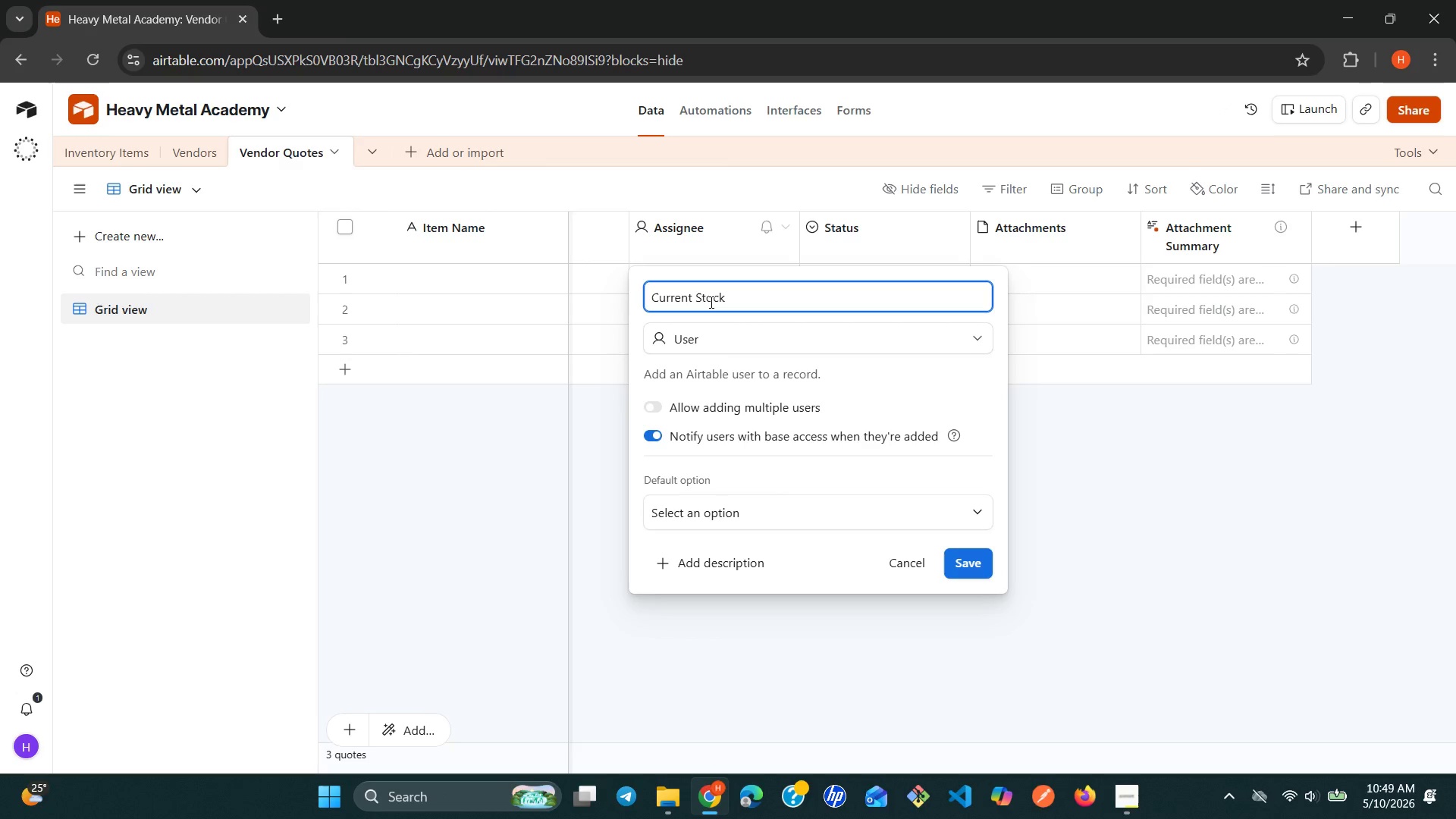 
type(Level)
 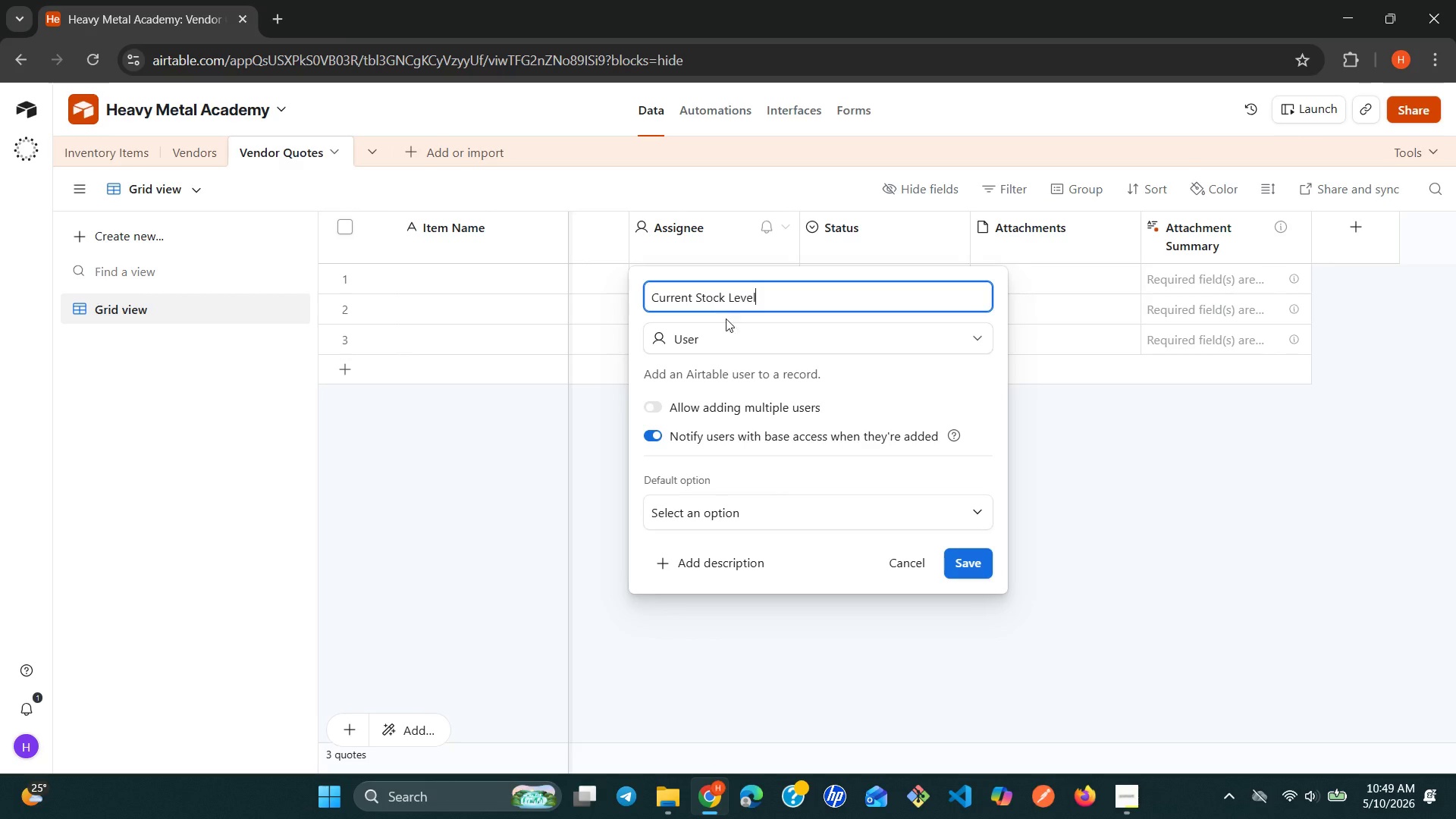 
left_click([731, 331])
 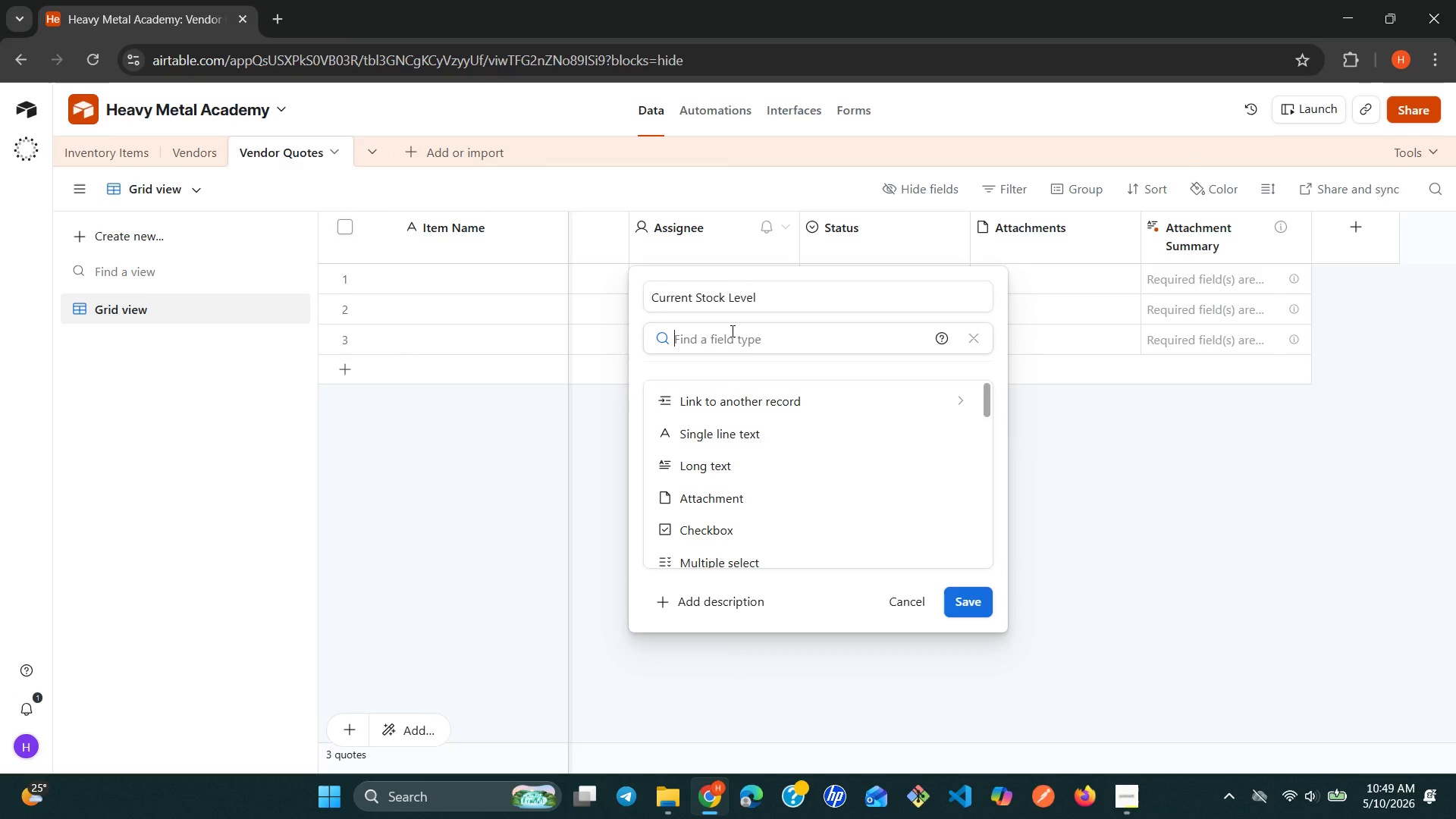 
type(nu)
 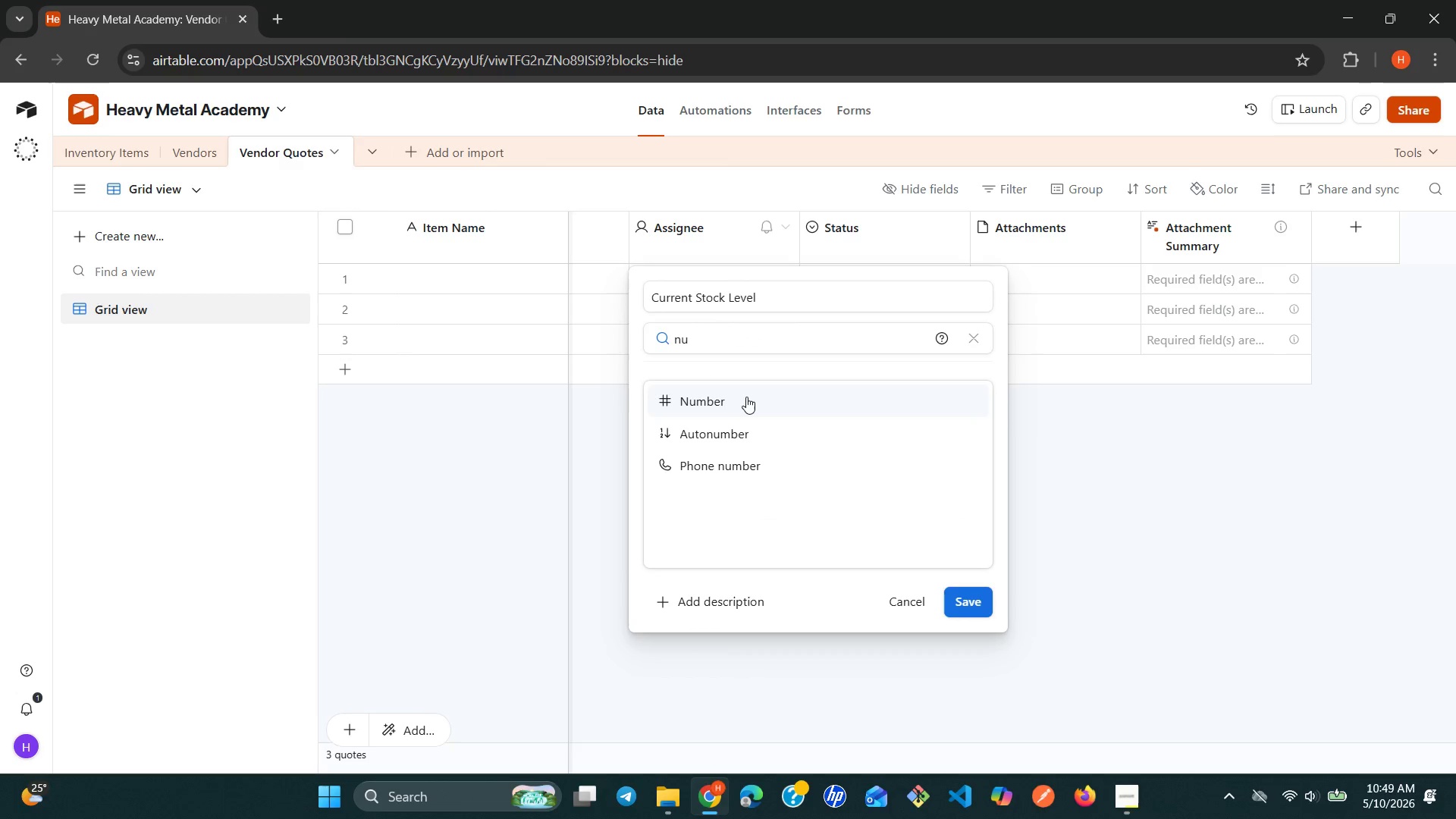 
left_click([746, 397])
 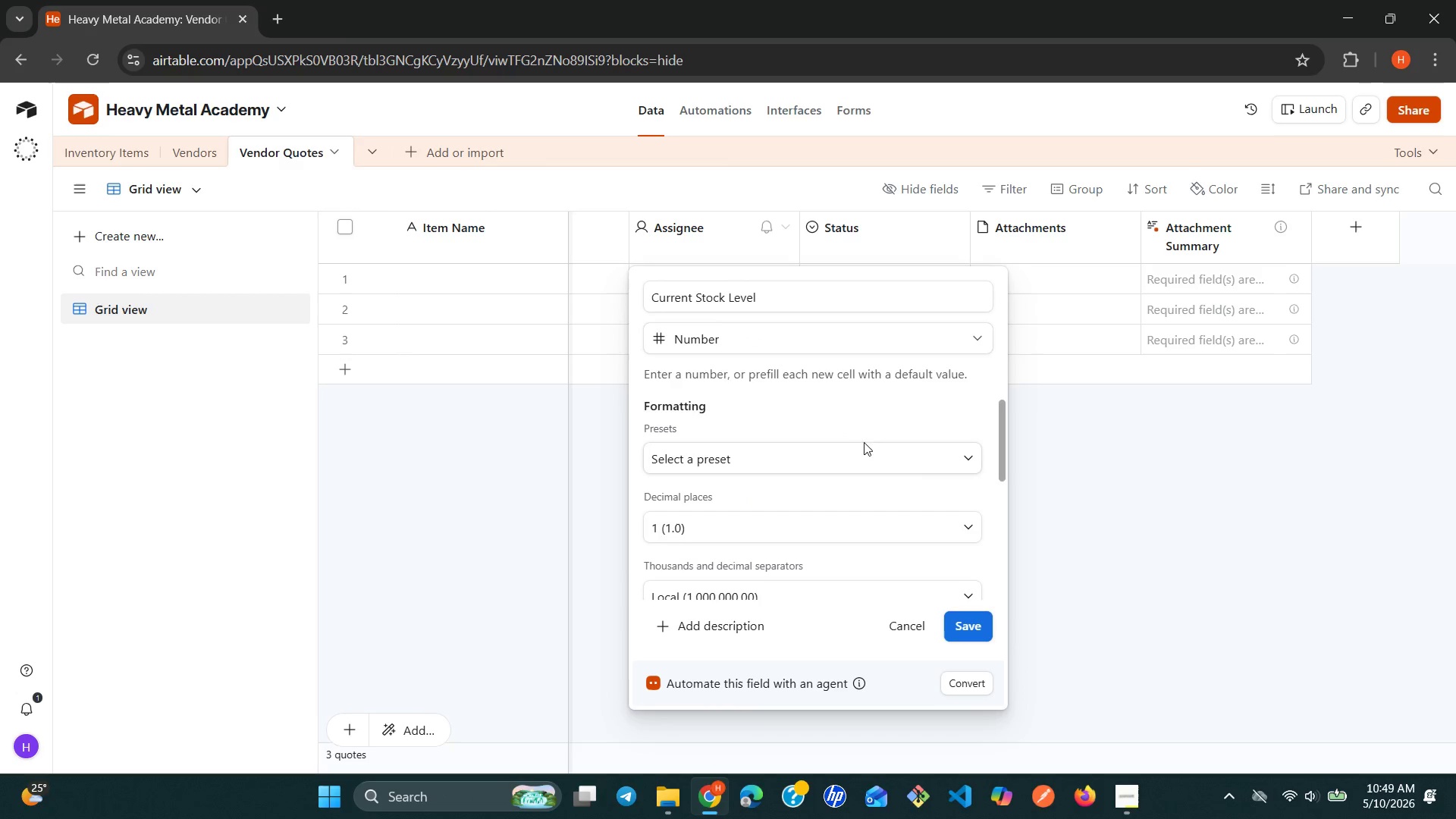 
left_click([873, 447])
 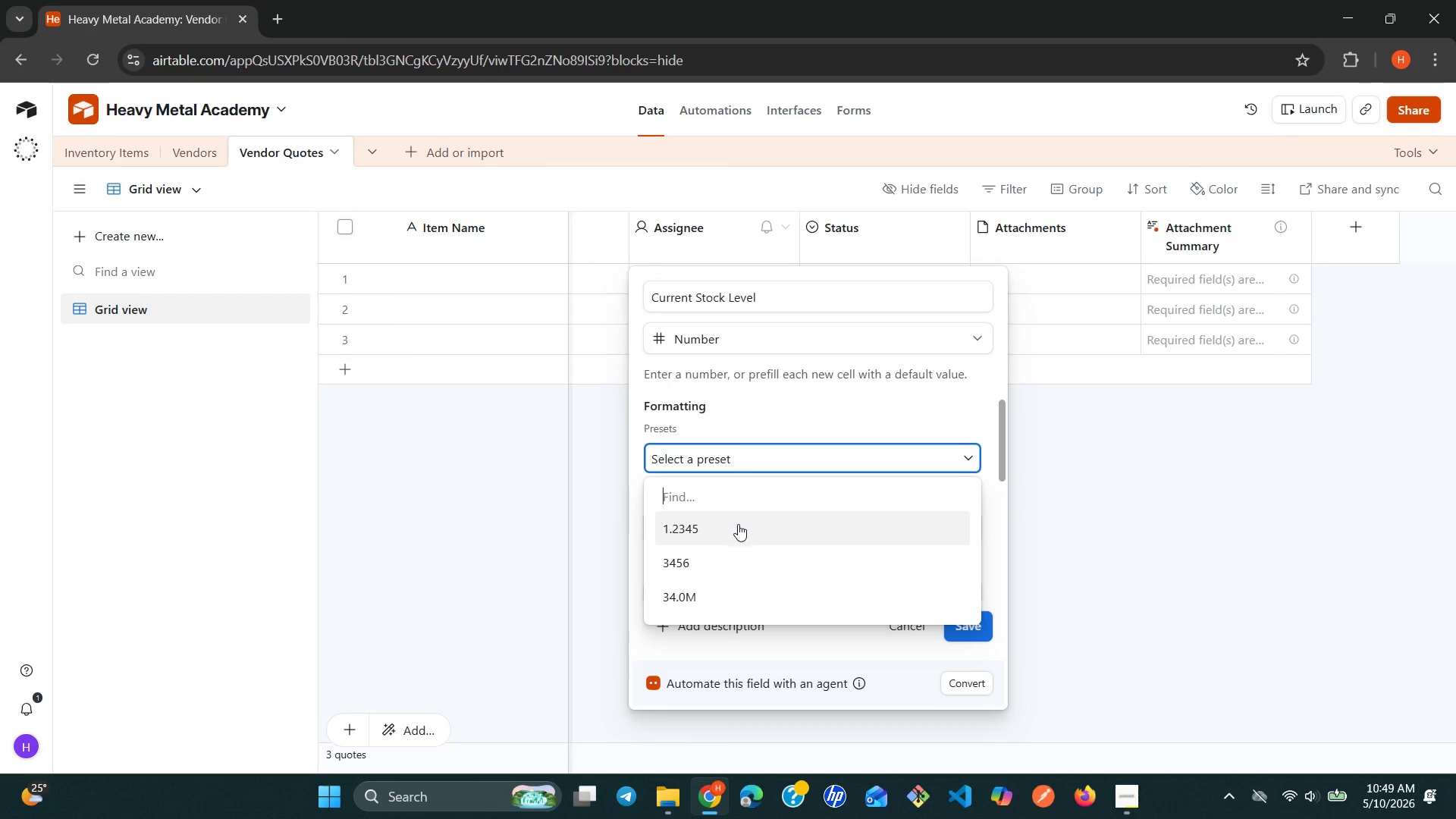 
wait(5.36)
 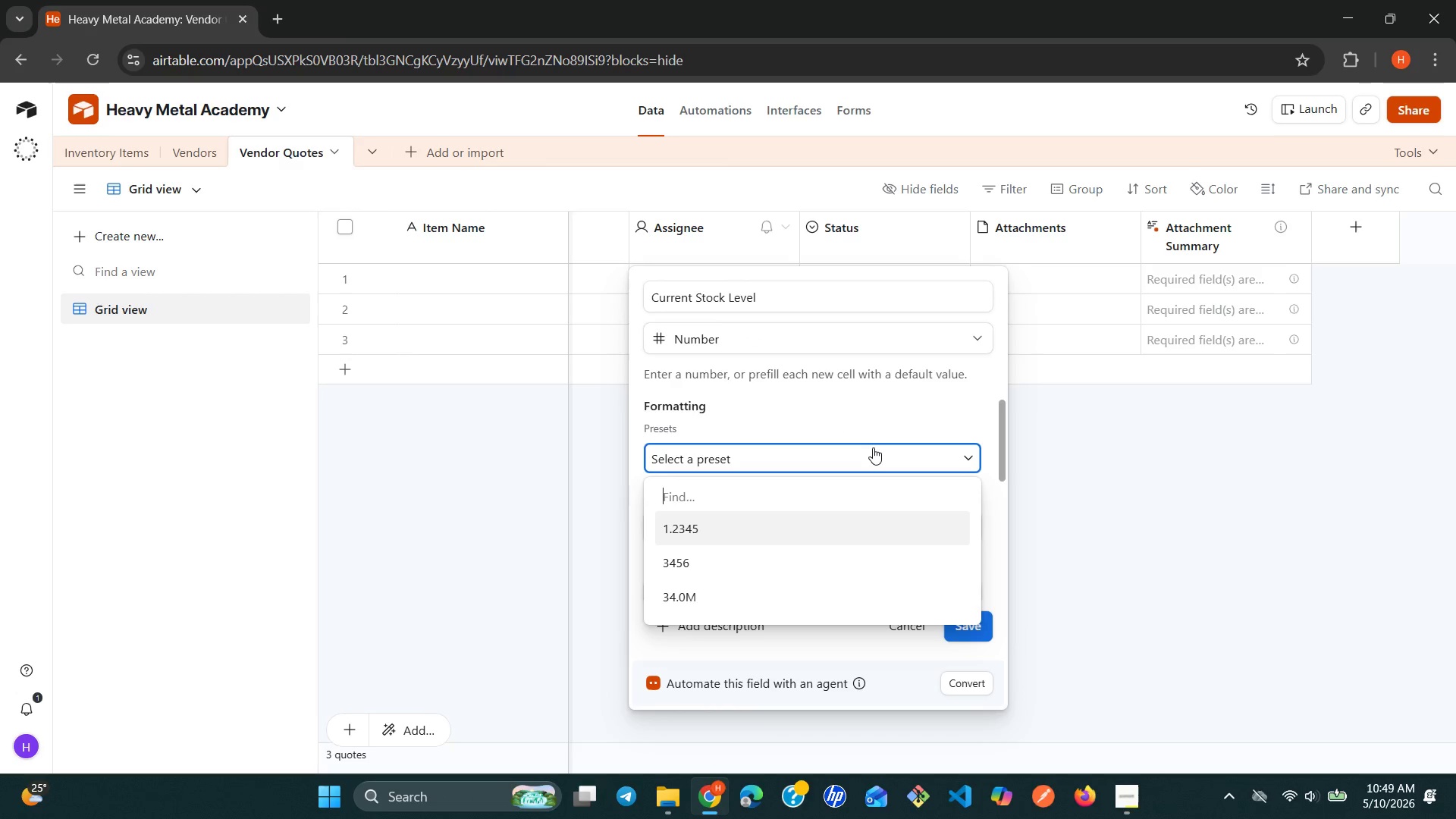 
left_click([699, 555])
 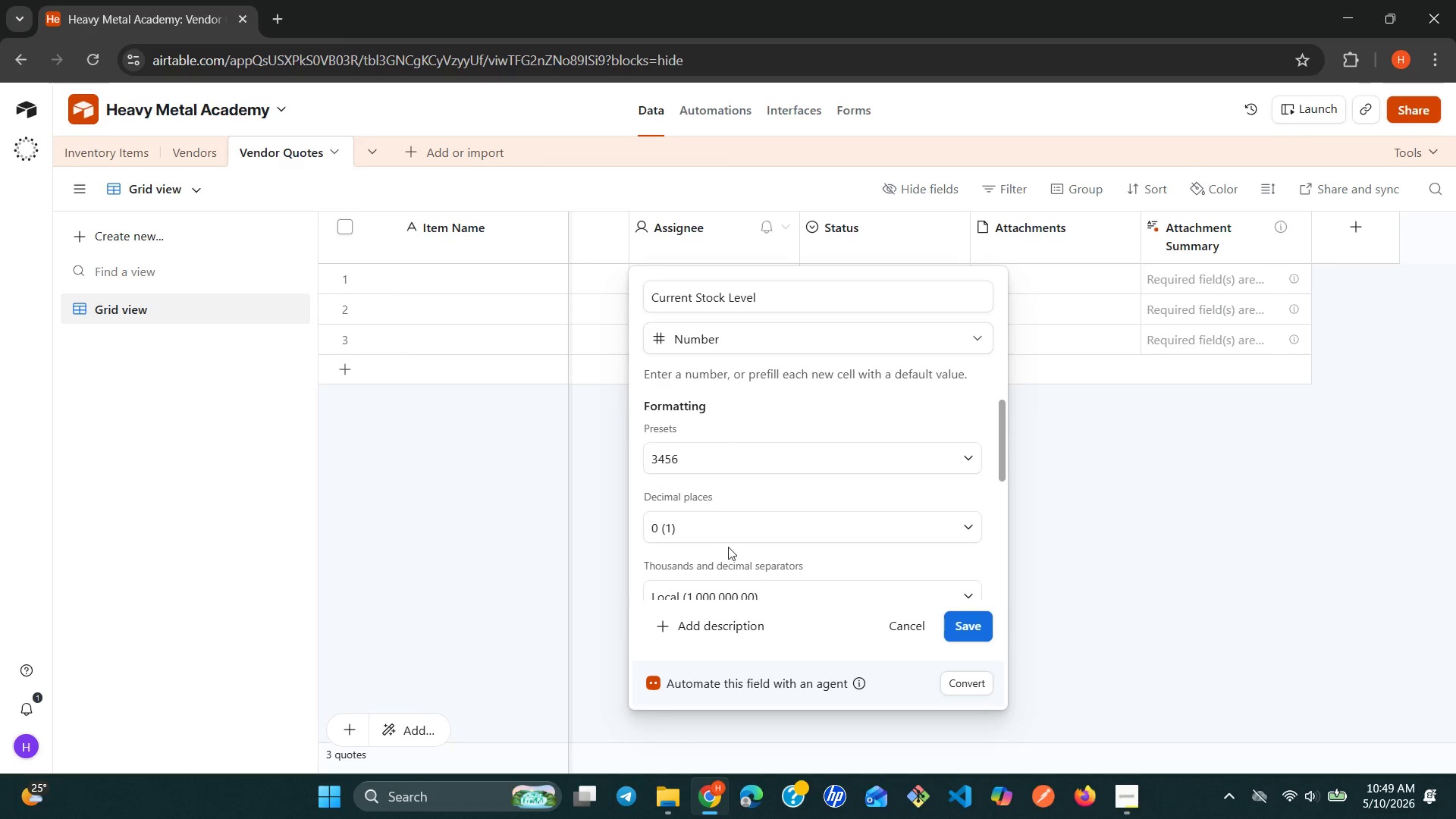 
left_click([742, 539])
 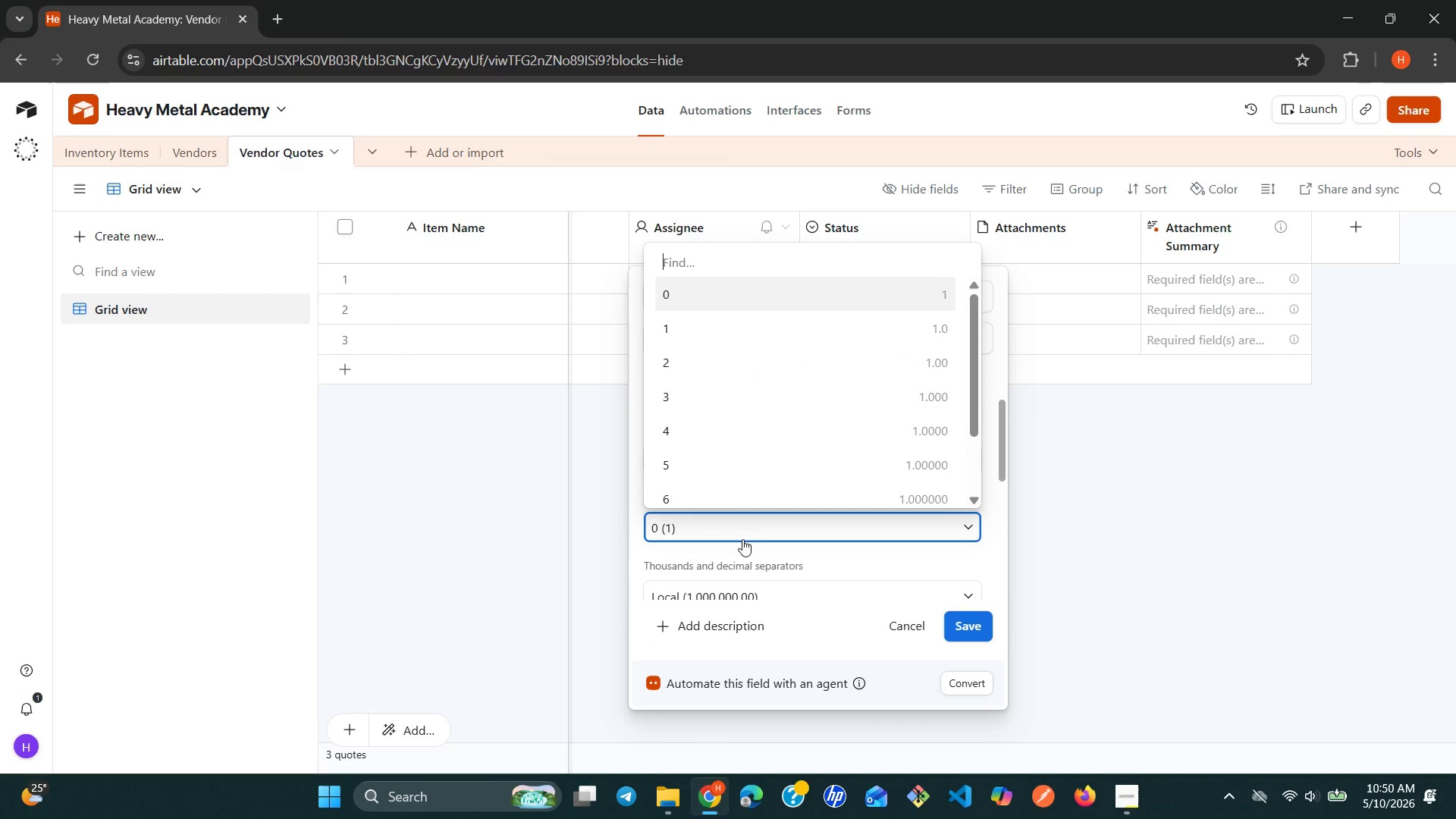 
left_click([1090, 544])
 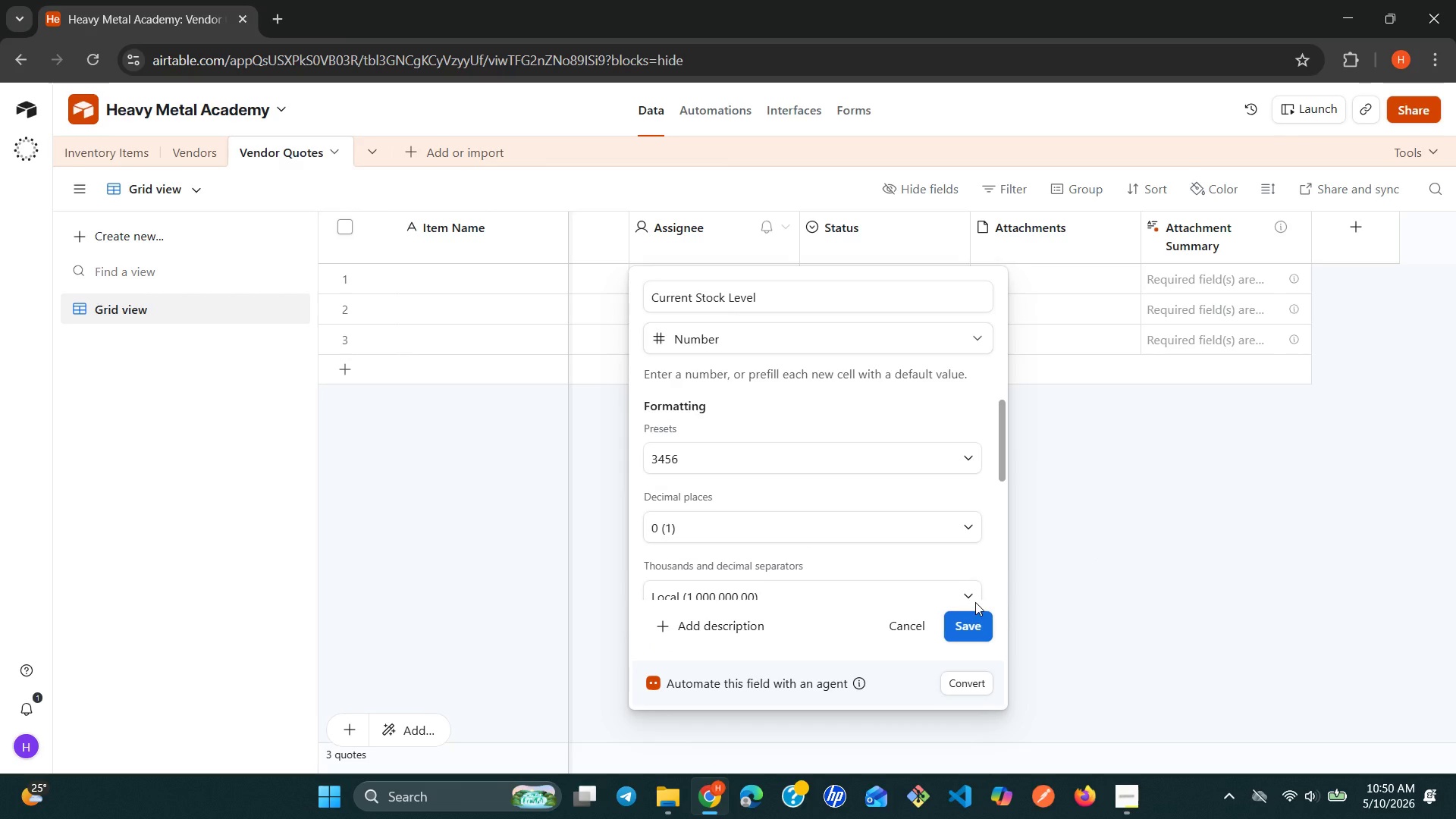 
left_click([975, 619])
 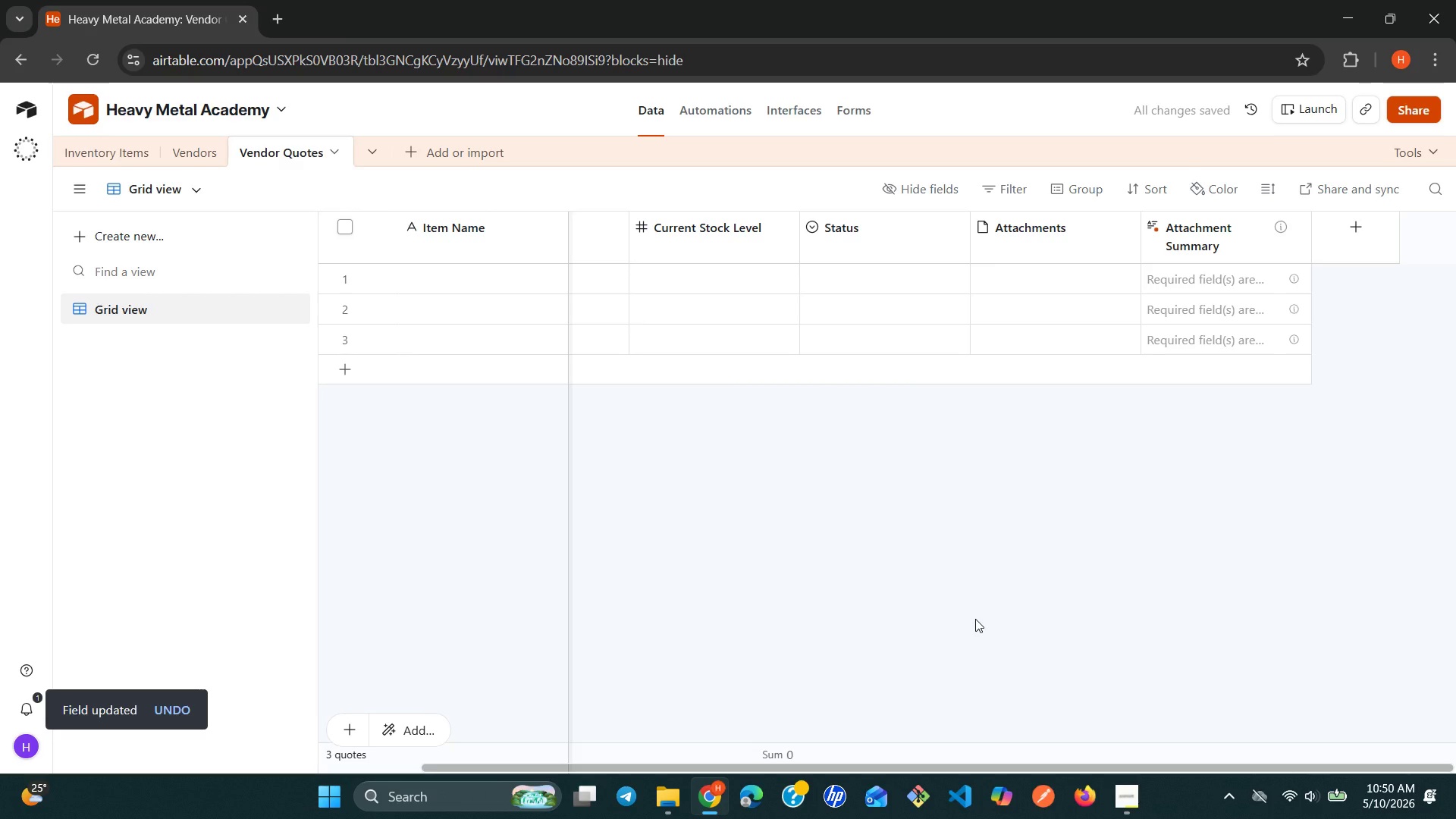 
wait(9.95)
 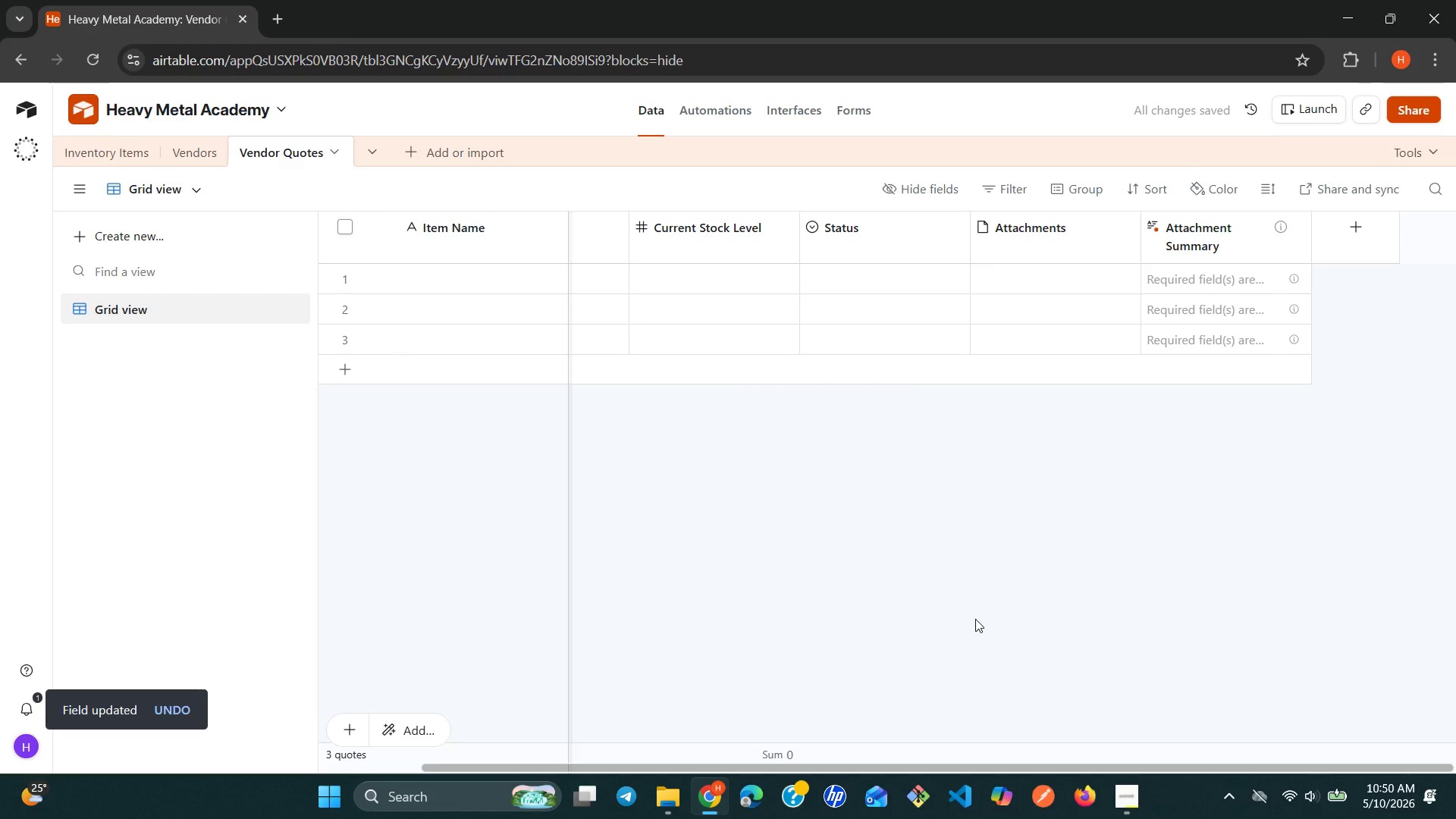 
left_click([952, 230])
 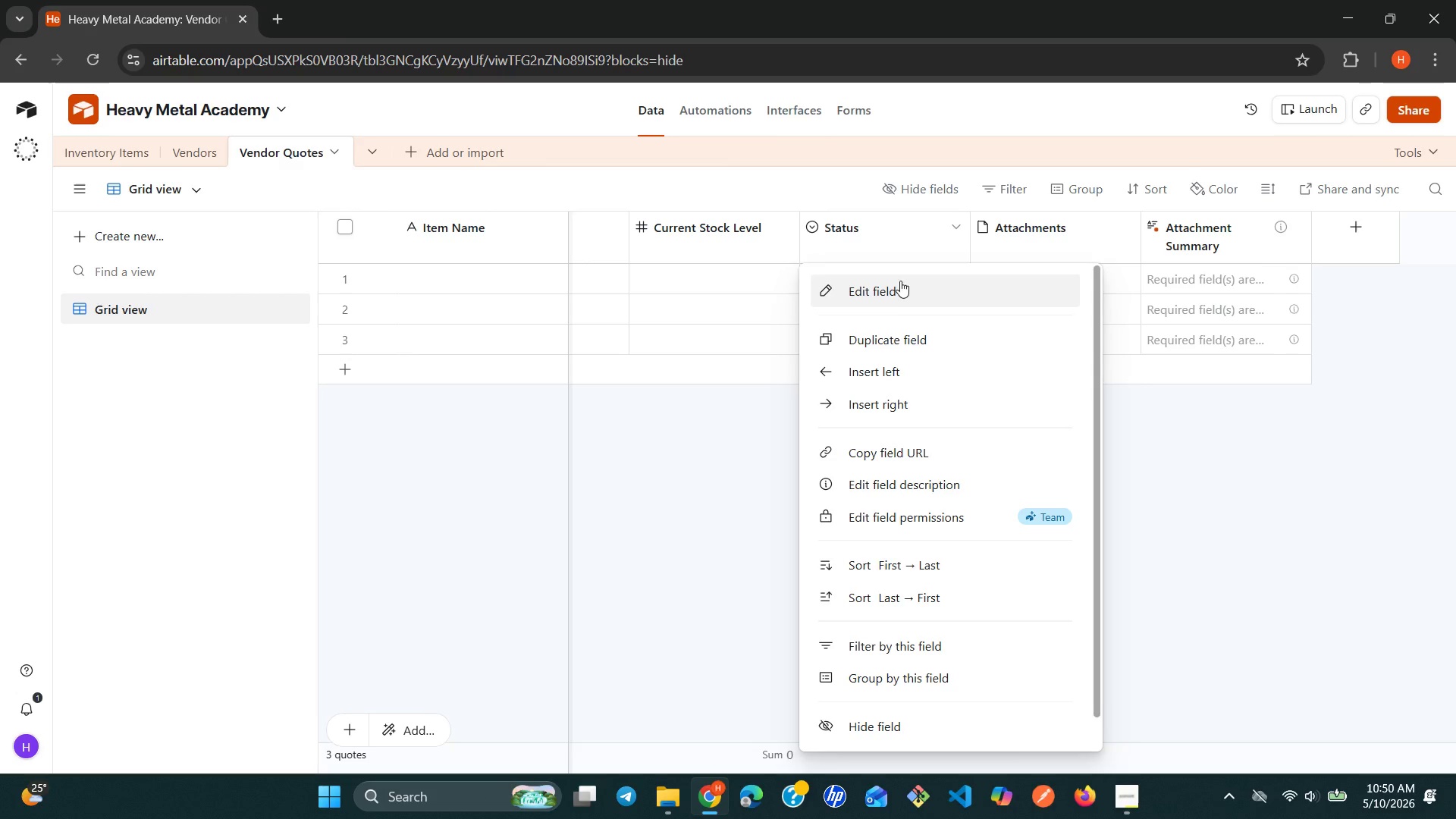 
left_click([891, 292])
 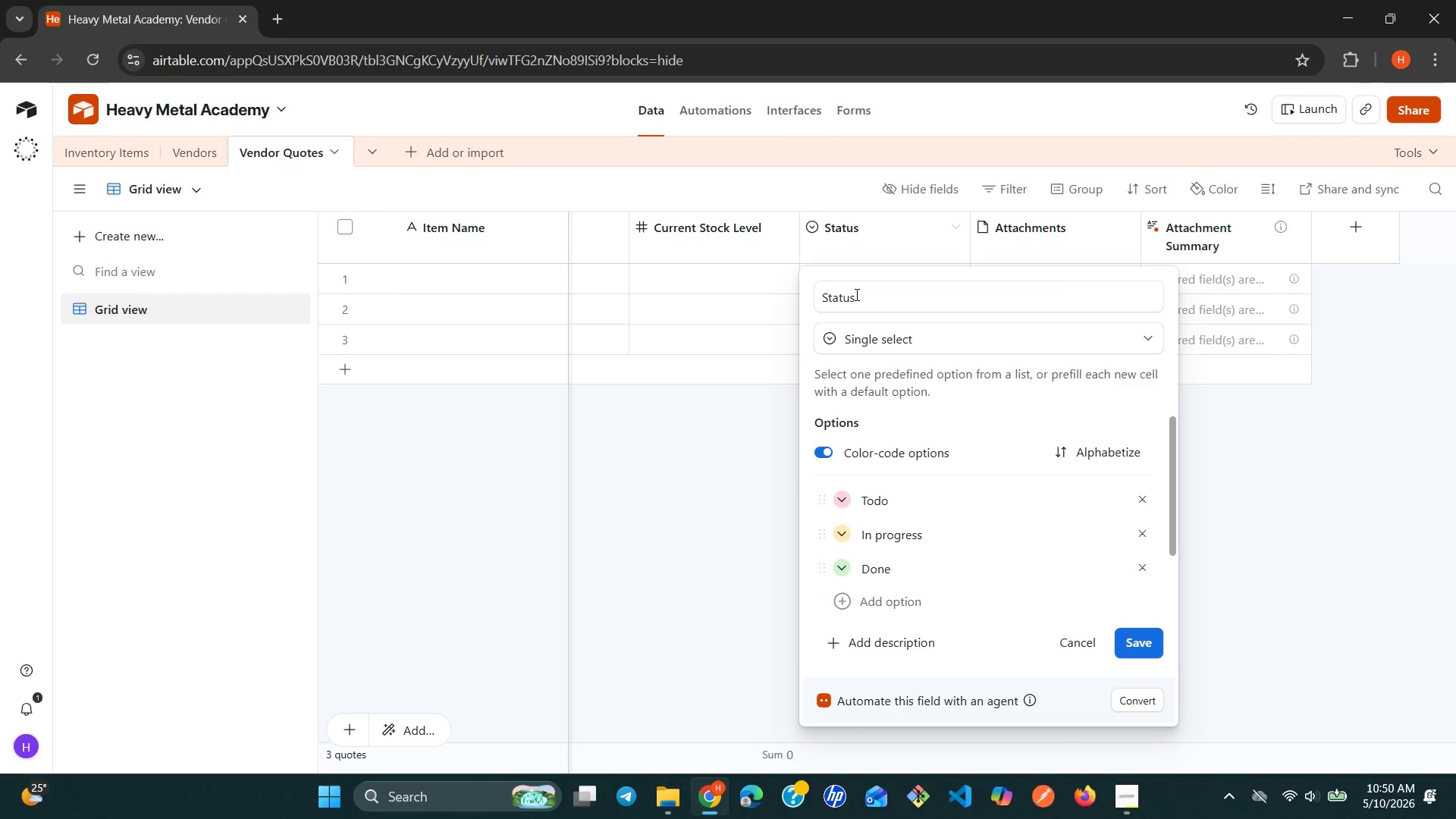 
double_click([855, 294])
 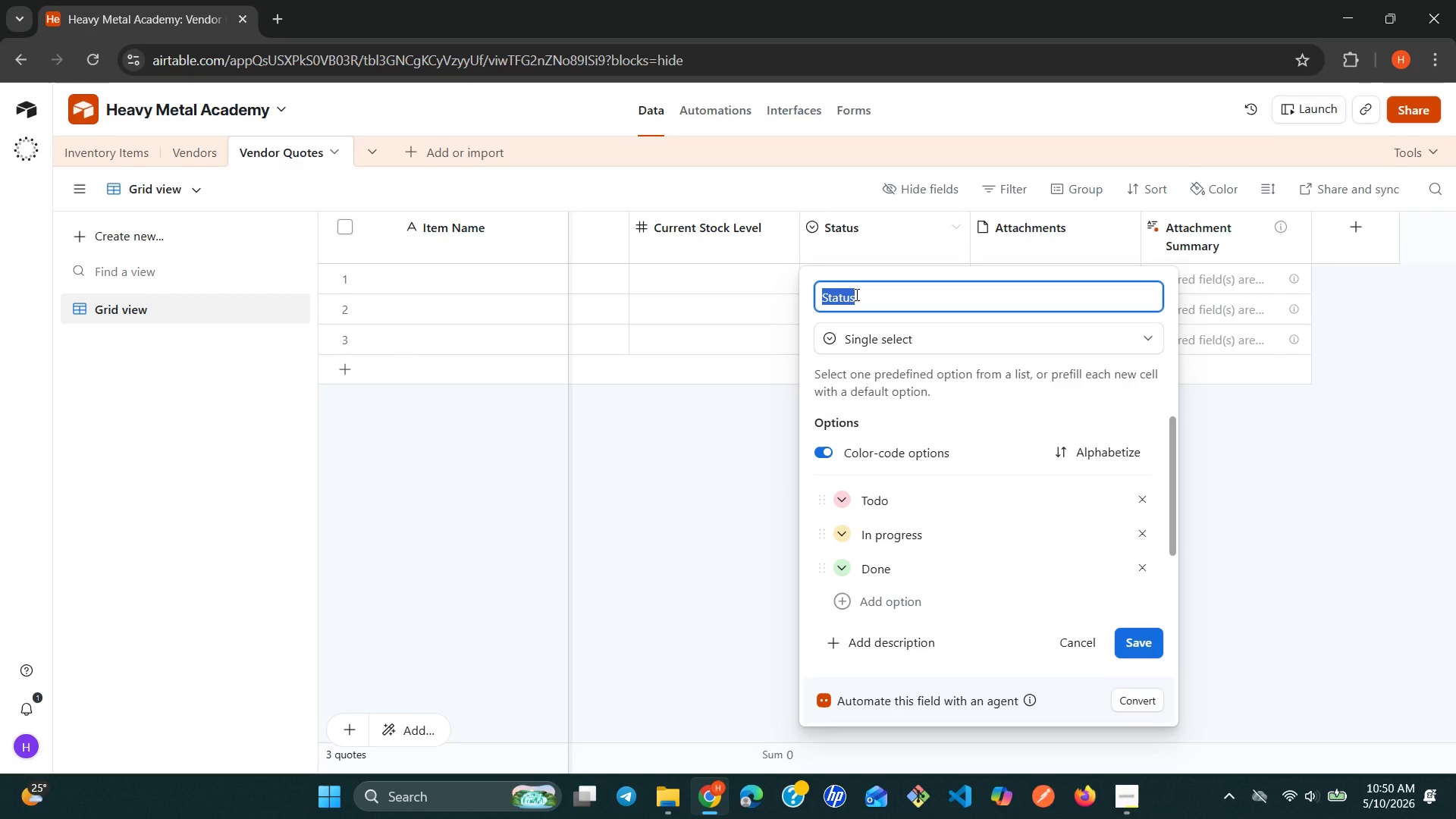 
triple_click([855, 294])
 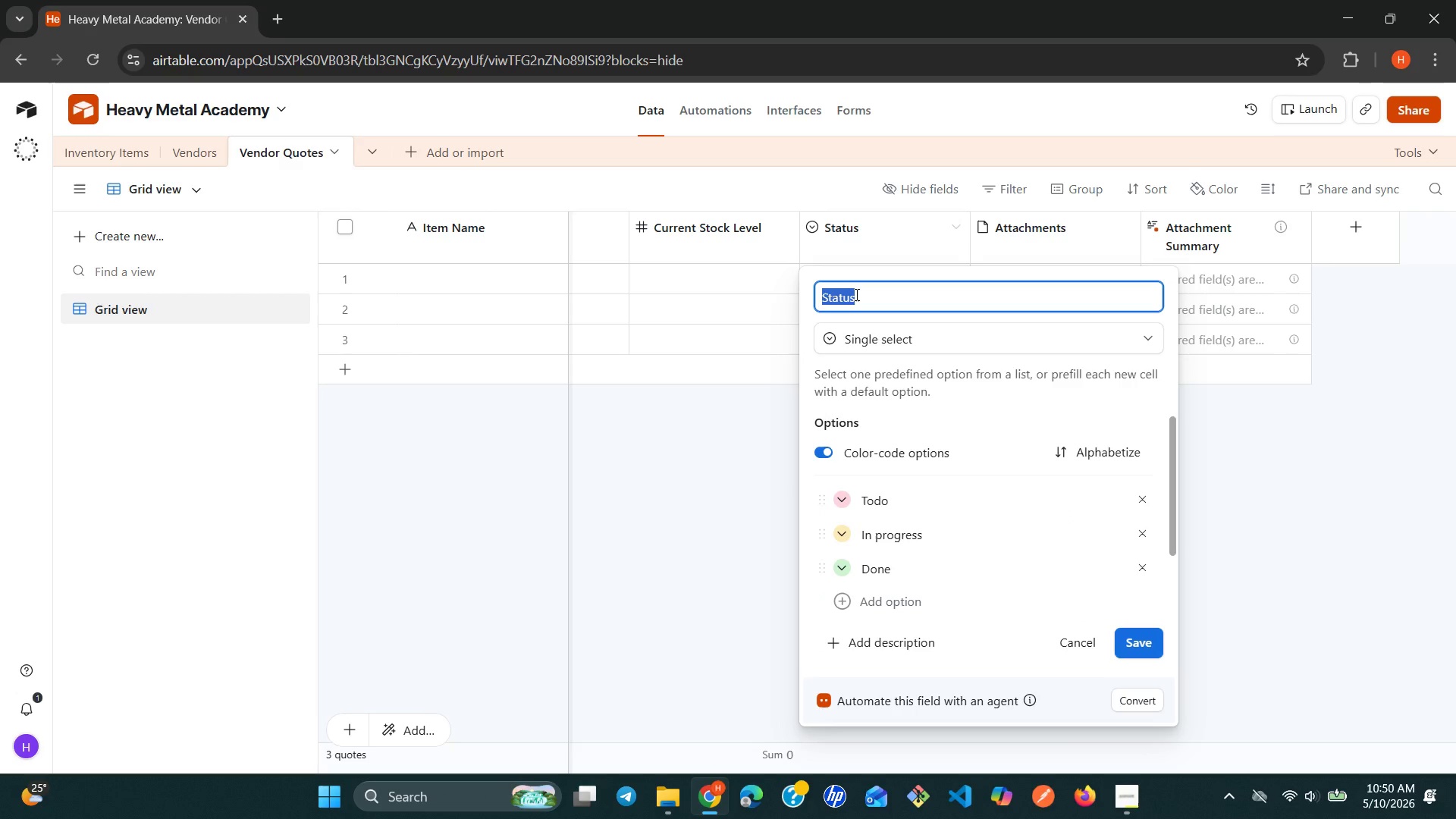 
type(Reorder Point )
 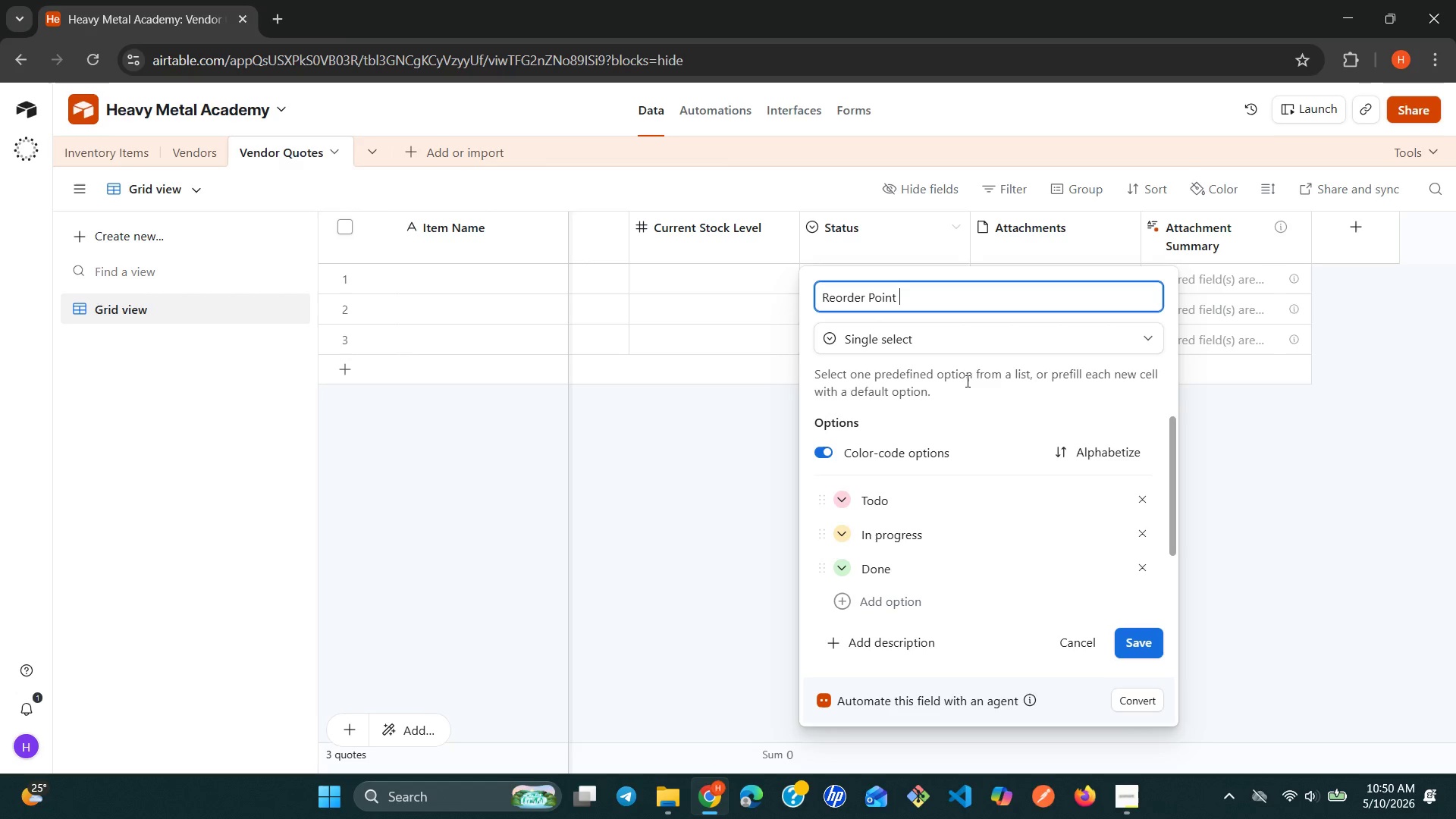 
wait(5.78)
 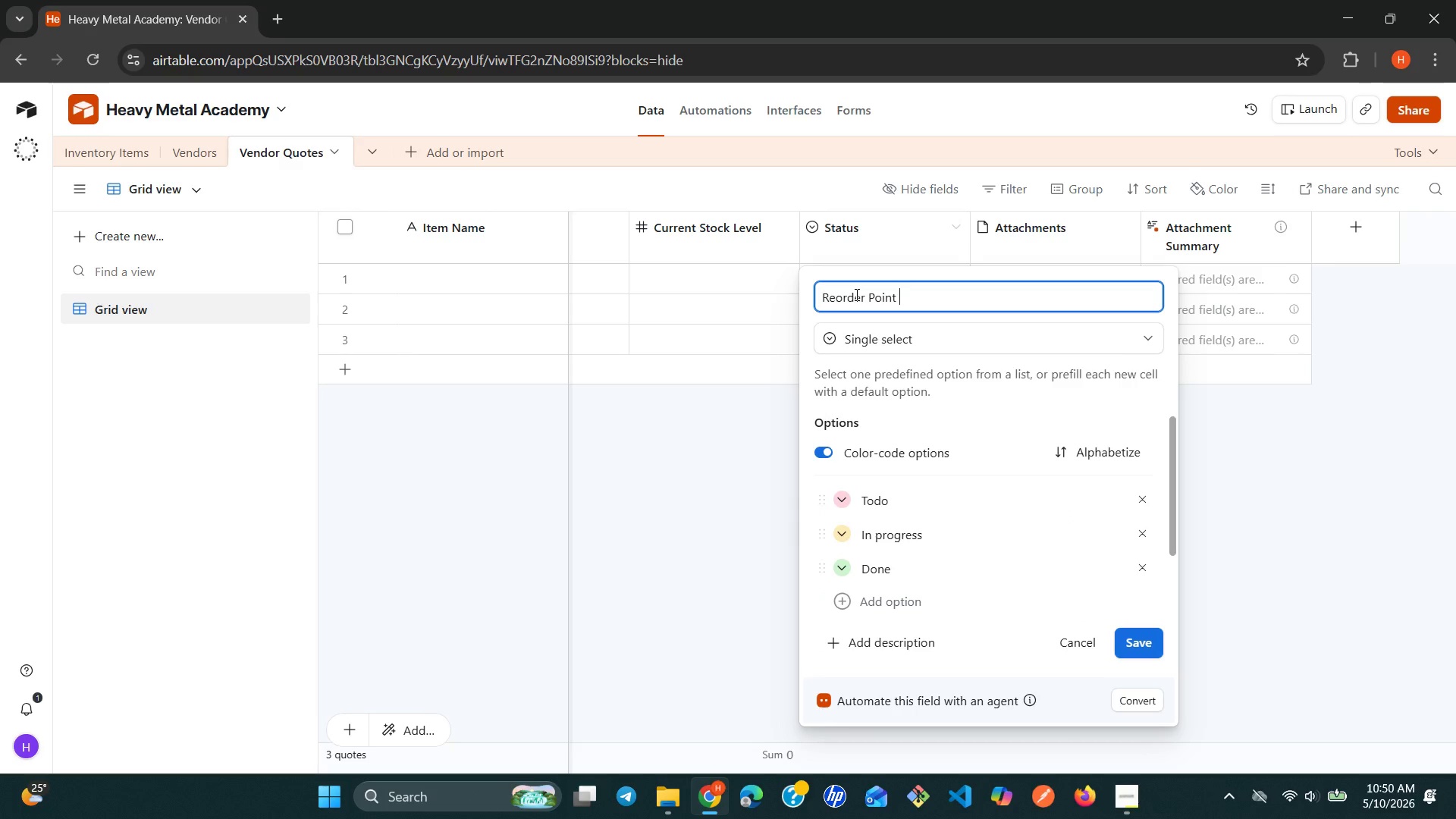 
left_click([1147, 336])
 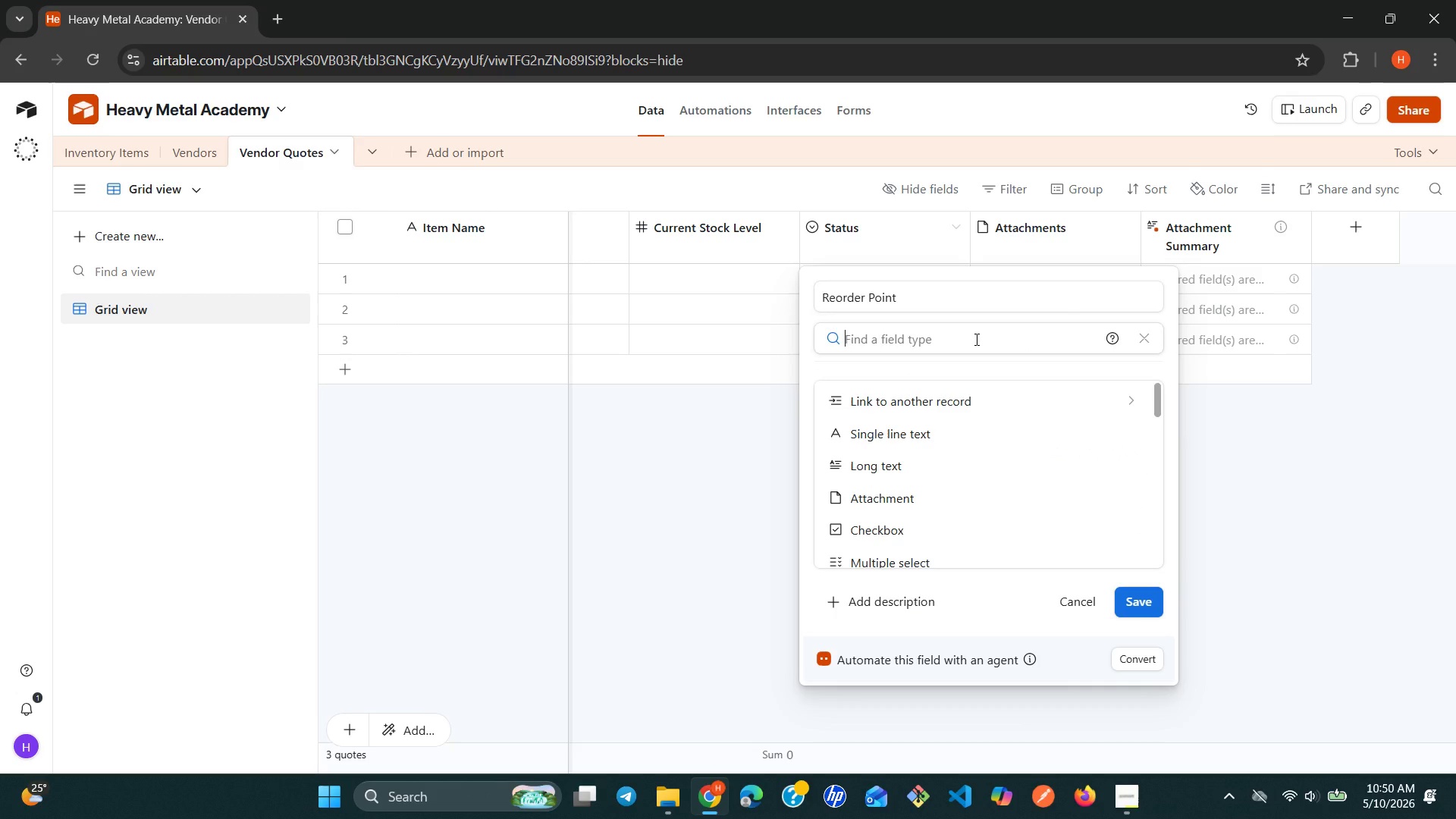 
type(in)
key(Backspace)
key(Backspace)
type(nu)
 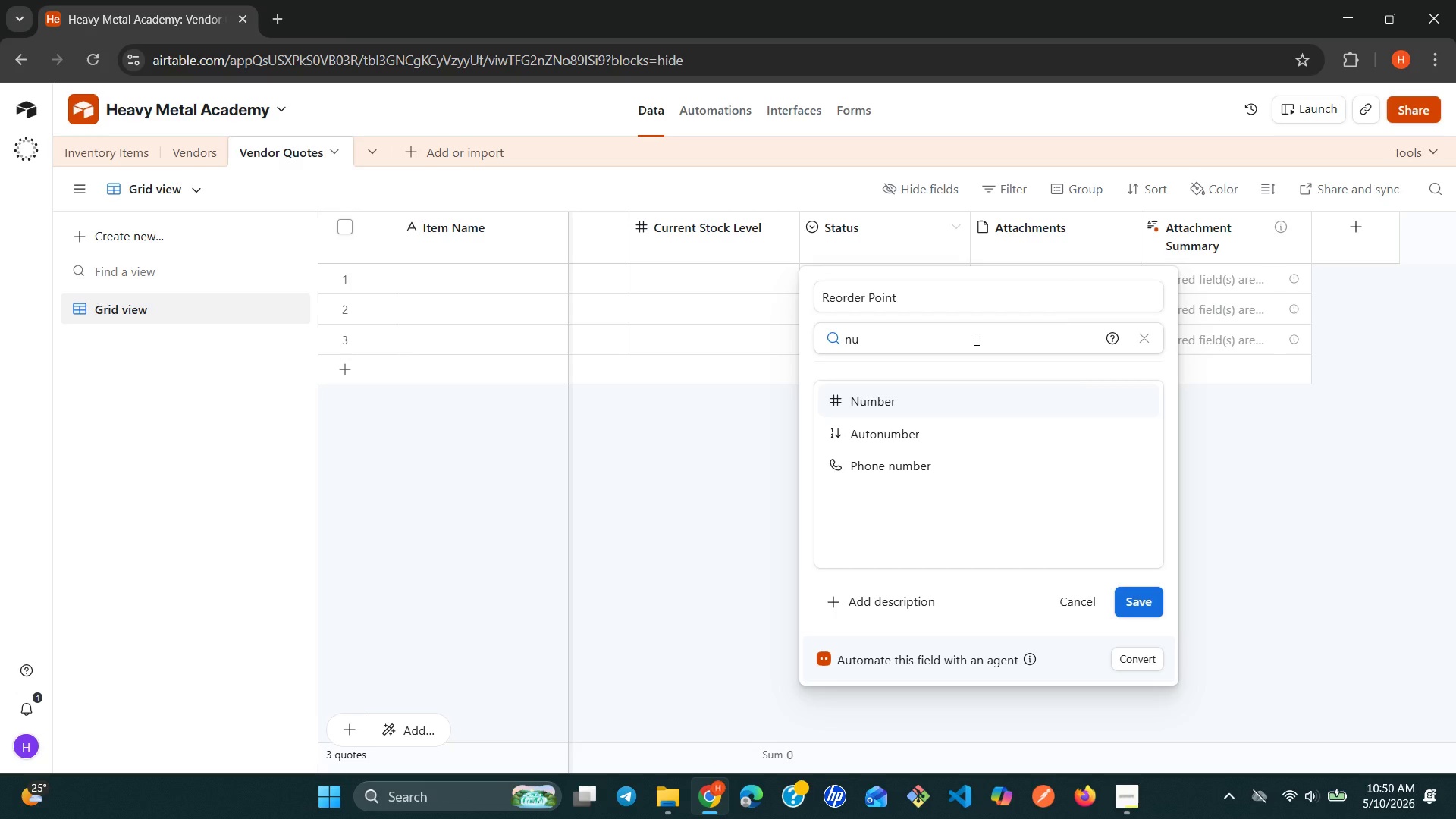 
key(Enter)
 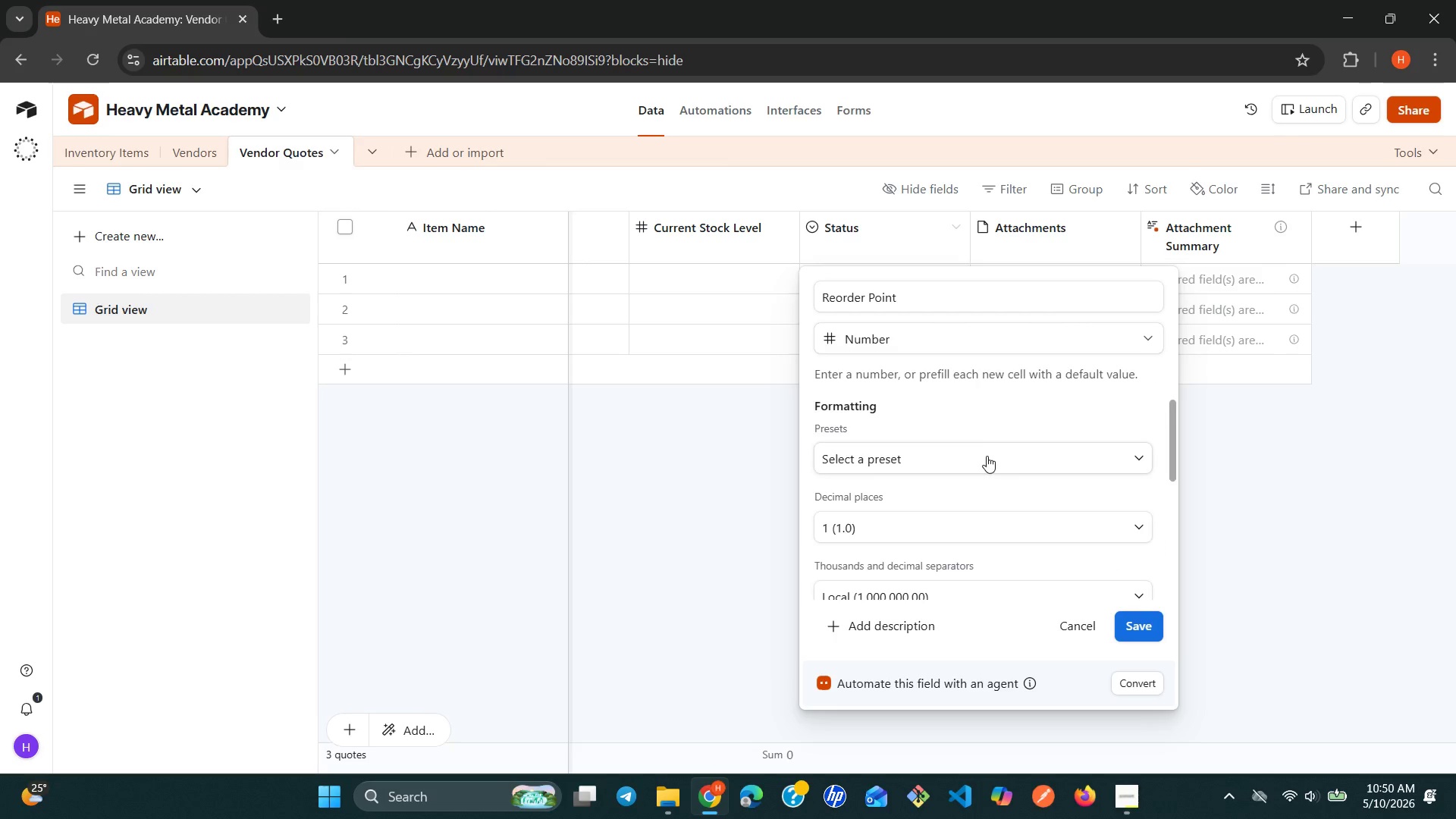 
left_click([987, 457])
 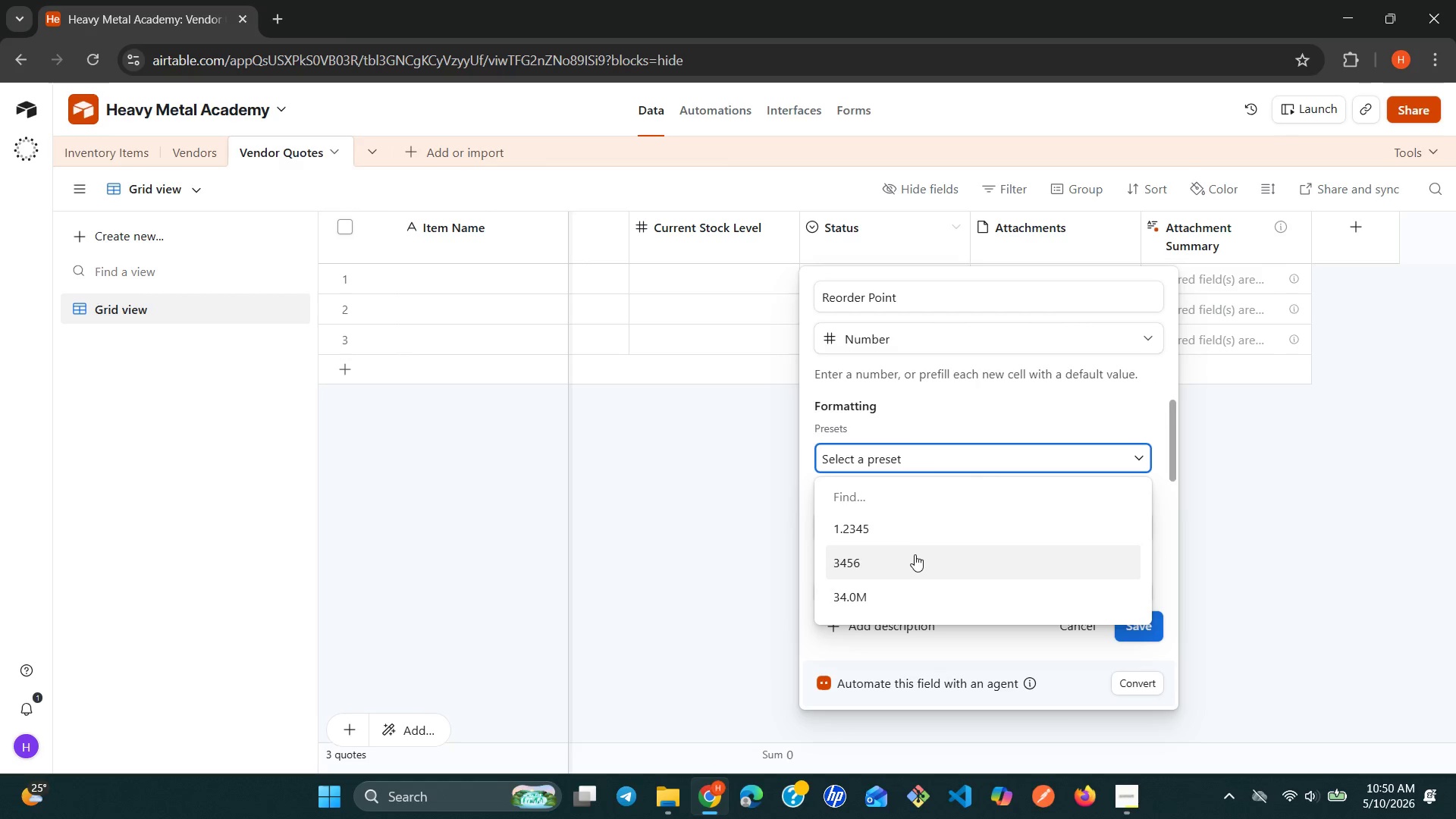 
left_click([908, 557])
 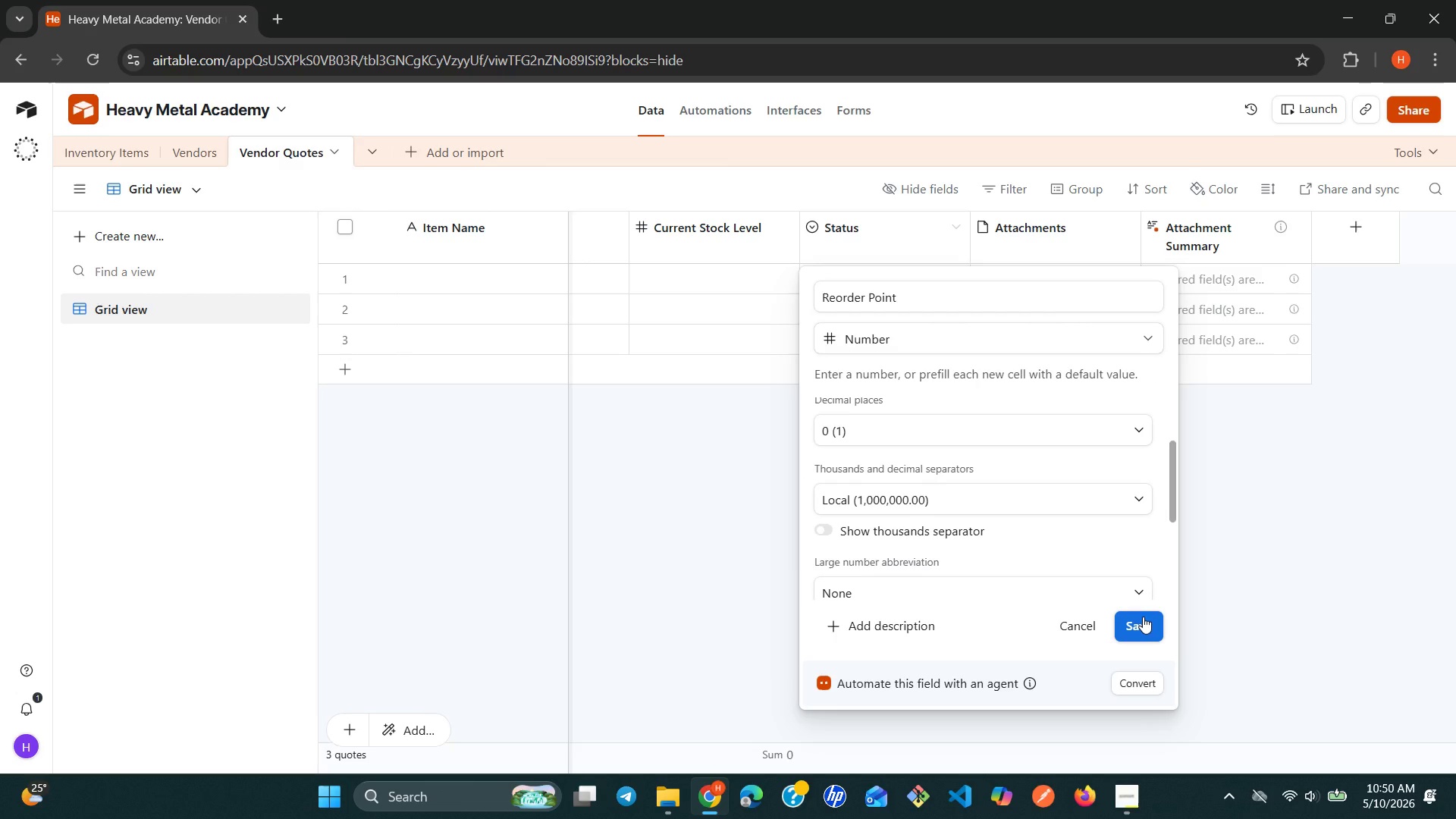 
left_click([1143, 617])
 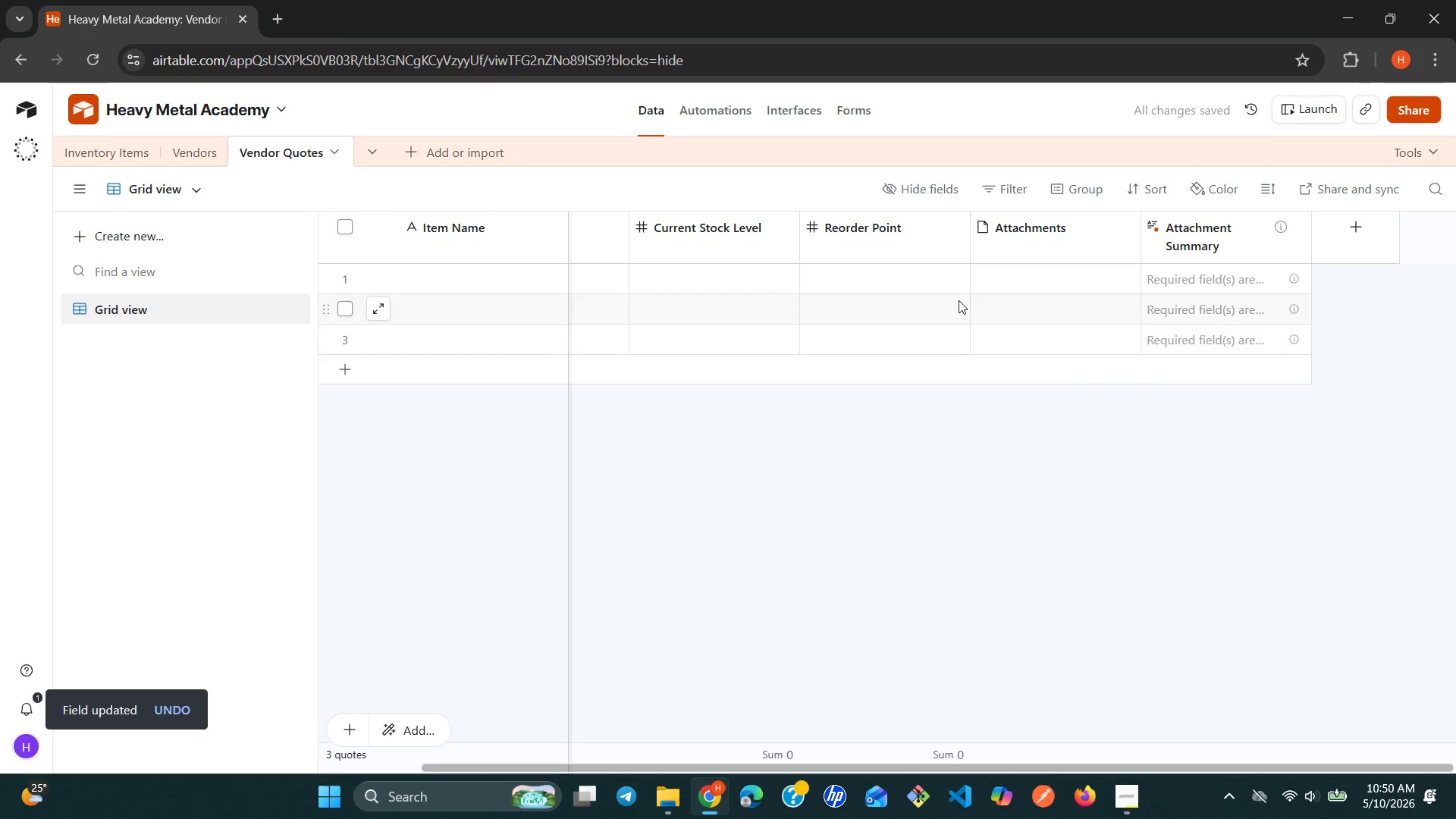 
left_click([1128, 225])
 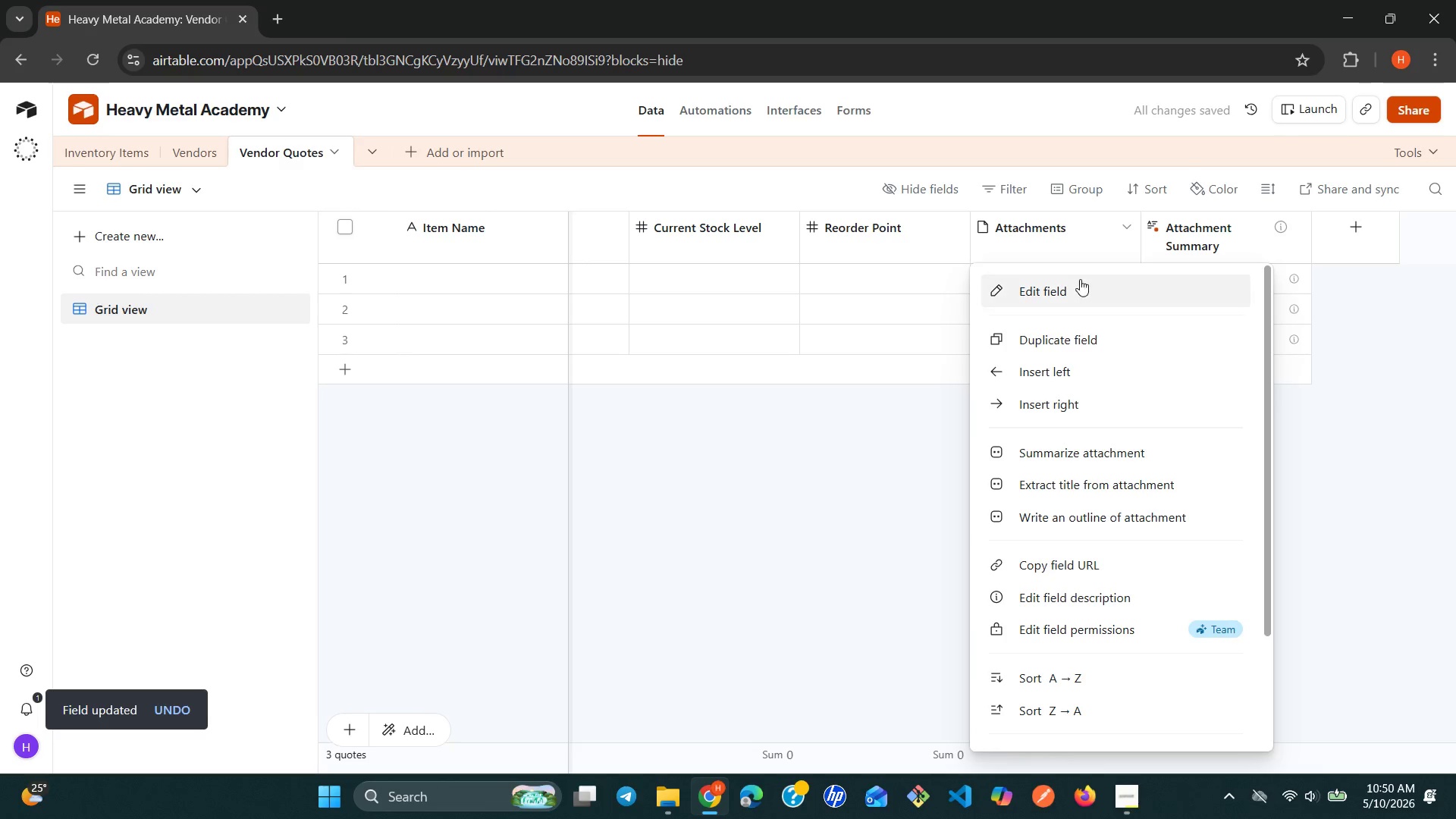 
left_click([1076, 284])
 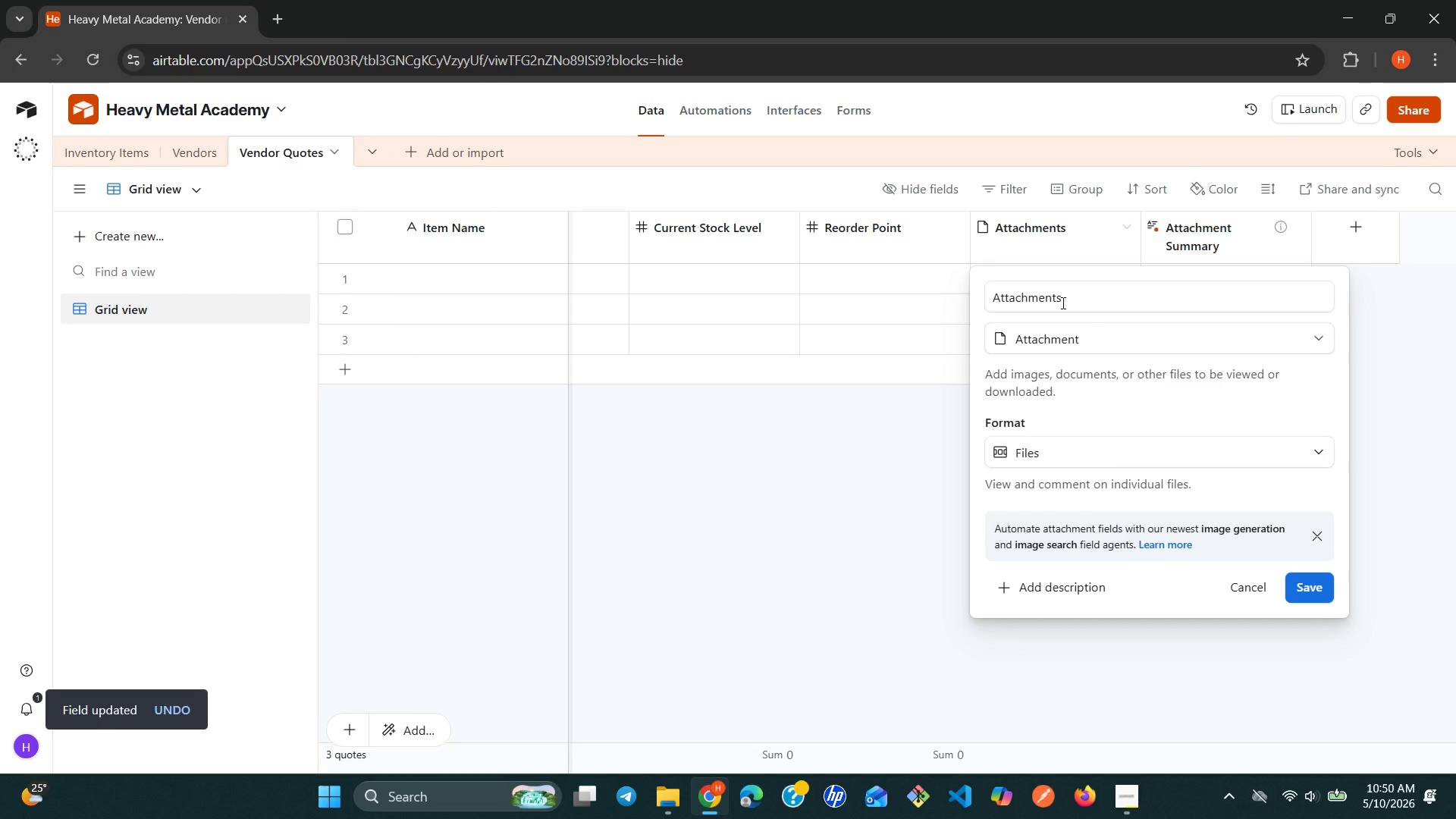 
double_click([1062, 303])
 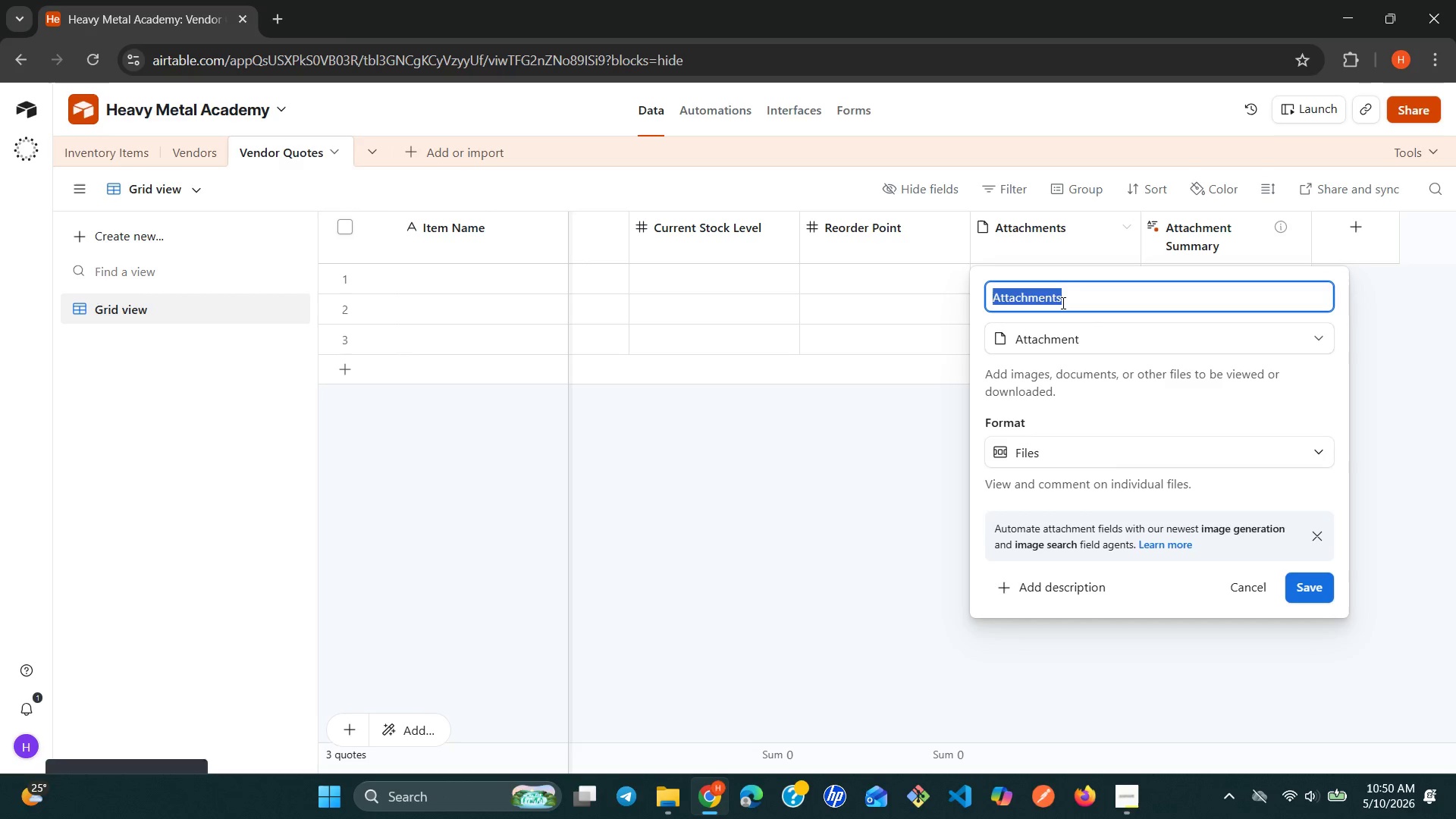 
type(Vendor Name)
 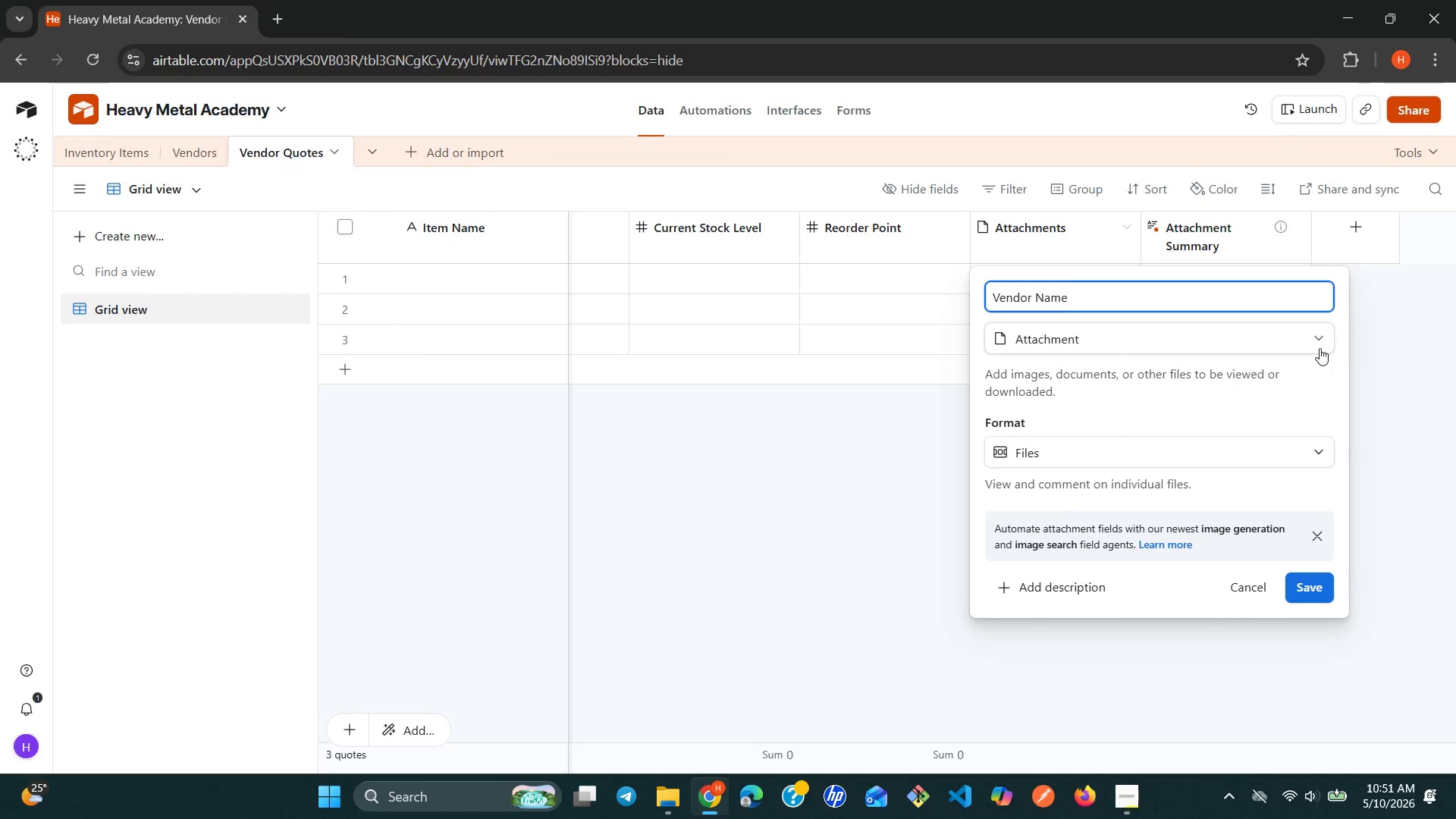 
left_click([1320, 348])
 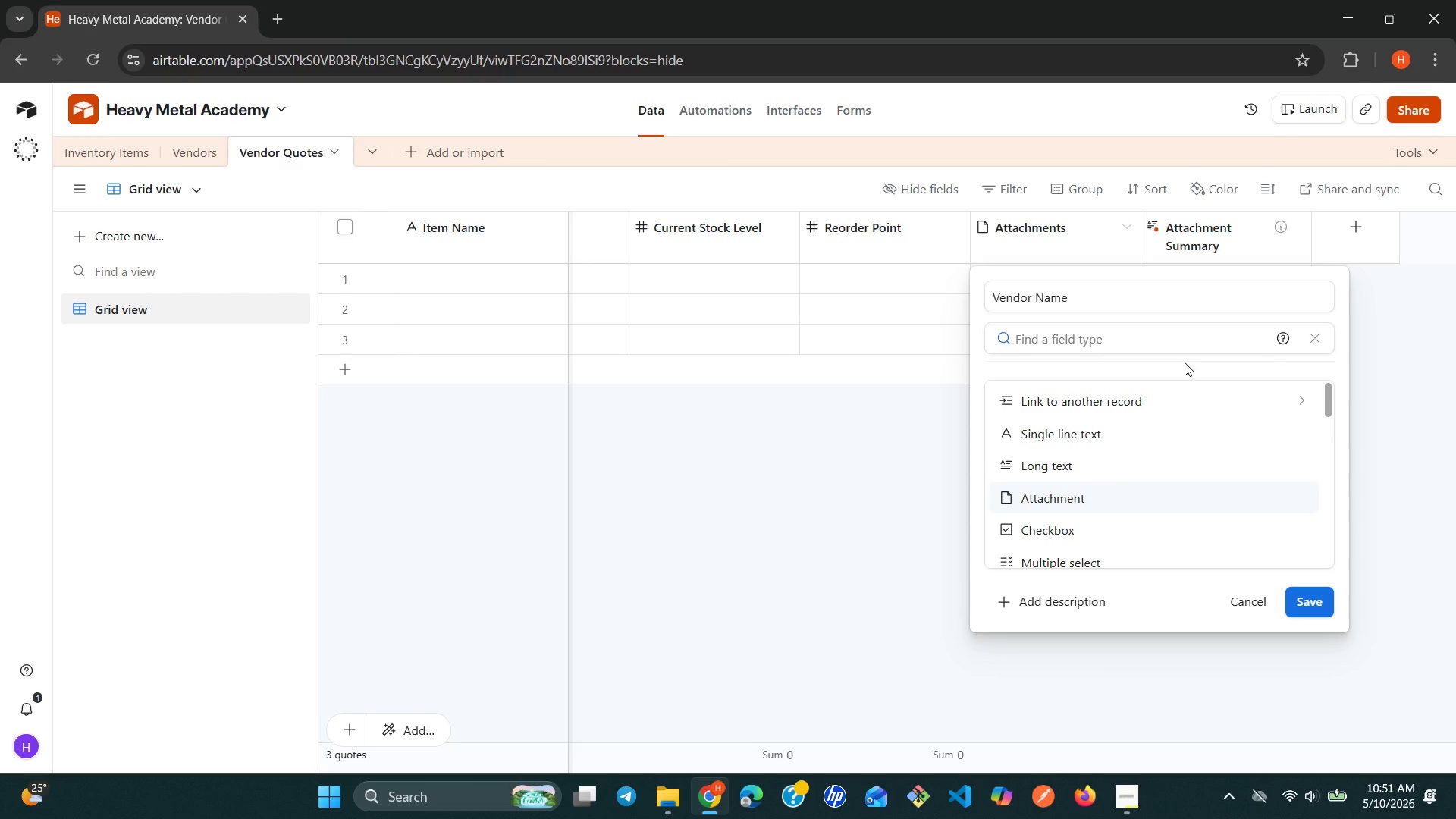 
type(si)
 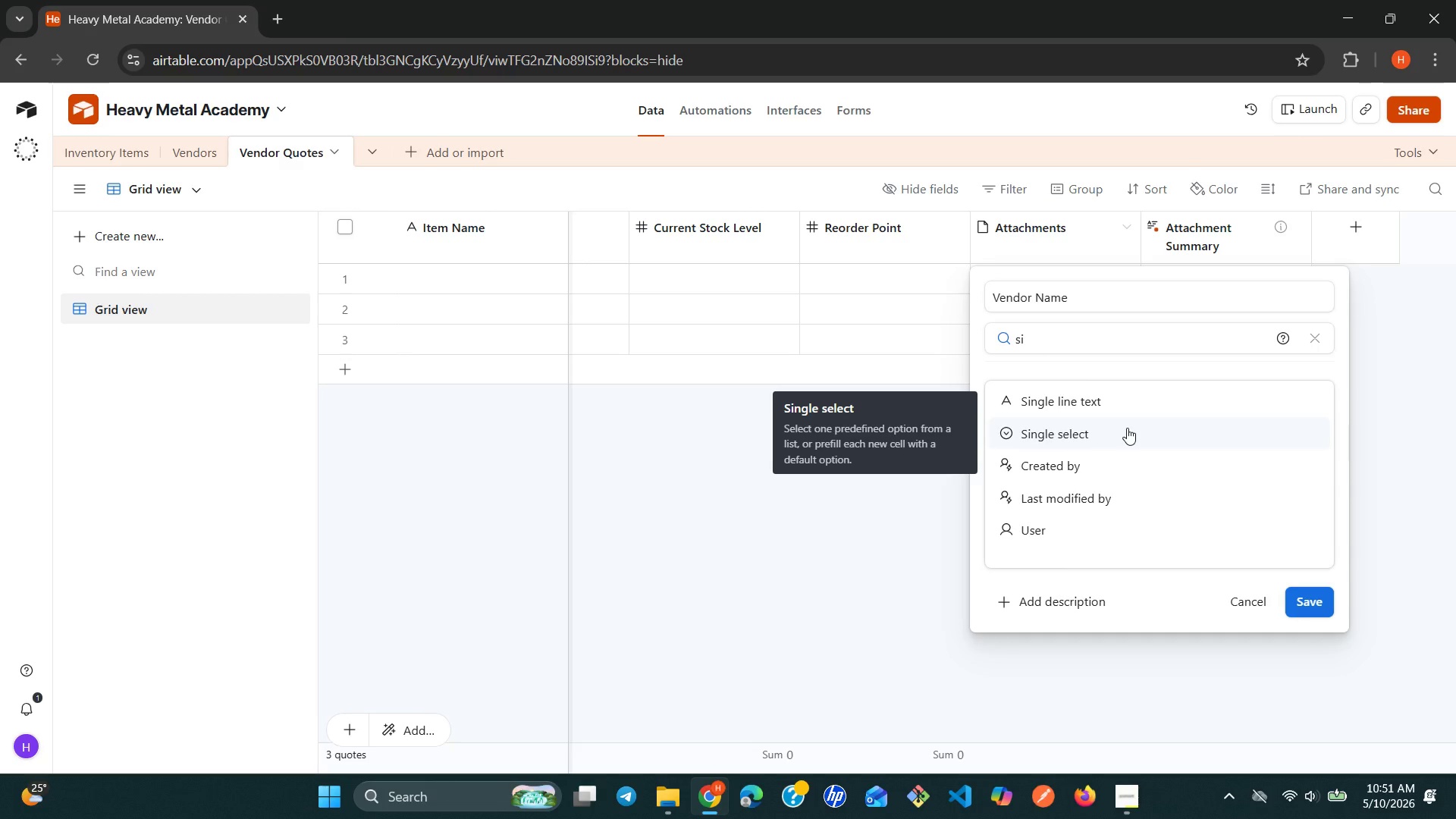 
left_click([1163, 395])
 